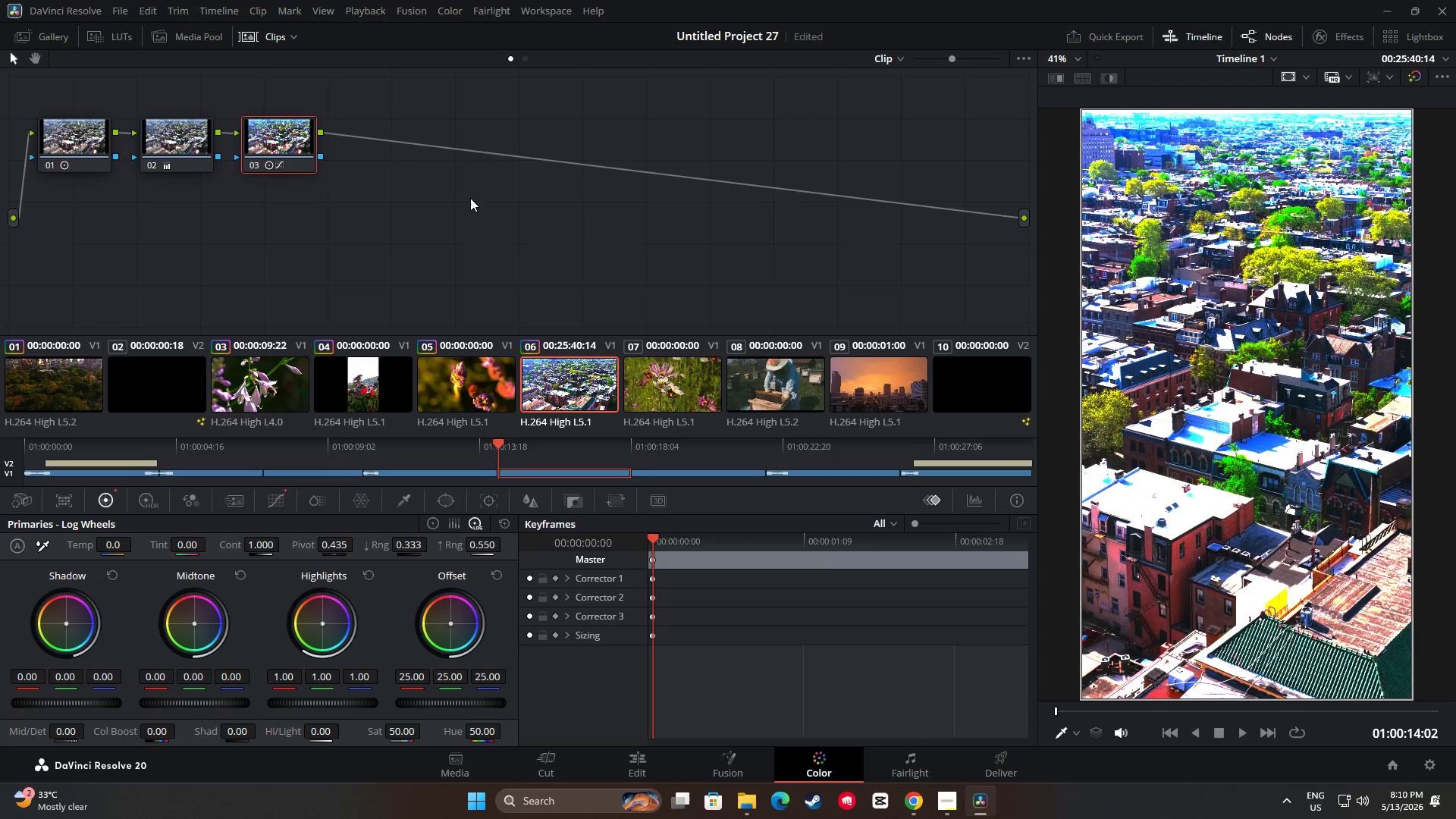 
wait(5.17)
 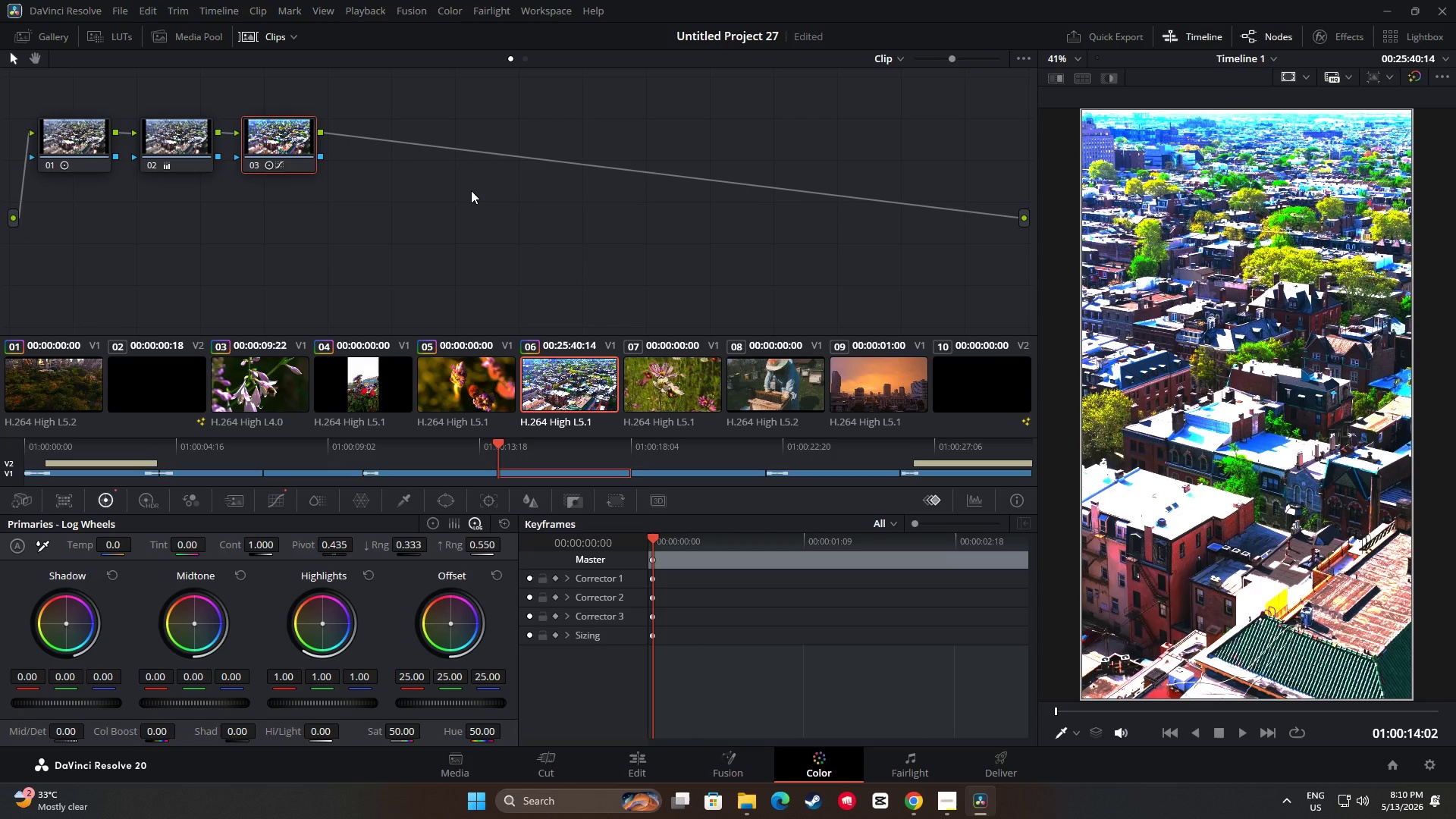 
left_click_drag(start_coordinate=[344, 701], to_coordinate=[471, 402])
 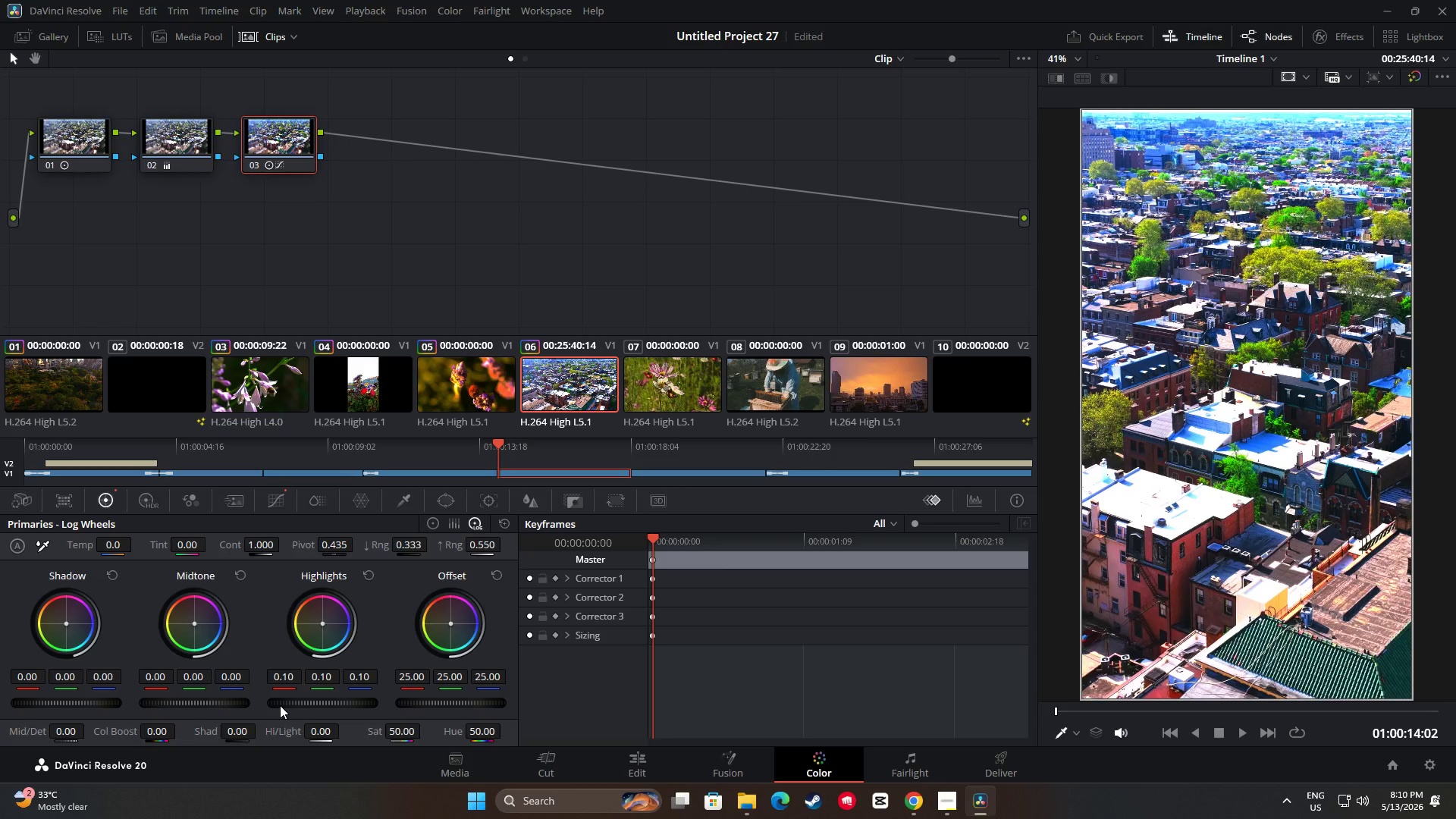 
key(Space)
 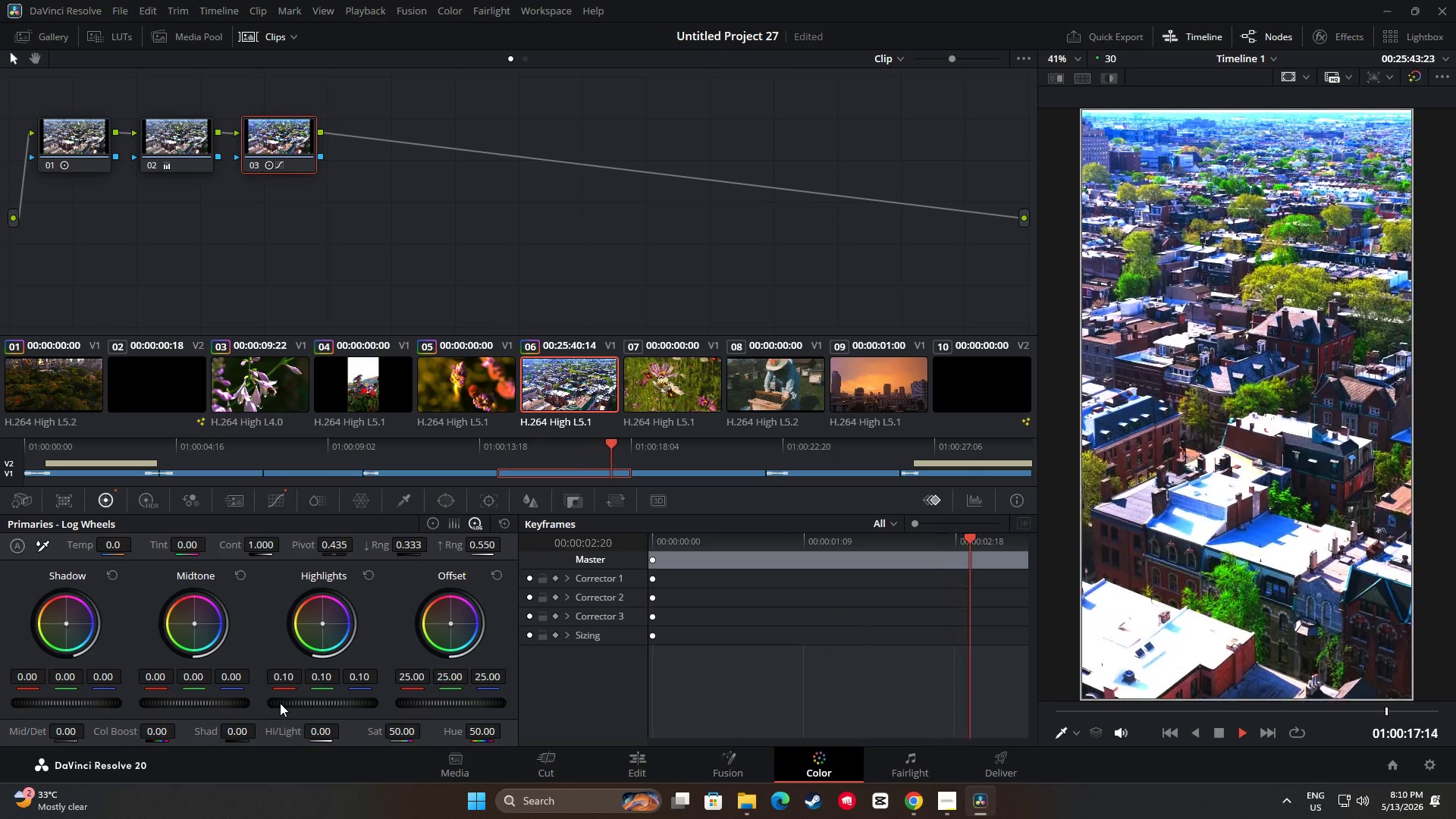 
key(Space)
 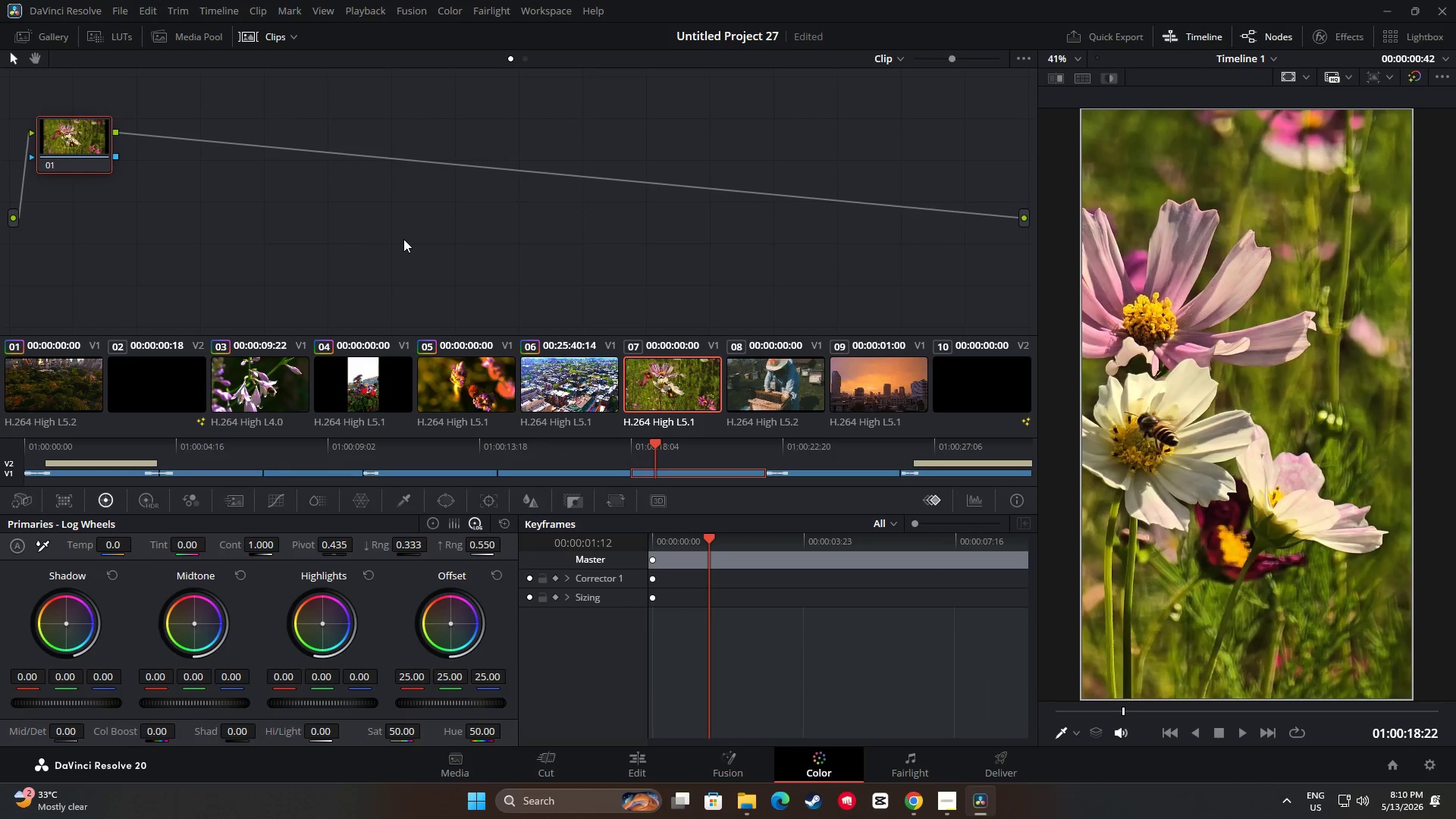 
key(Alt+S)
 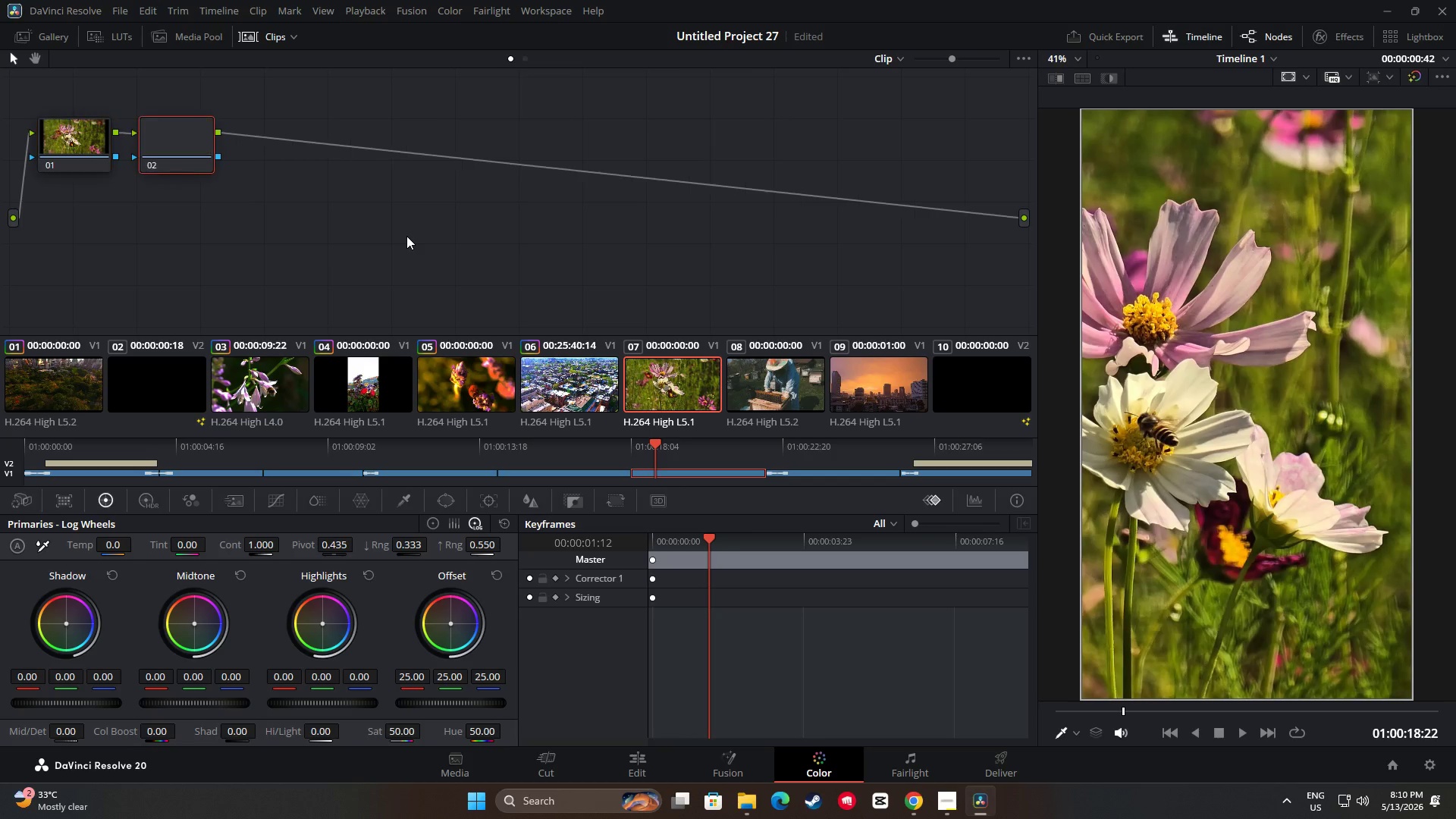 
key(Alt+S)
 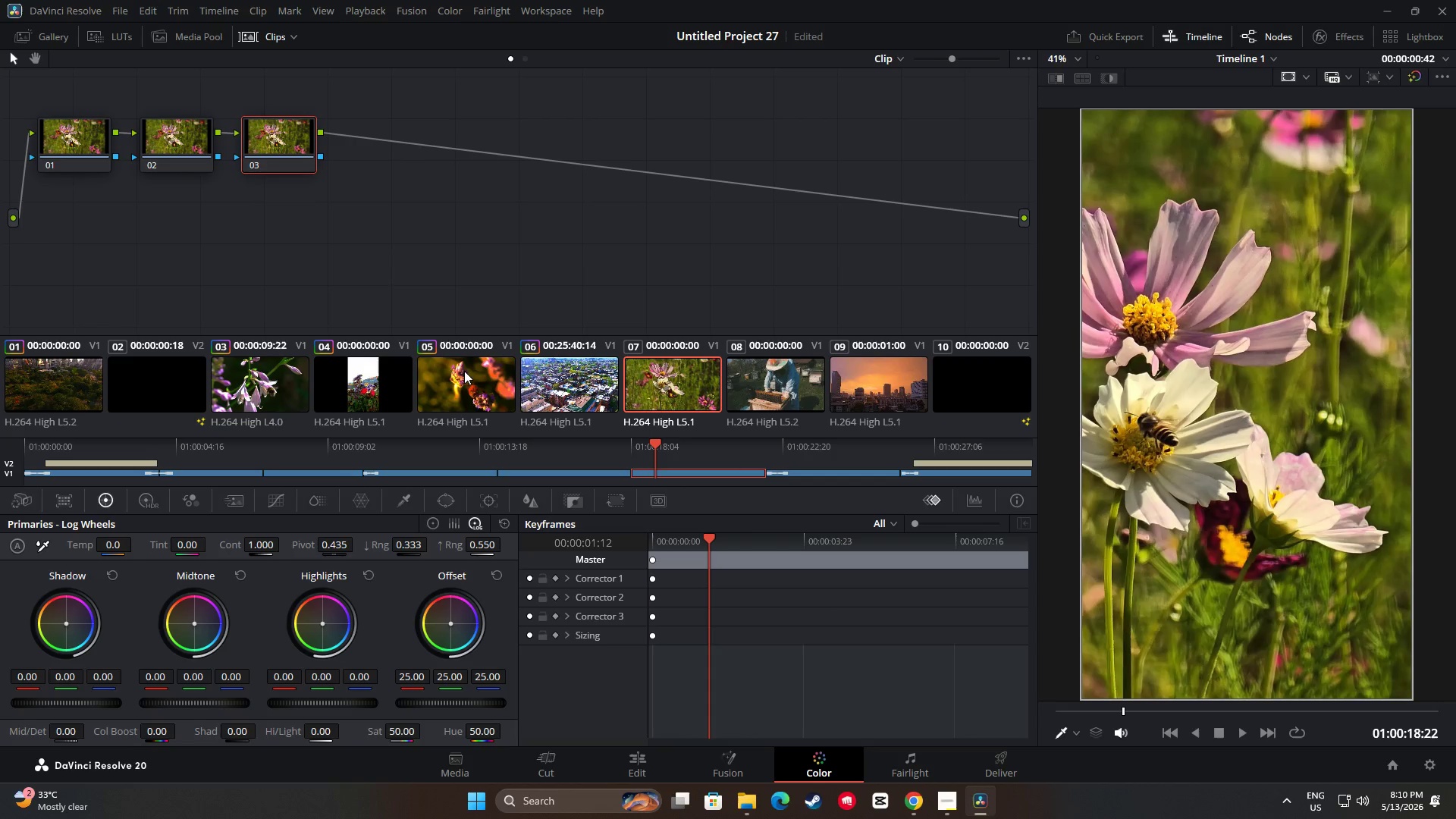 
left_click([466, 392])
 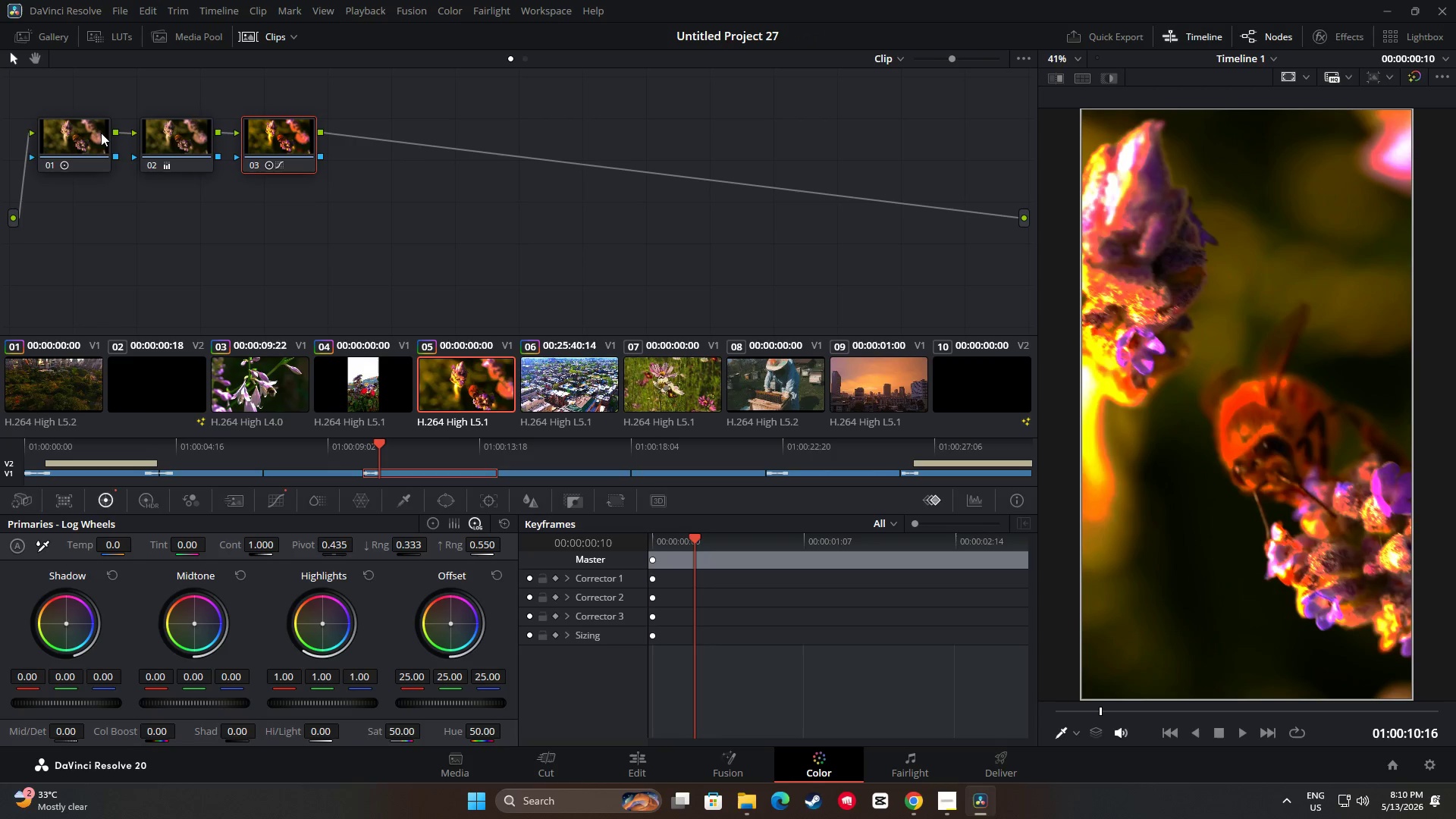 
left_click([99, 133])
 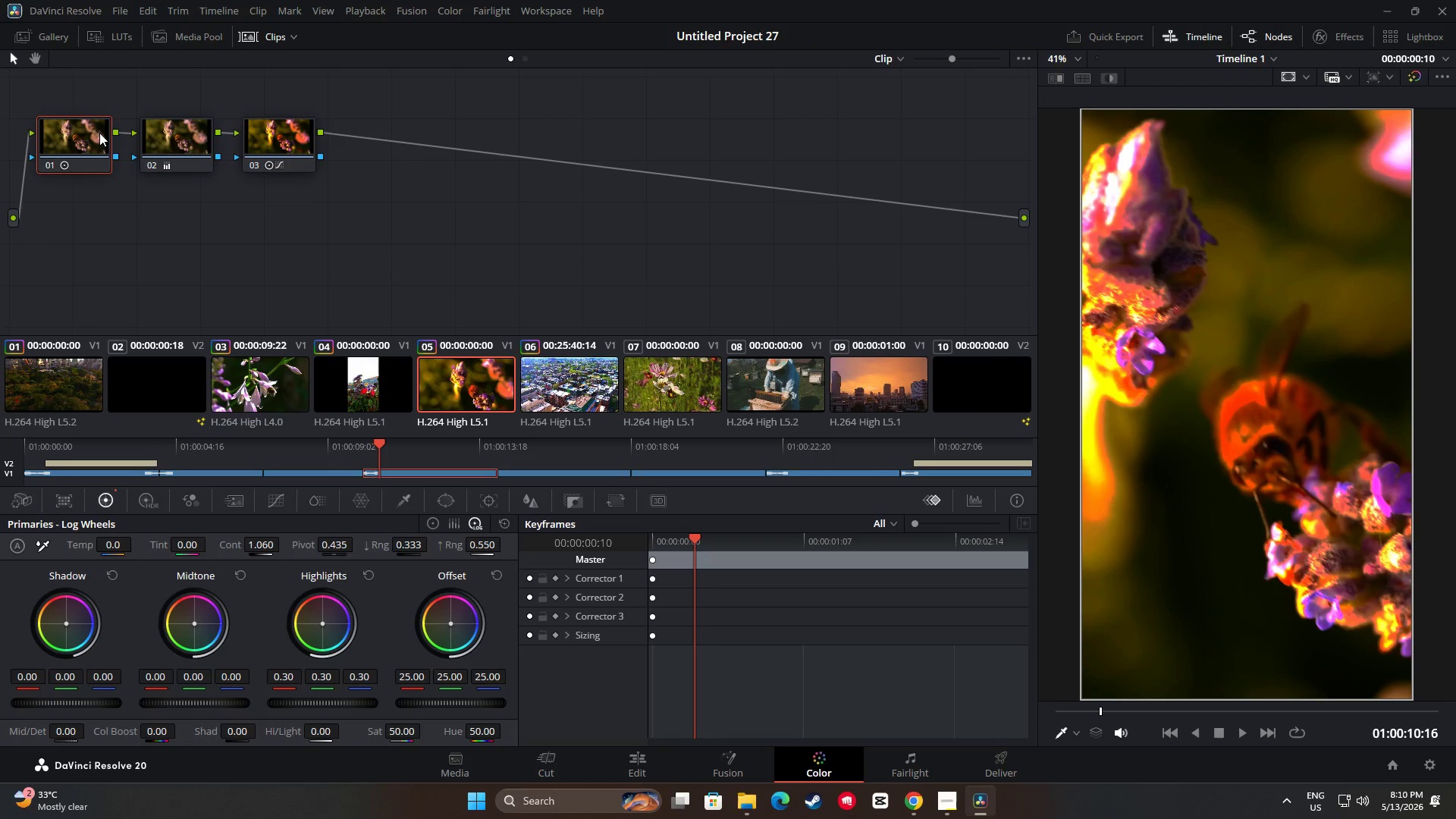 
key(Control+C)
 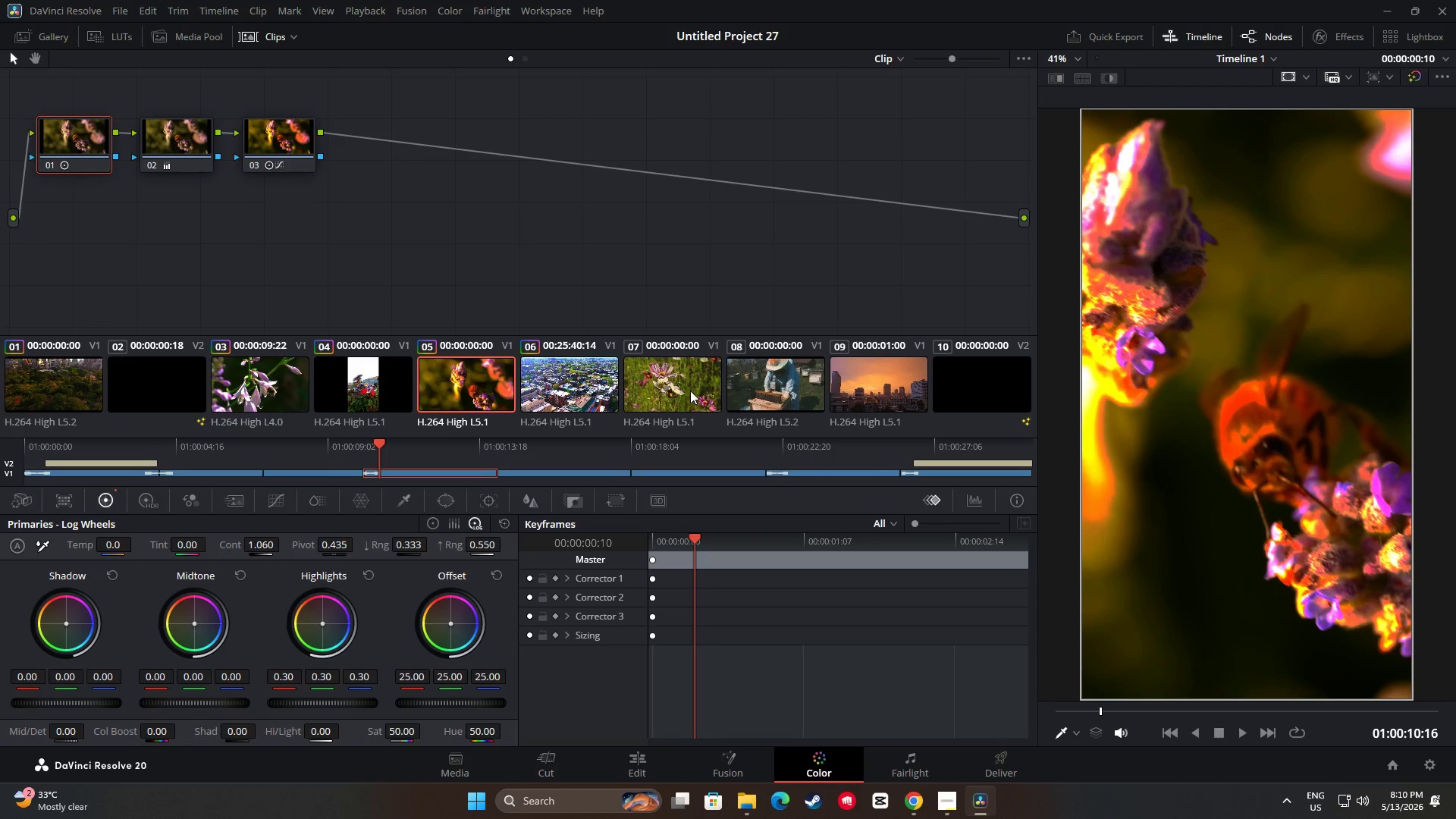 
left_click([690, 390])
 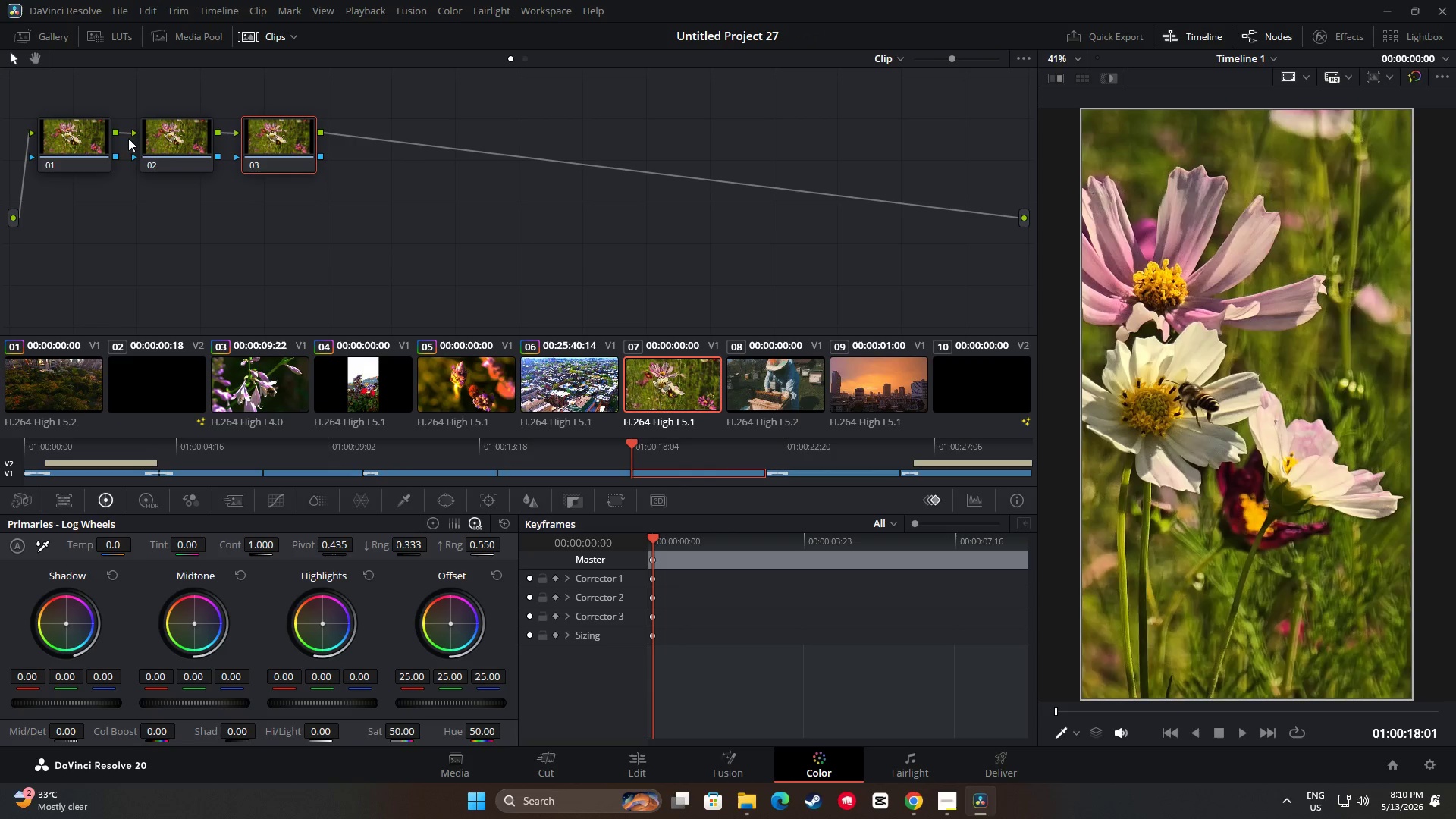 
left_click([76, 118])
 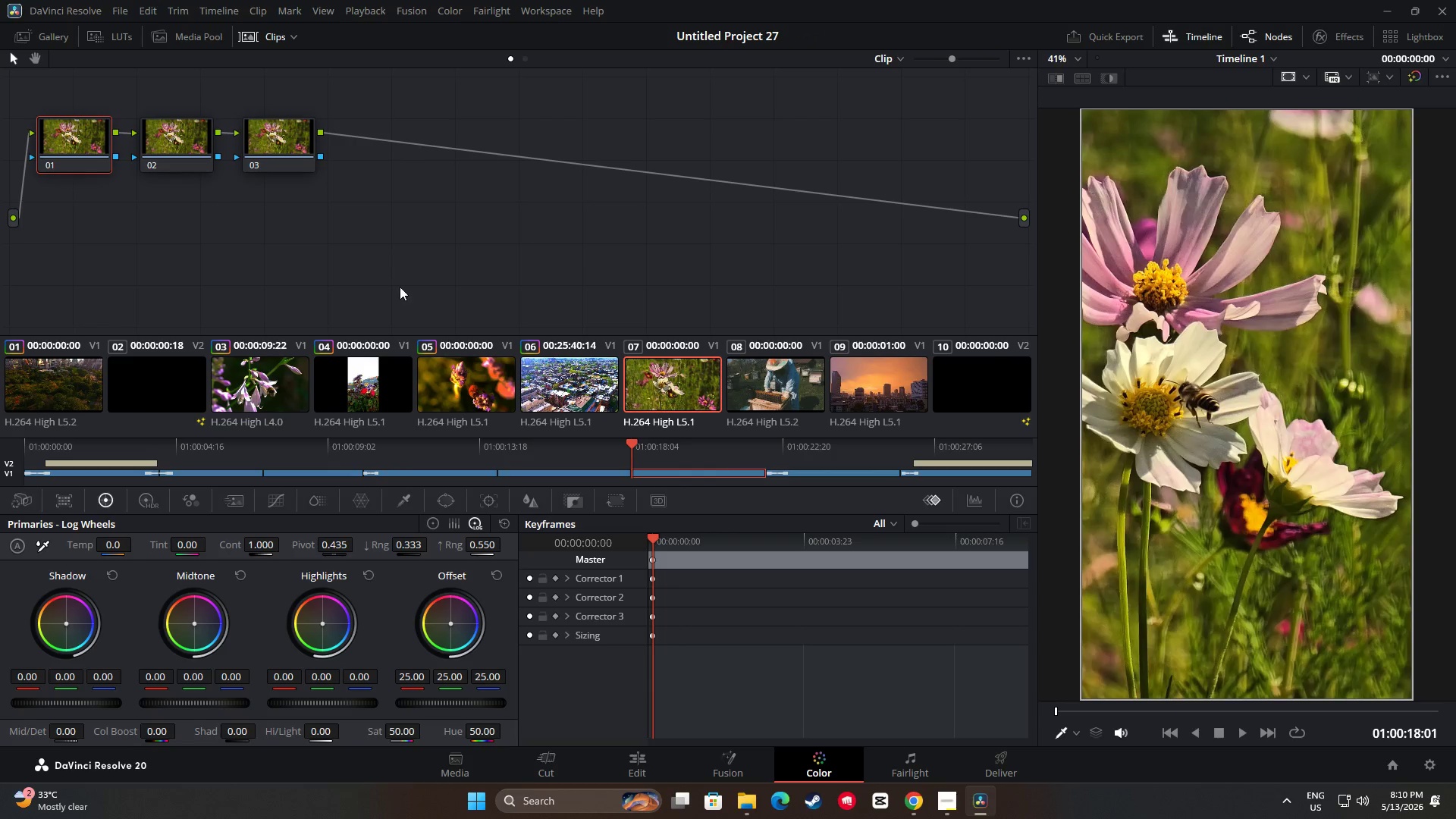 
key(Control+V)
 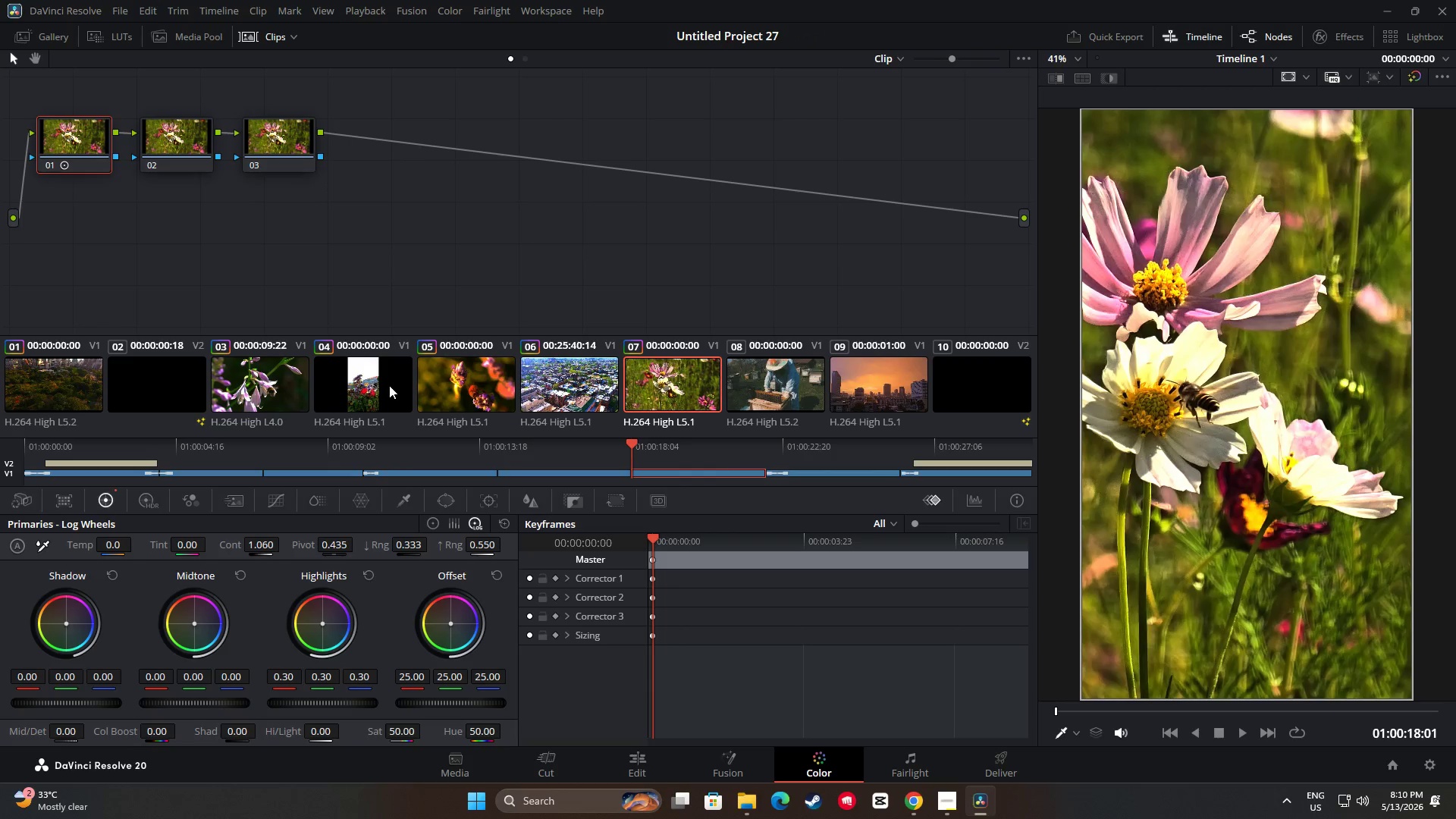 
left_click([479, 389])
 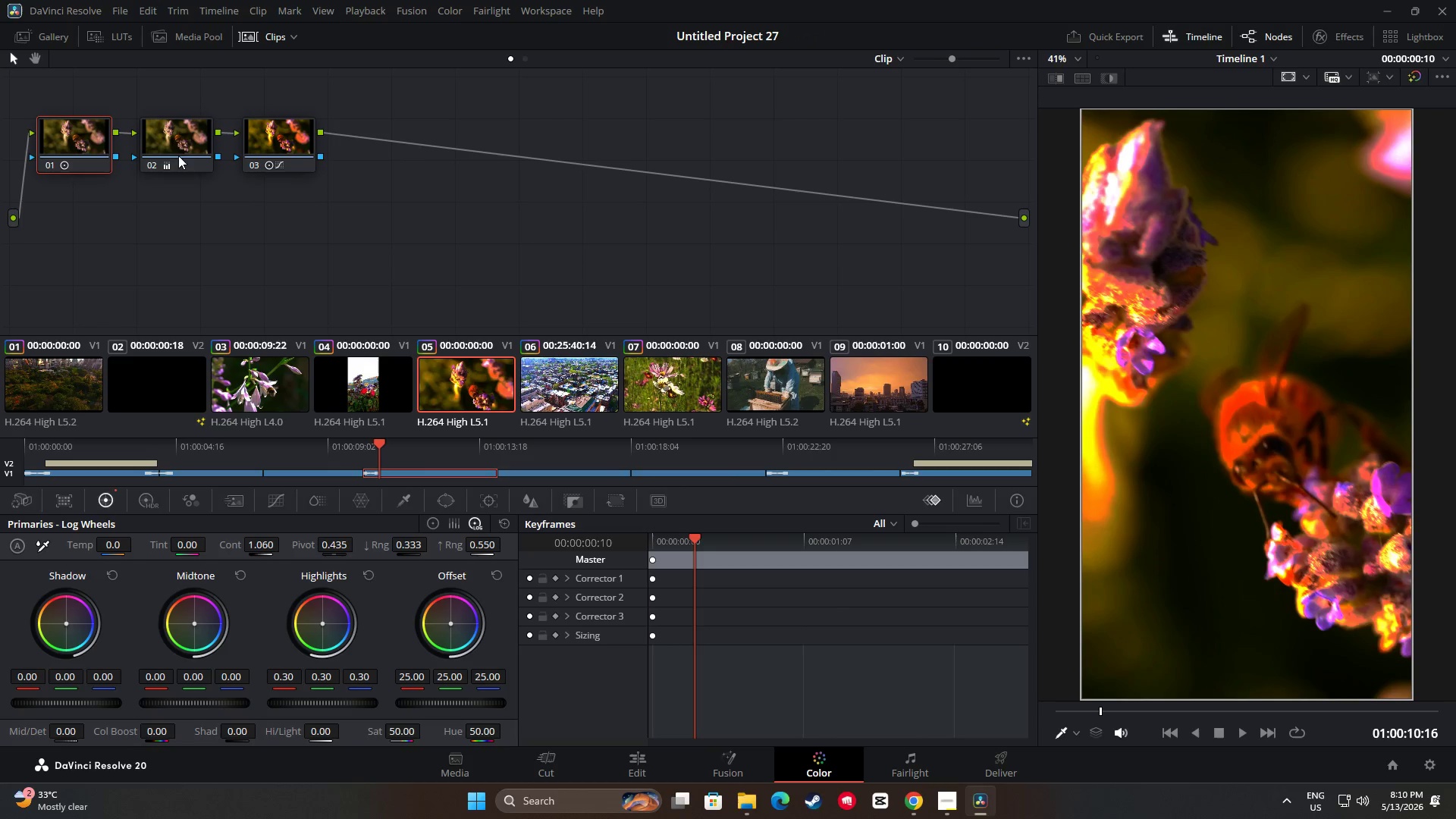 
left_click([177, 148])
 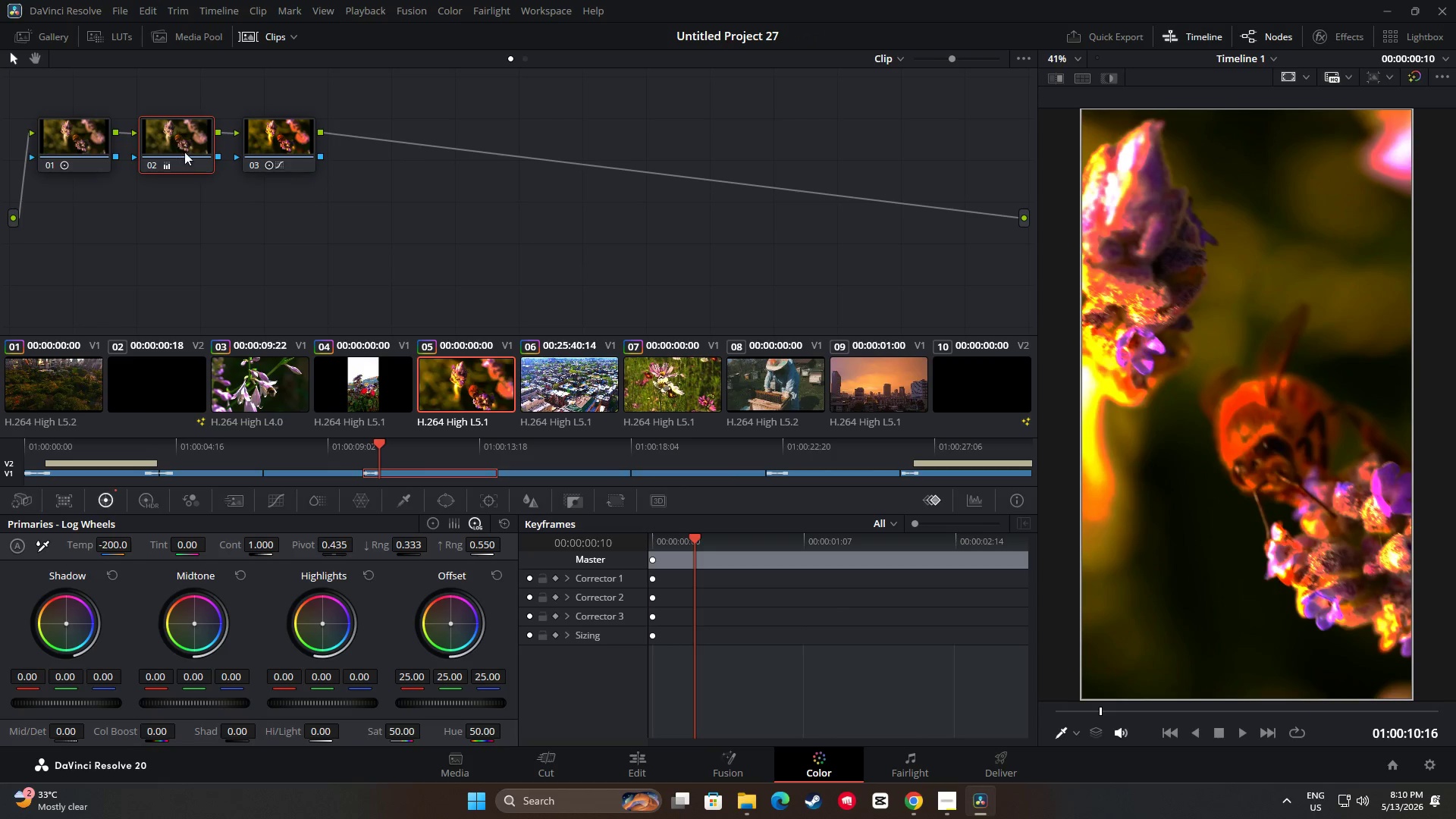 
key(Control+C)
 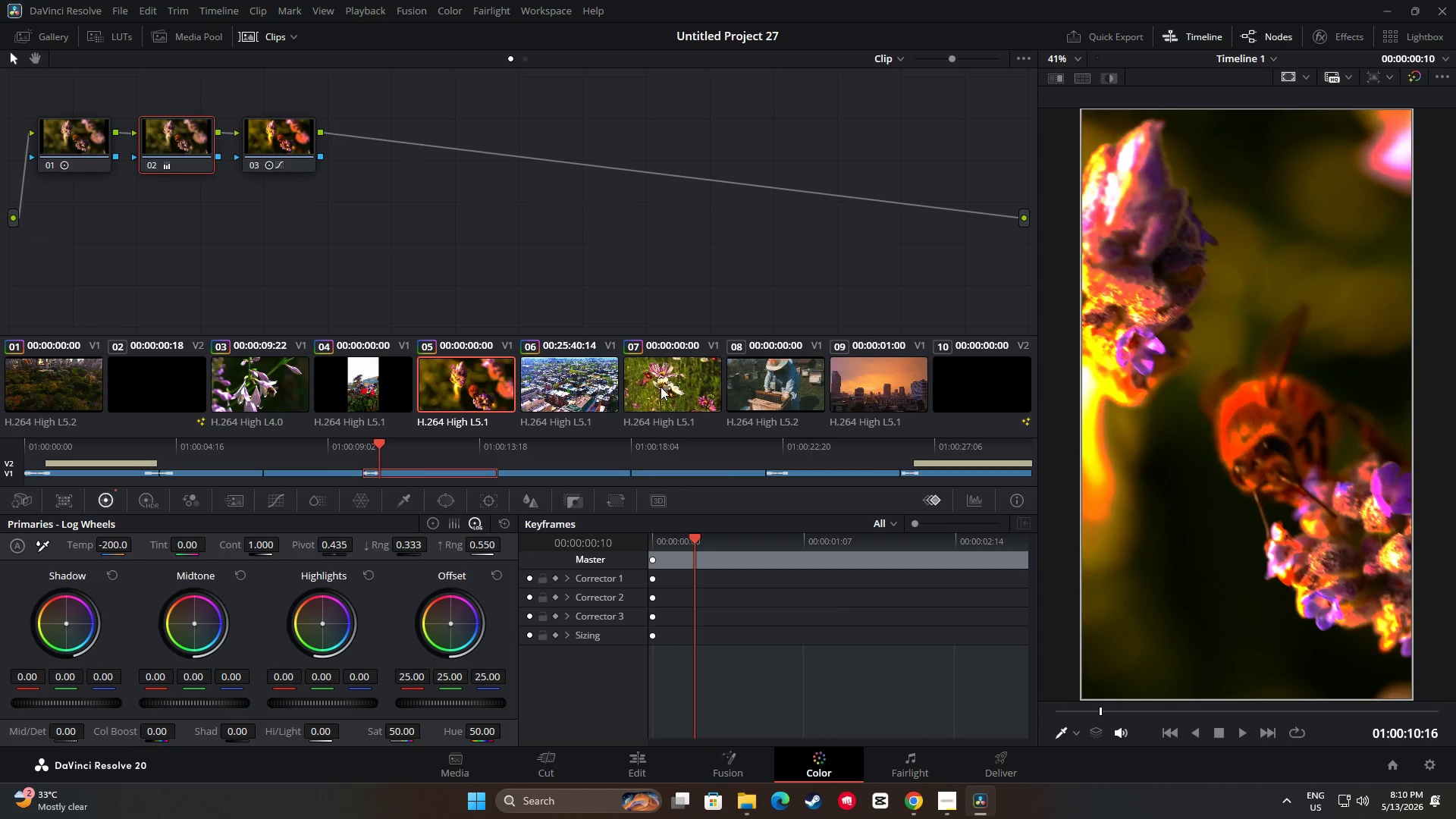 
left_click([661, 387])
 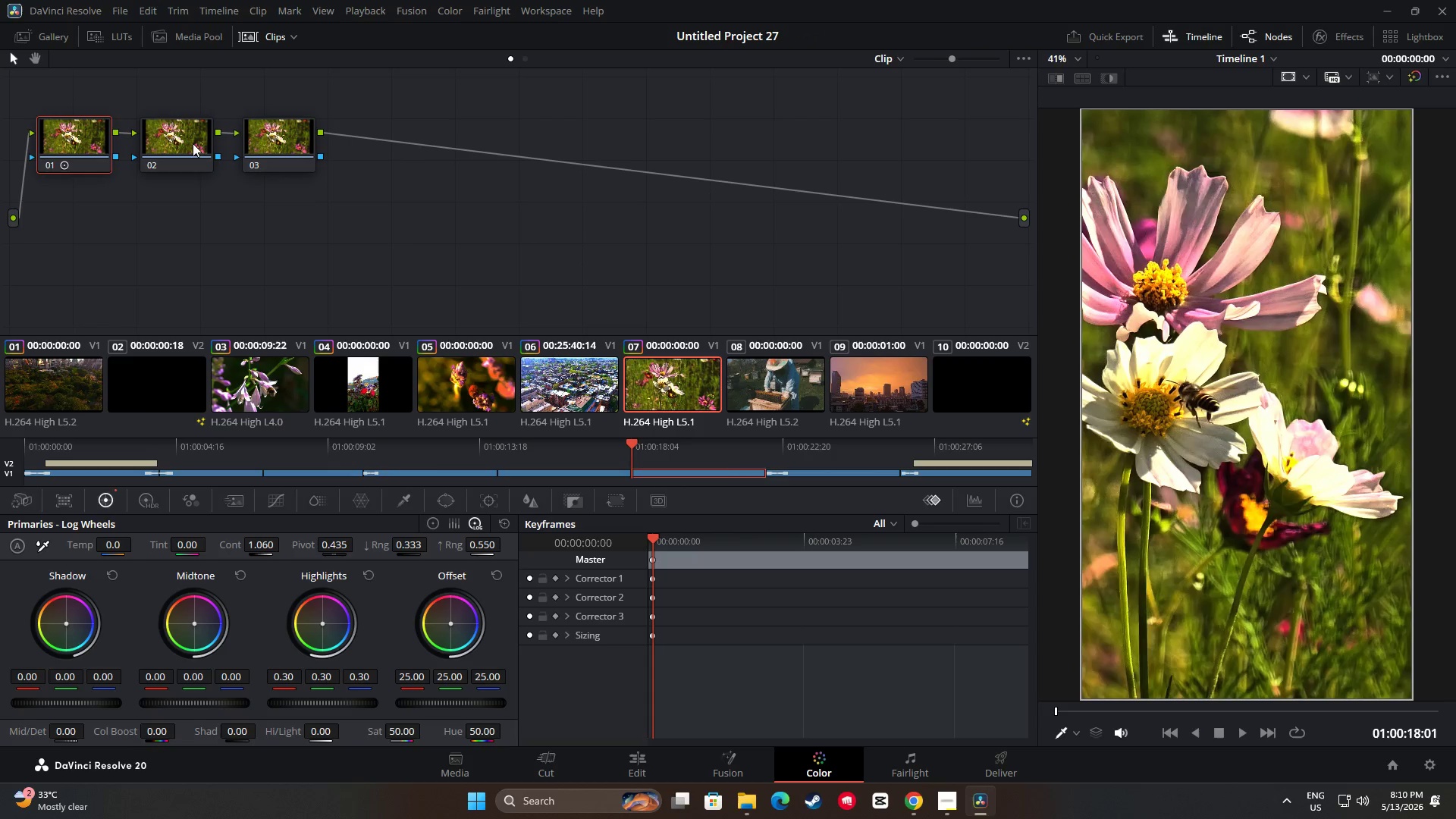 
left_click([193, 143])
 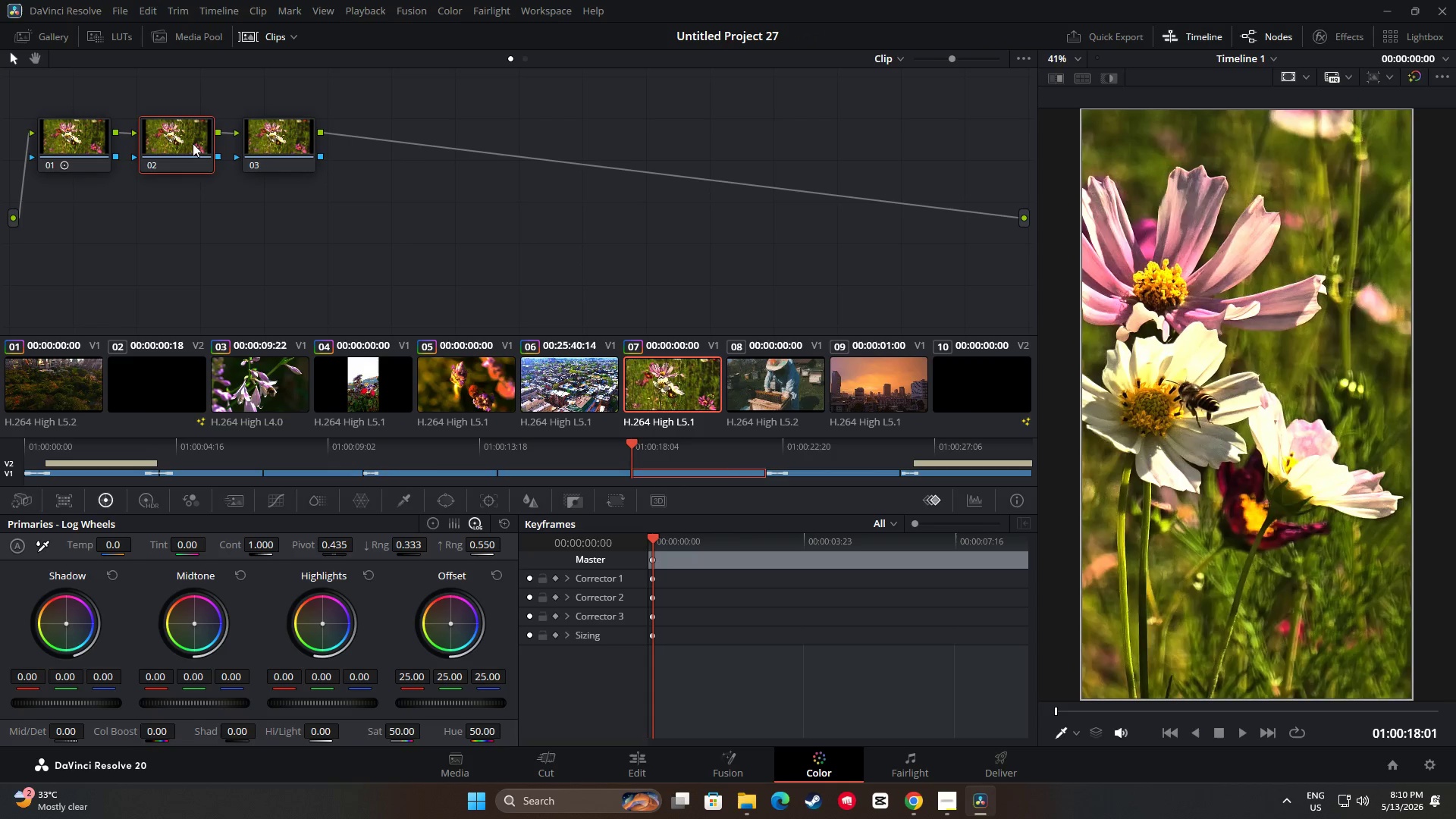 
key(Control+V)
 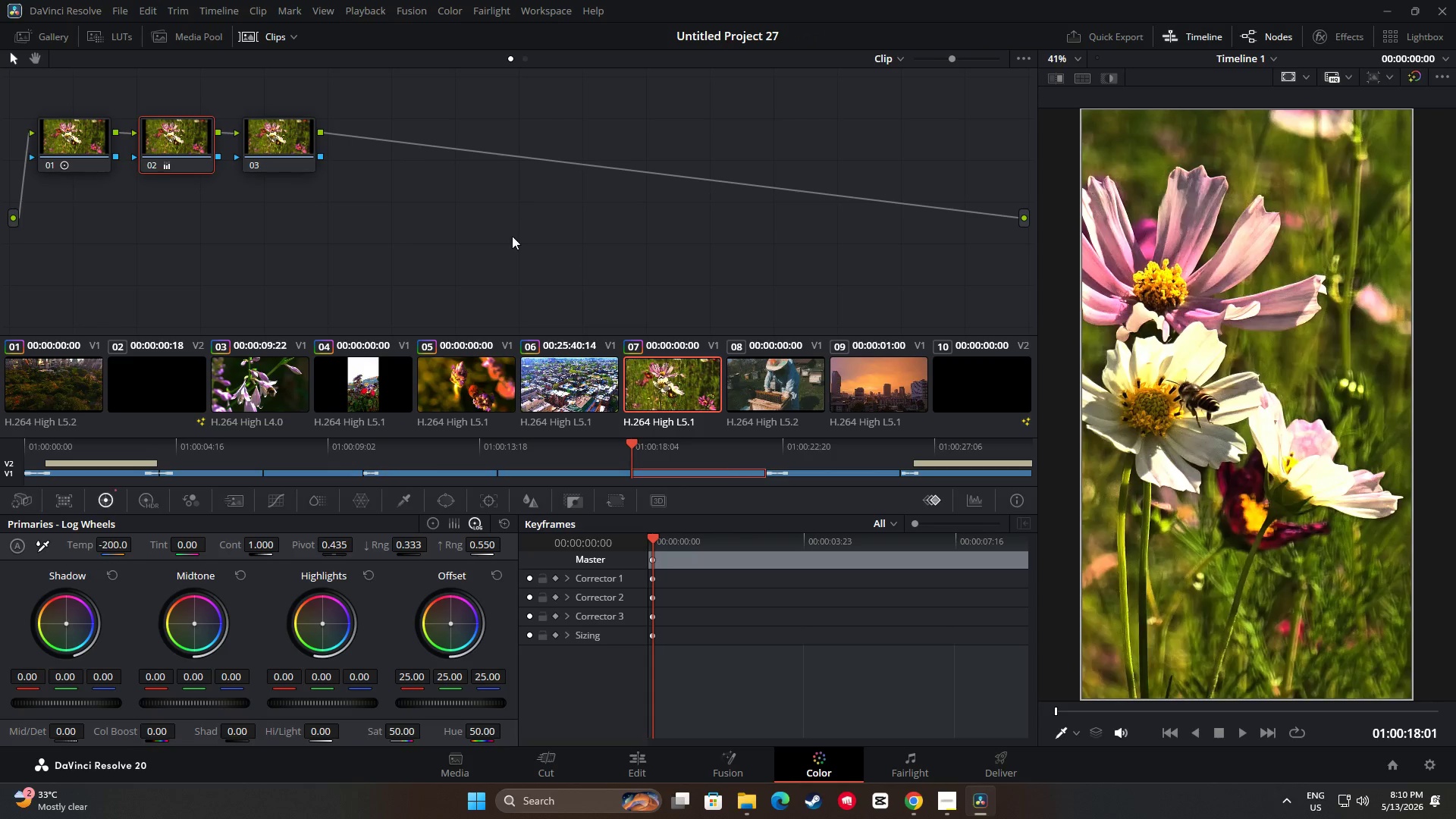 
left_click([456, 375])
 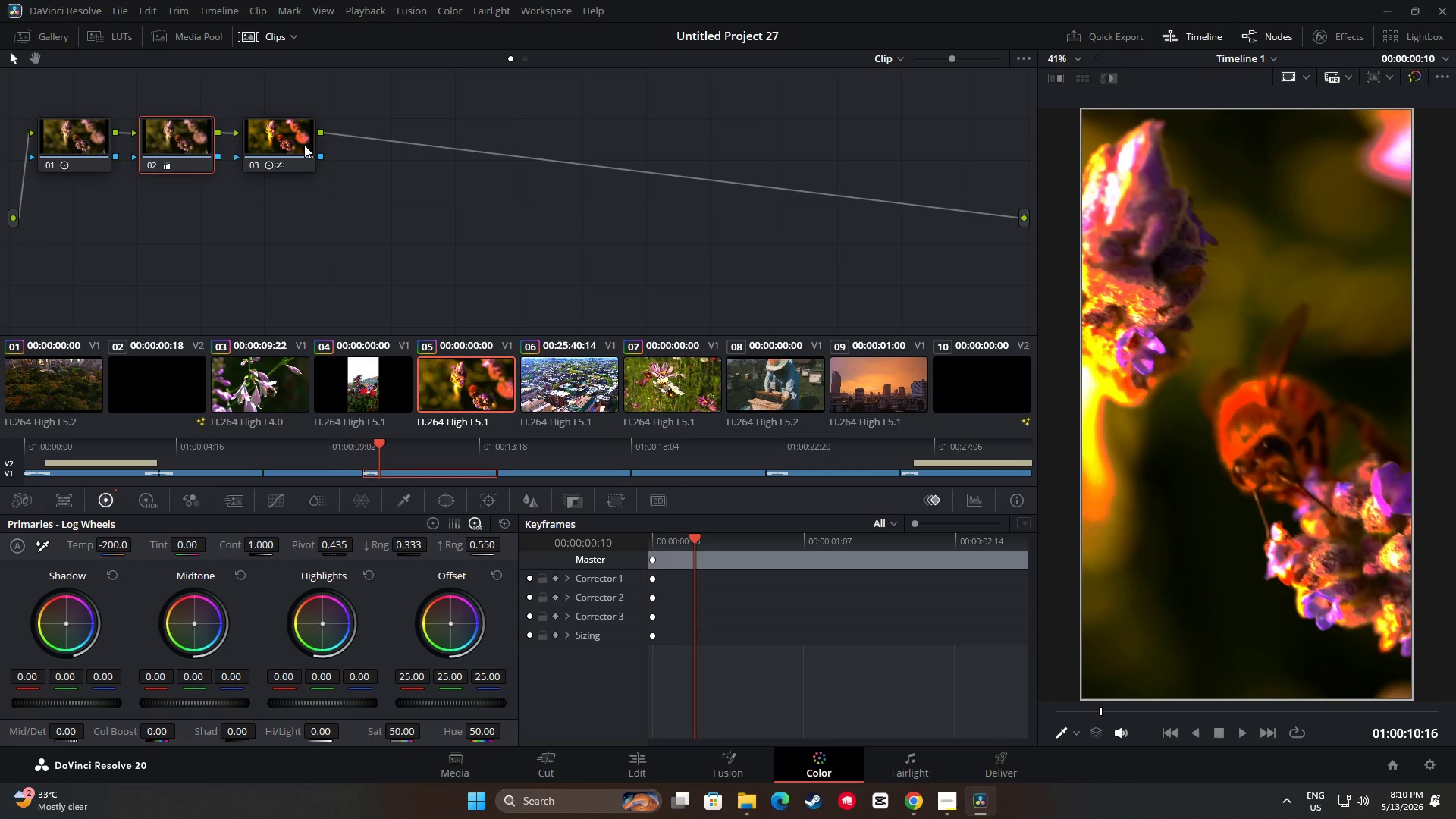 
left_click([303, 145])
 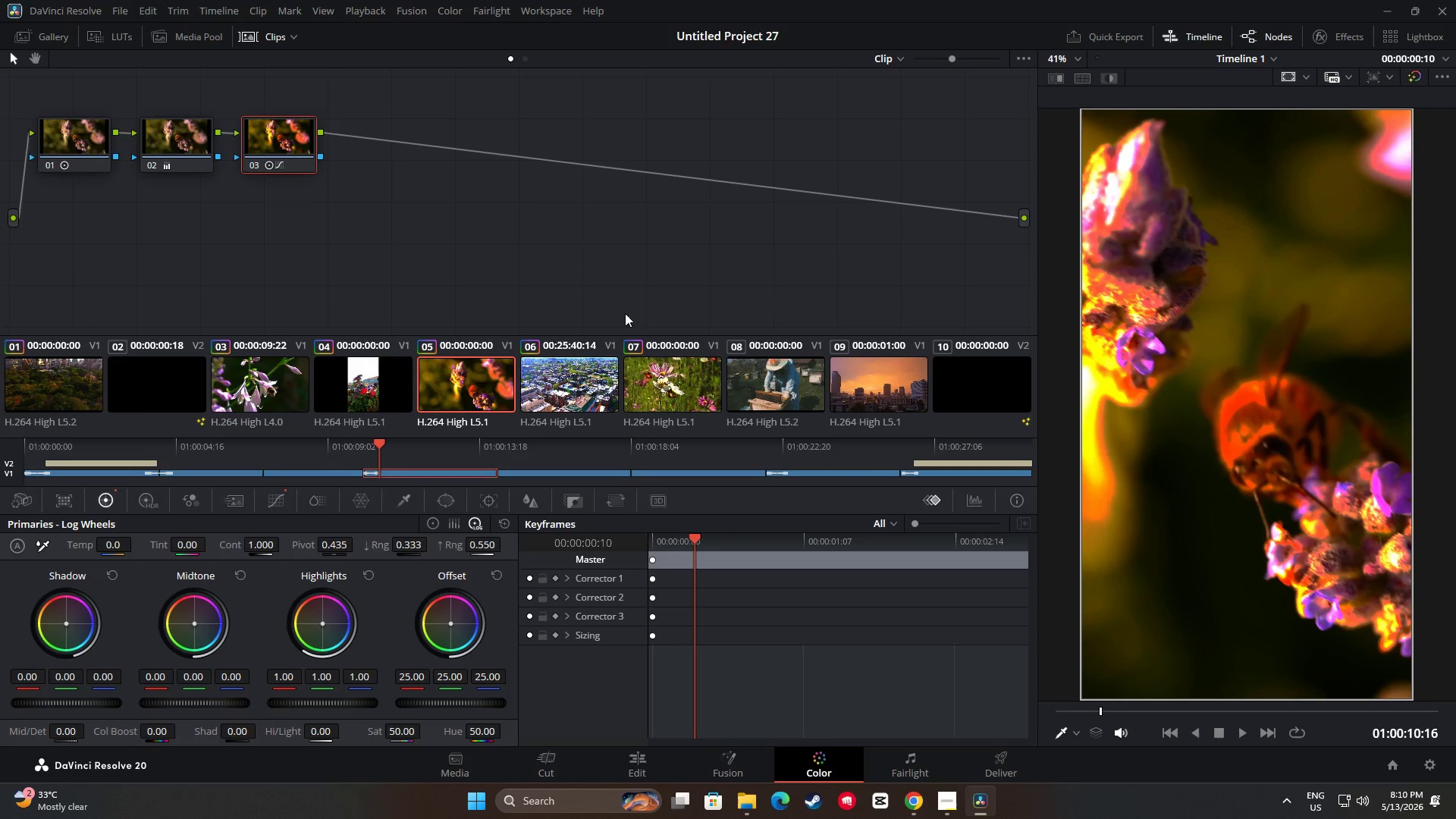 
key(Control+C)
 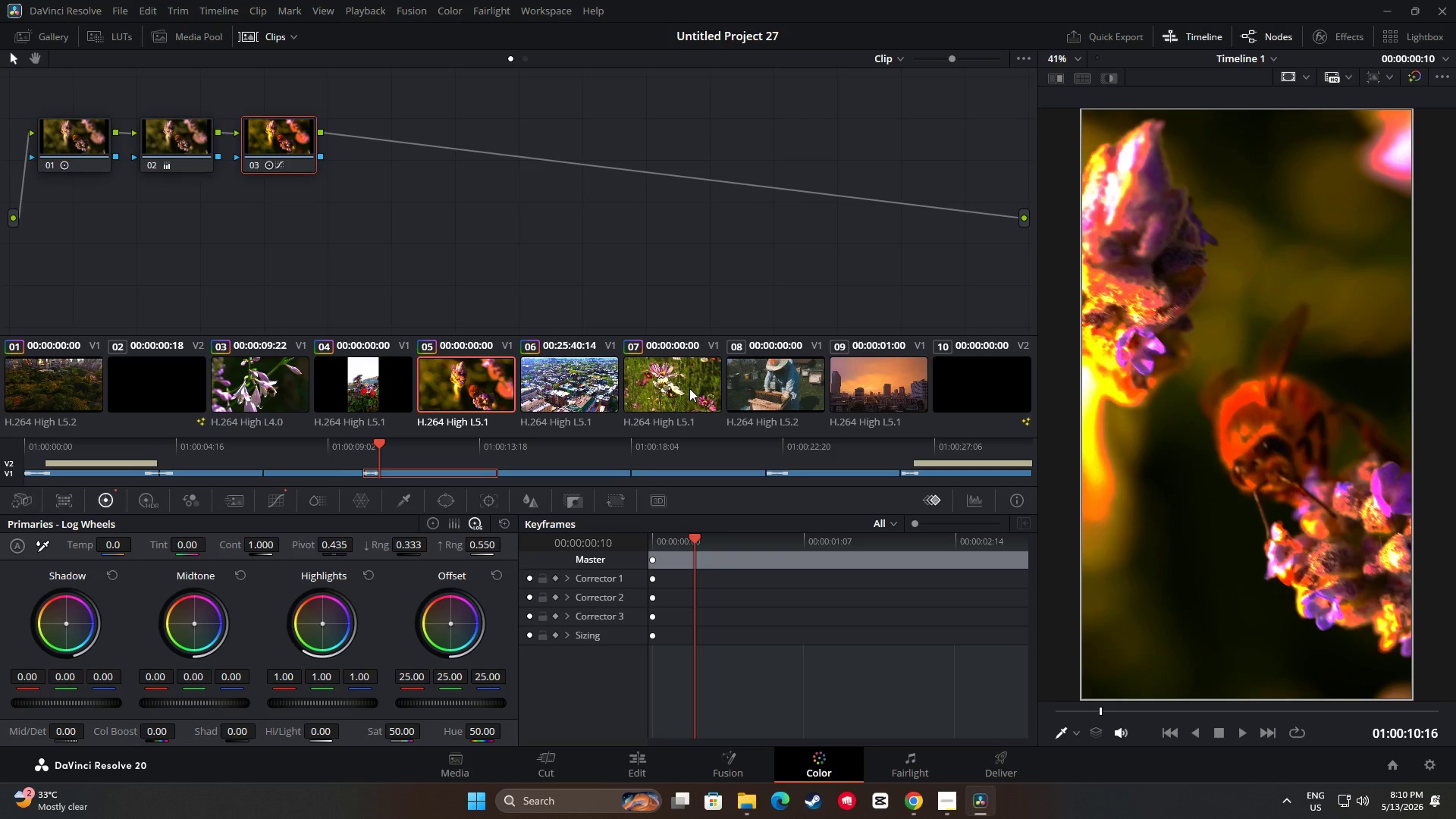 
left_click([689, 388])
 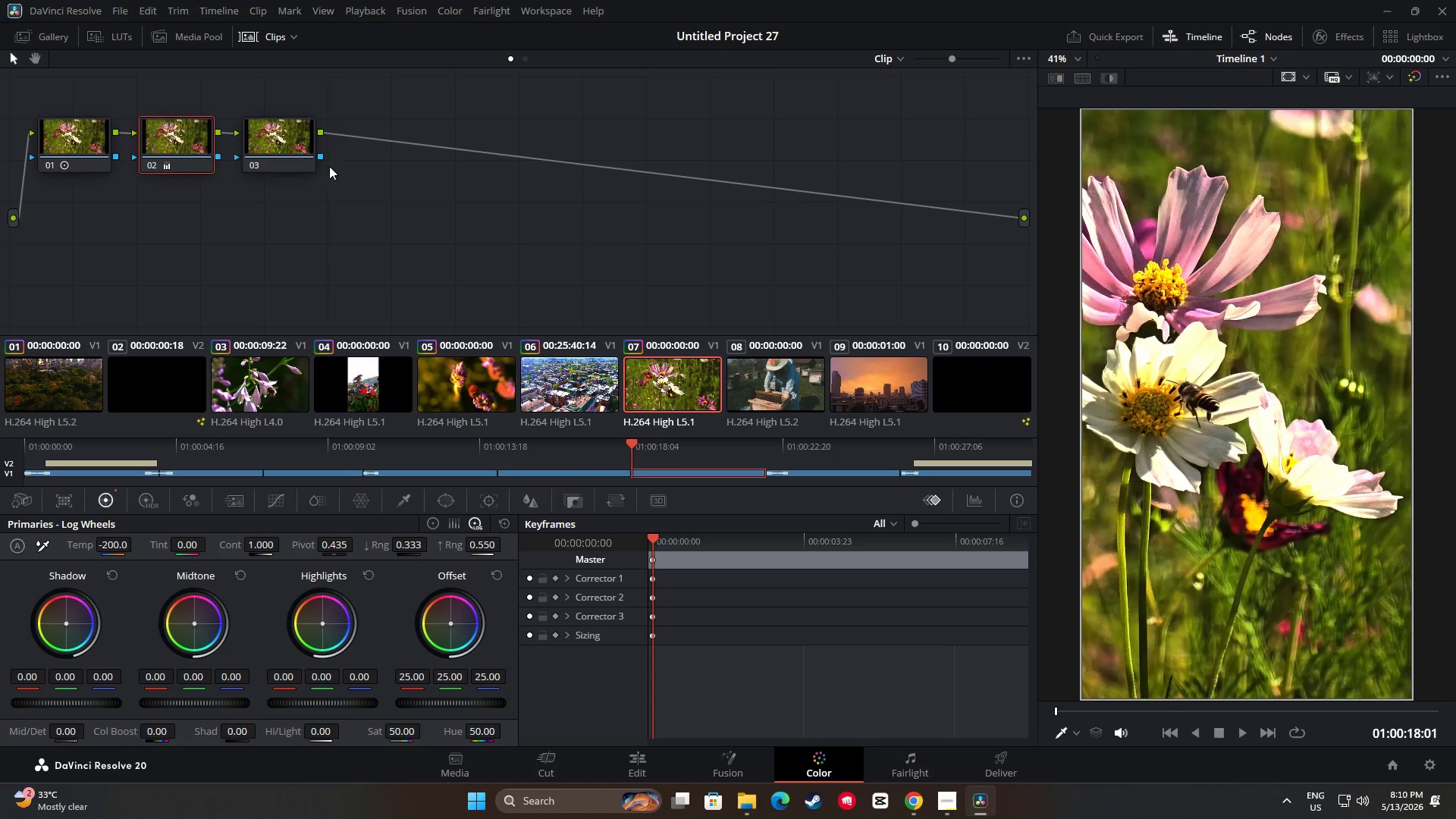 
left_click([273, 143])
 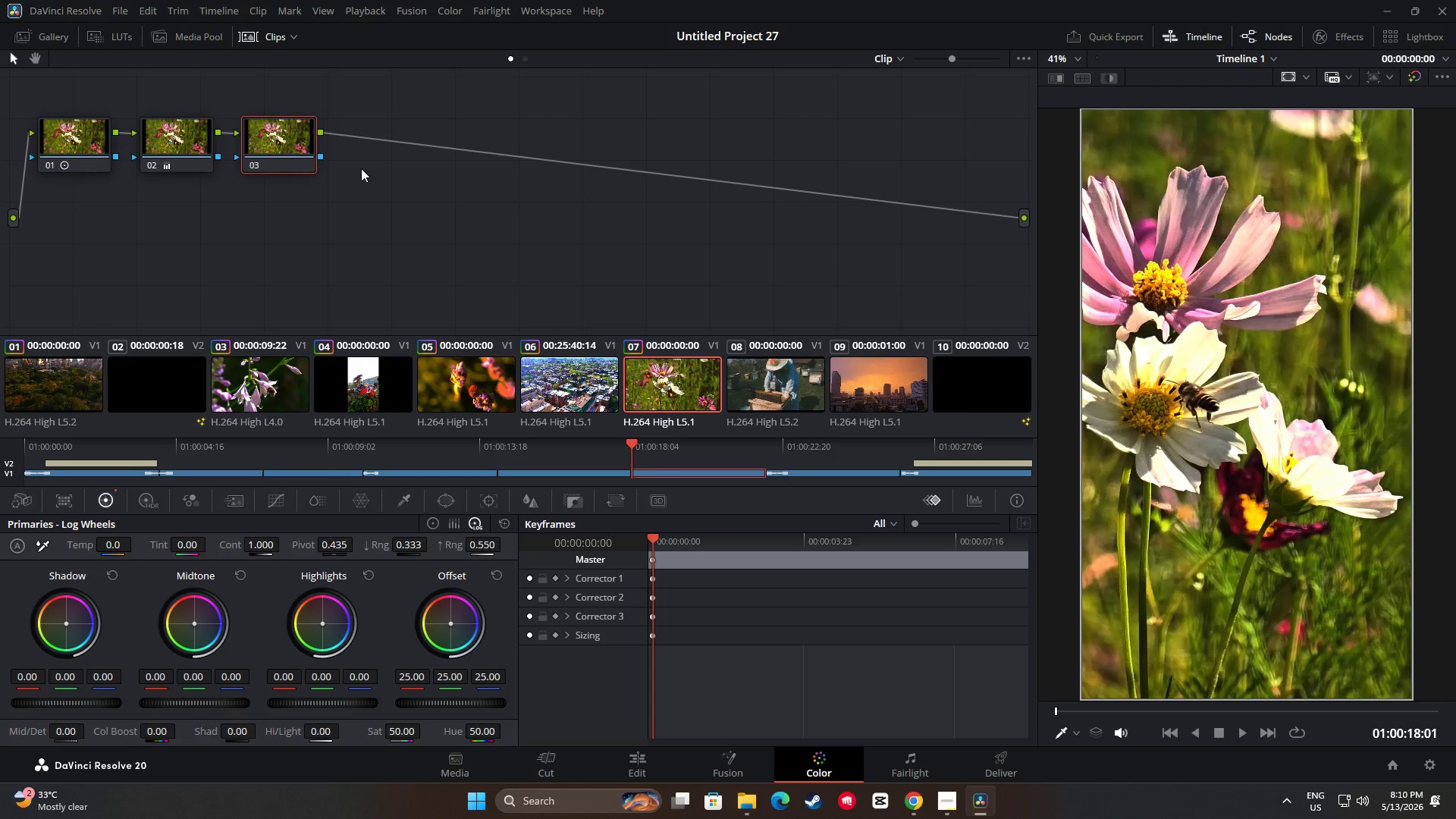 
key(Control+V)
 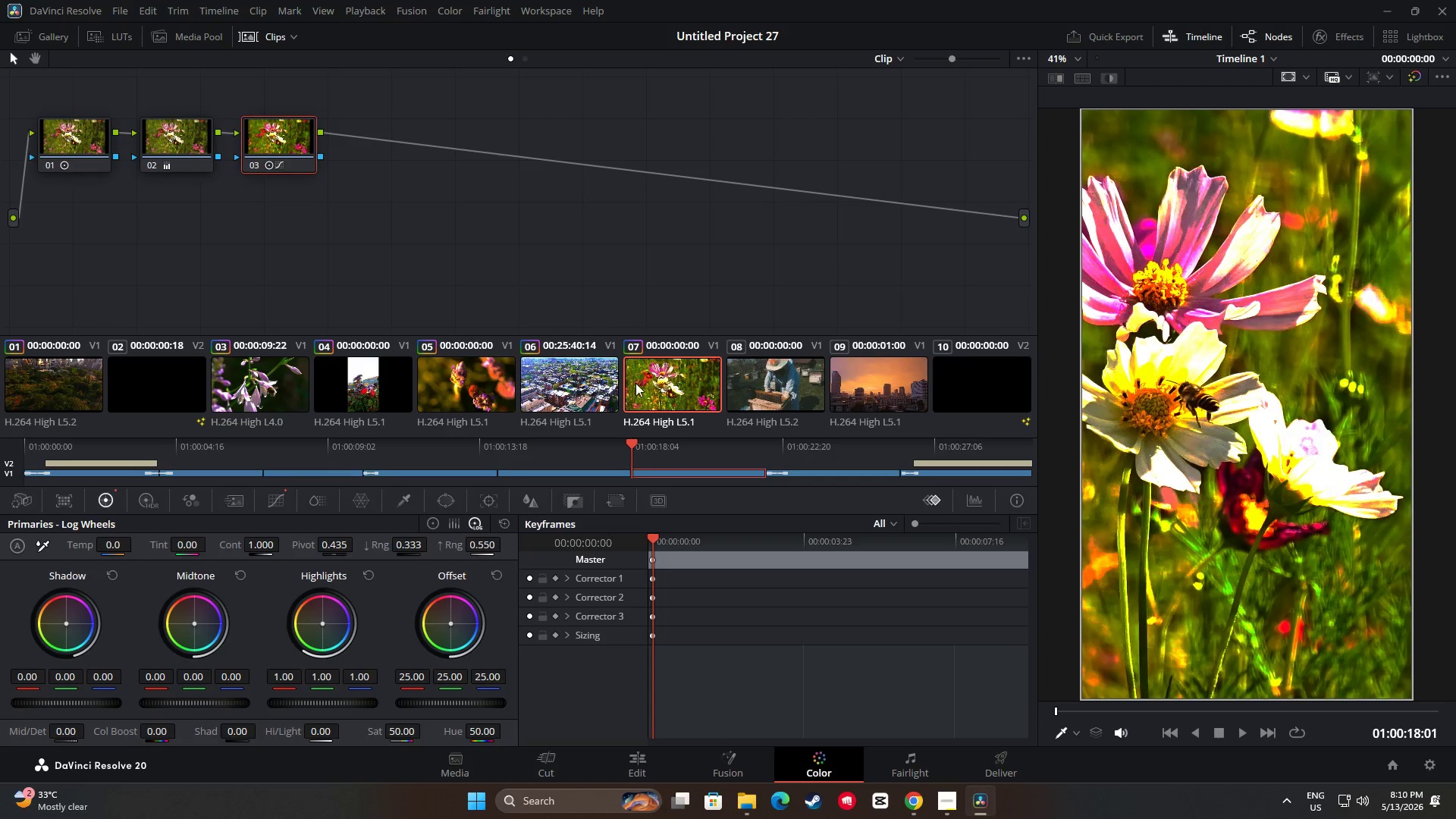 
left_click_drag(start_coordinate=[631, 444], to_coordinate=[597, 445])
 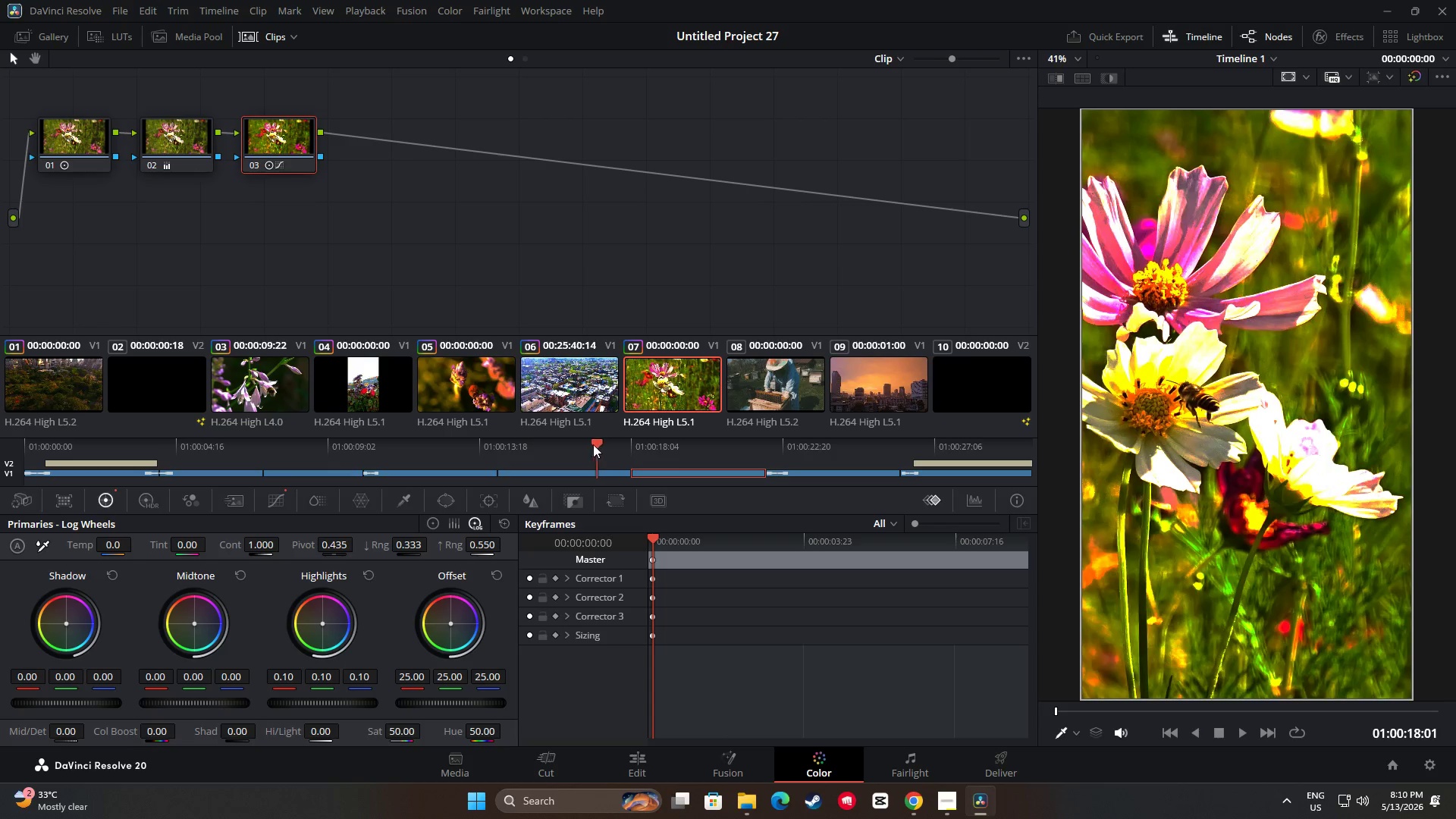 
key(Space)
 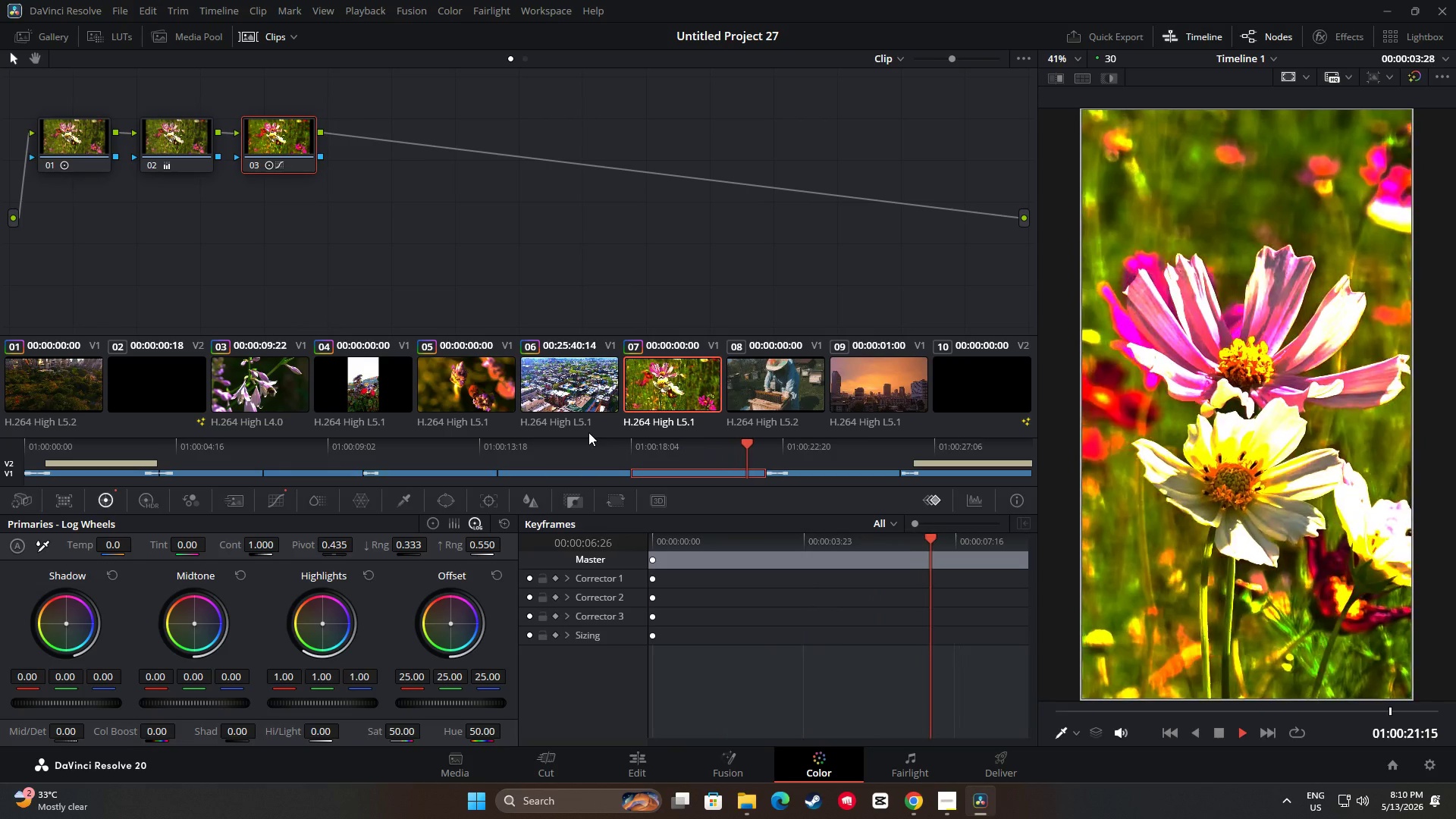 
wait(6.2)
 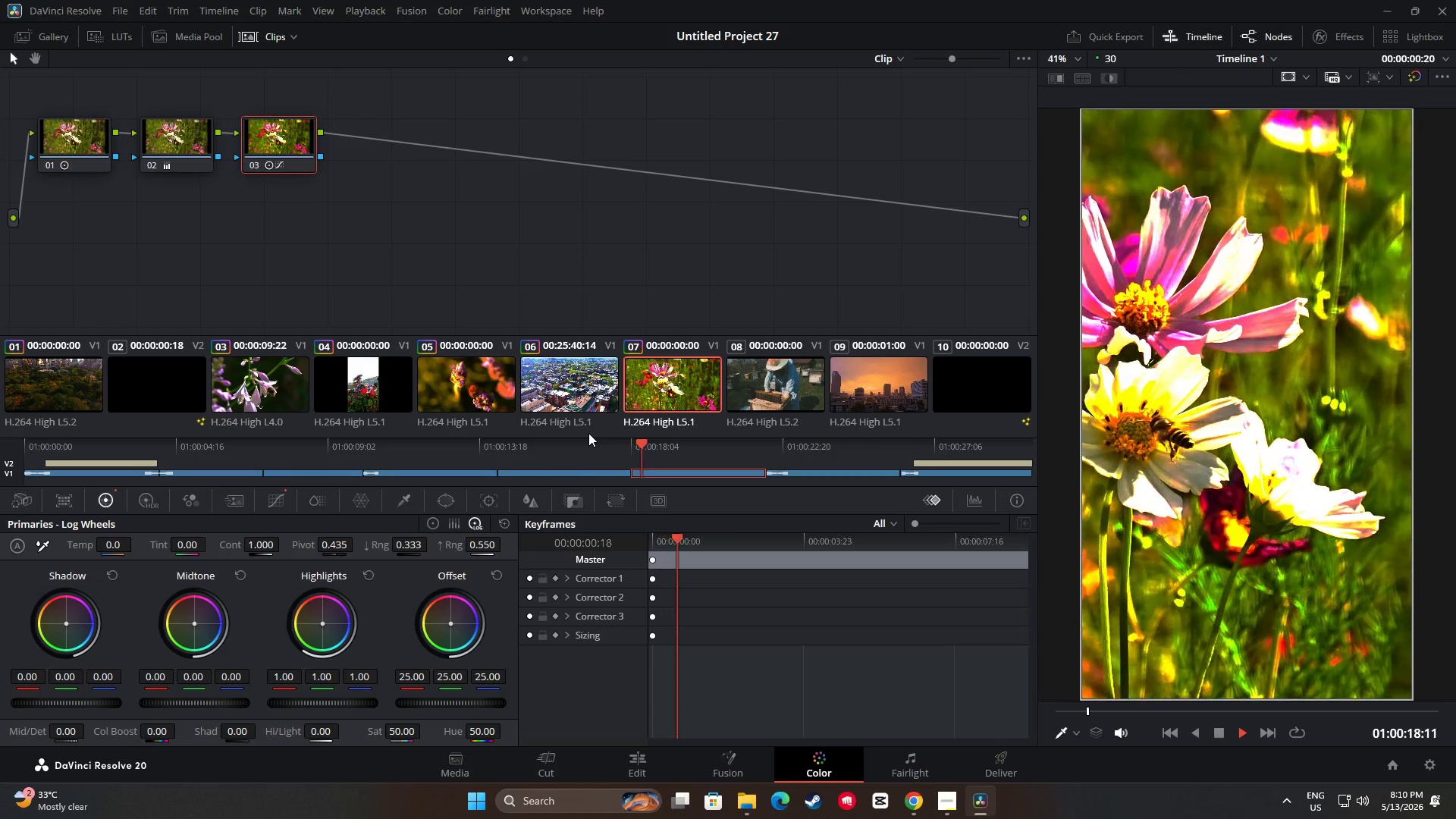 
key(Space)
 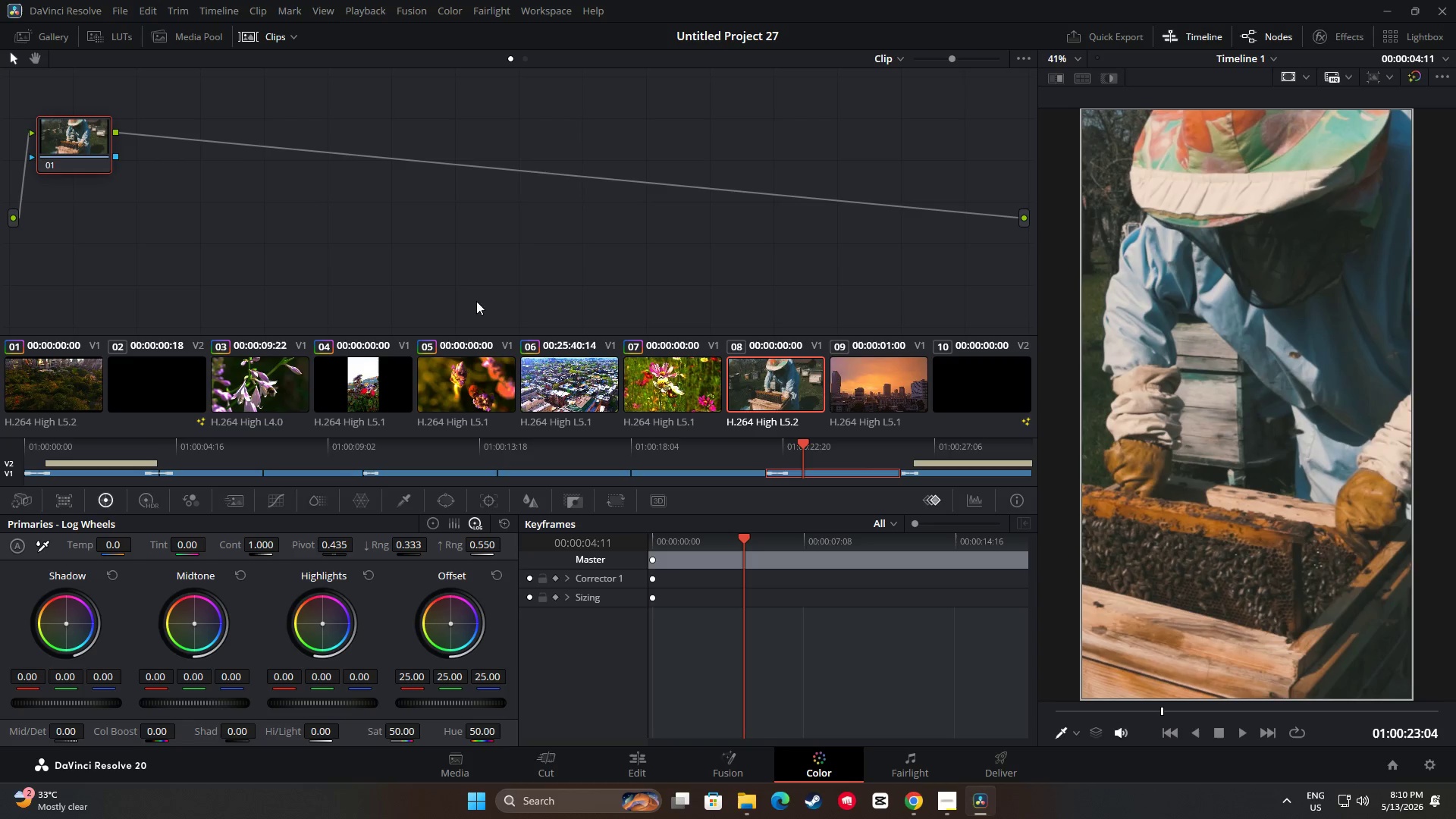 
left_click([353, 199])
 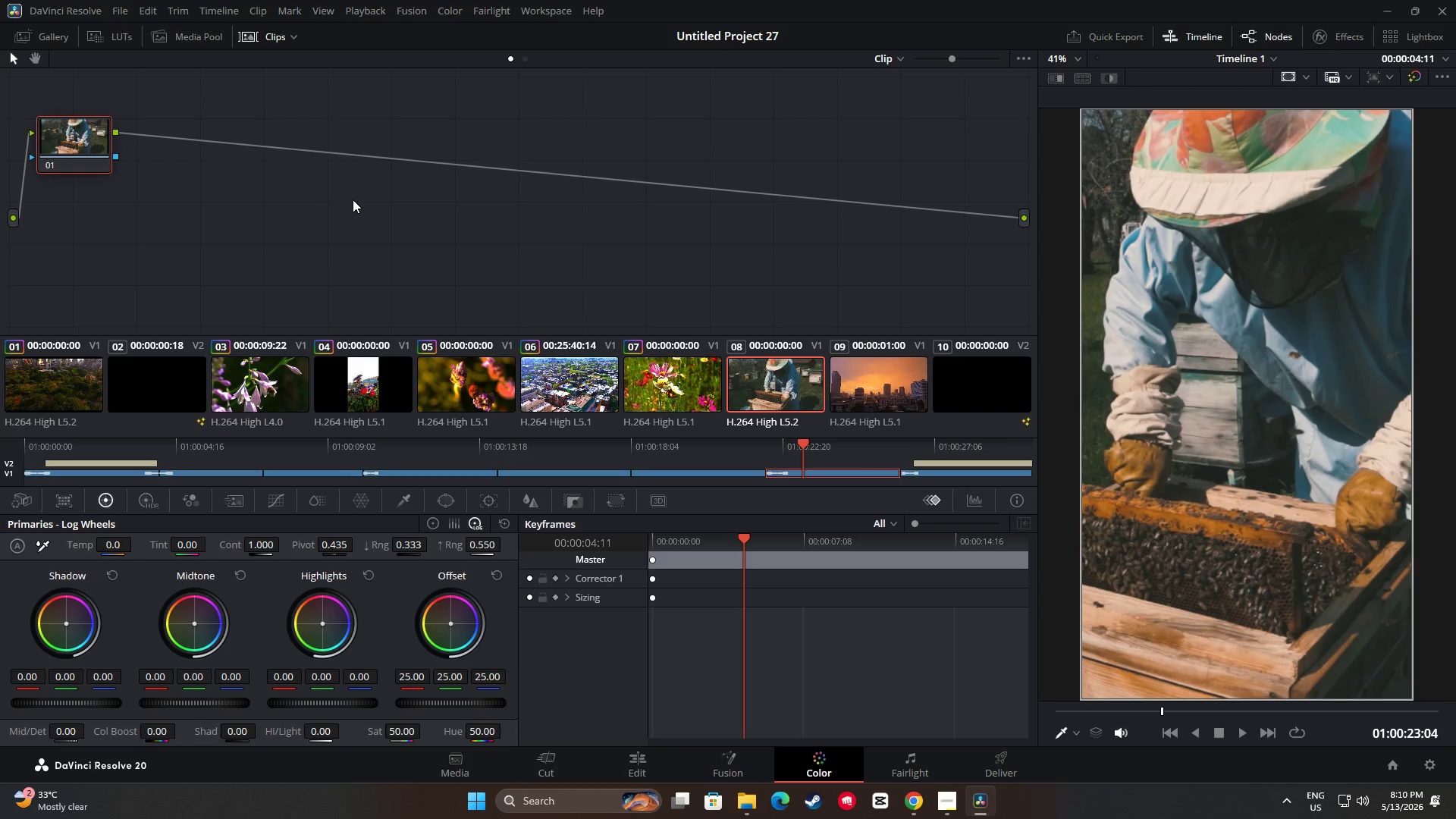 
key(Alt+S)
 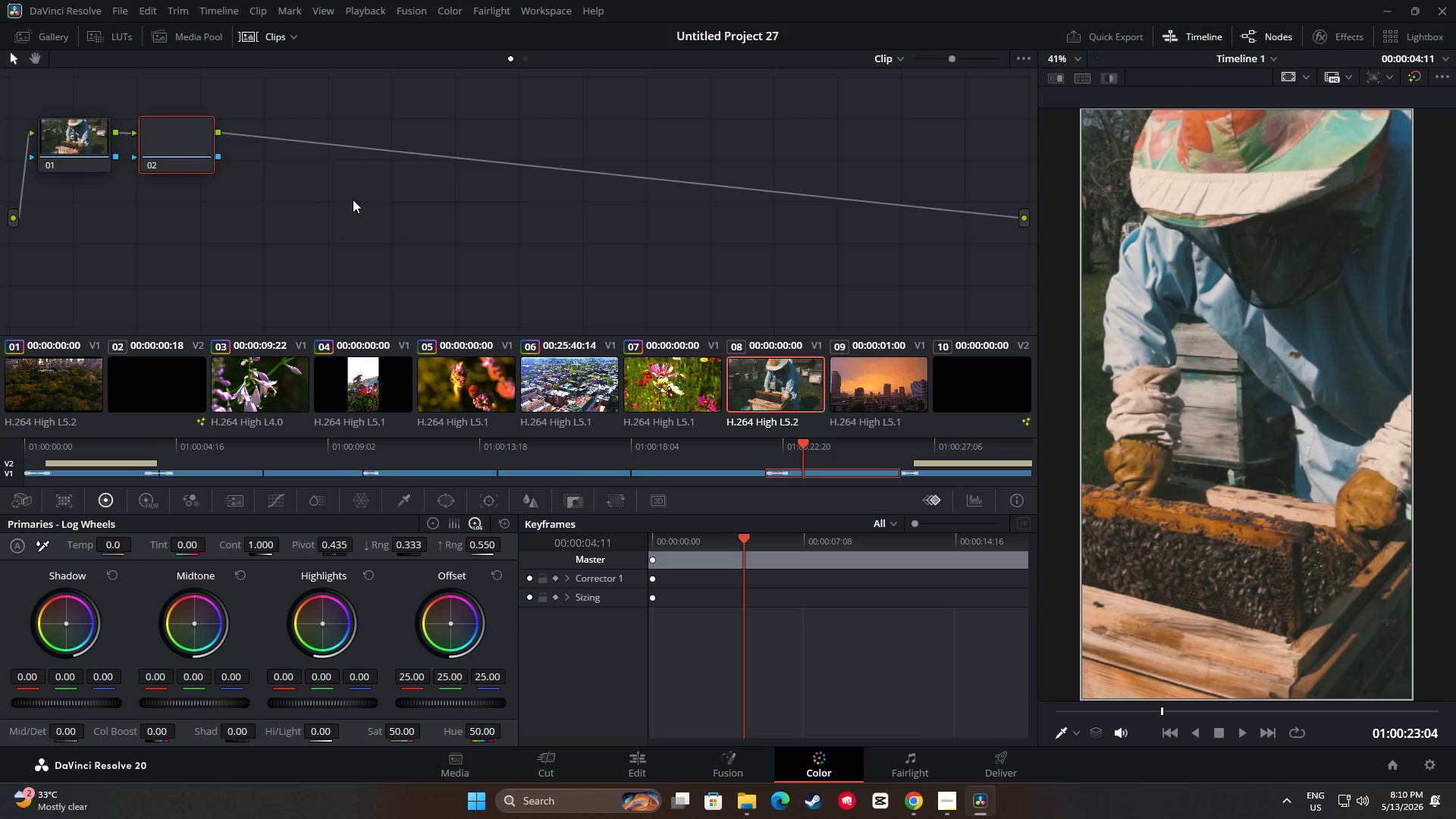 
key(Alt+S)
 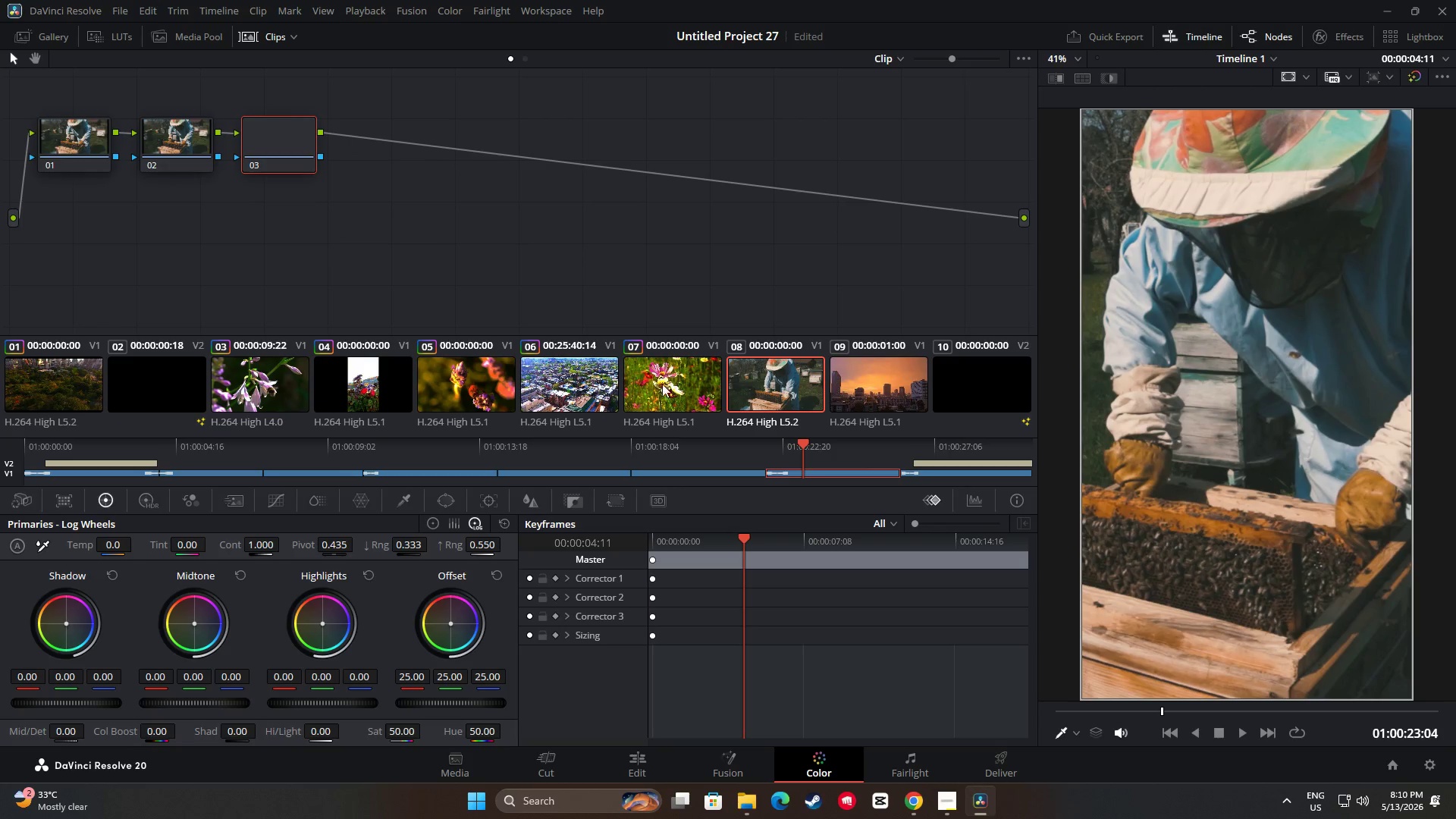 
left_click([663, 387])
 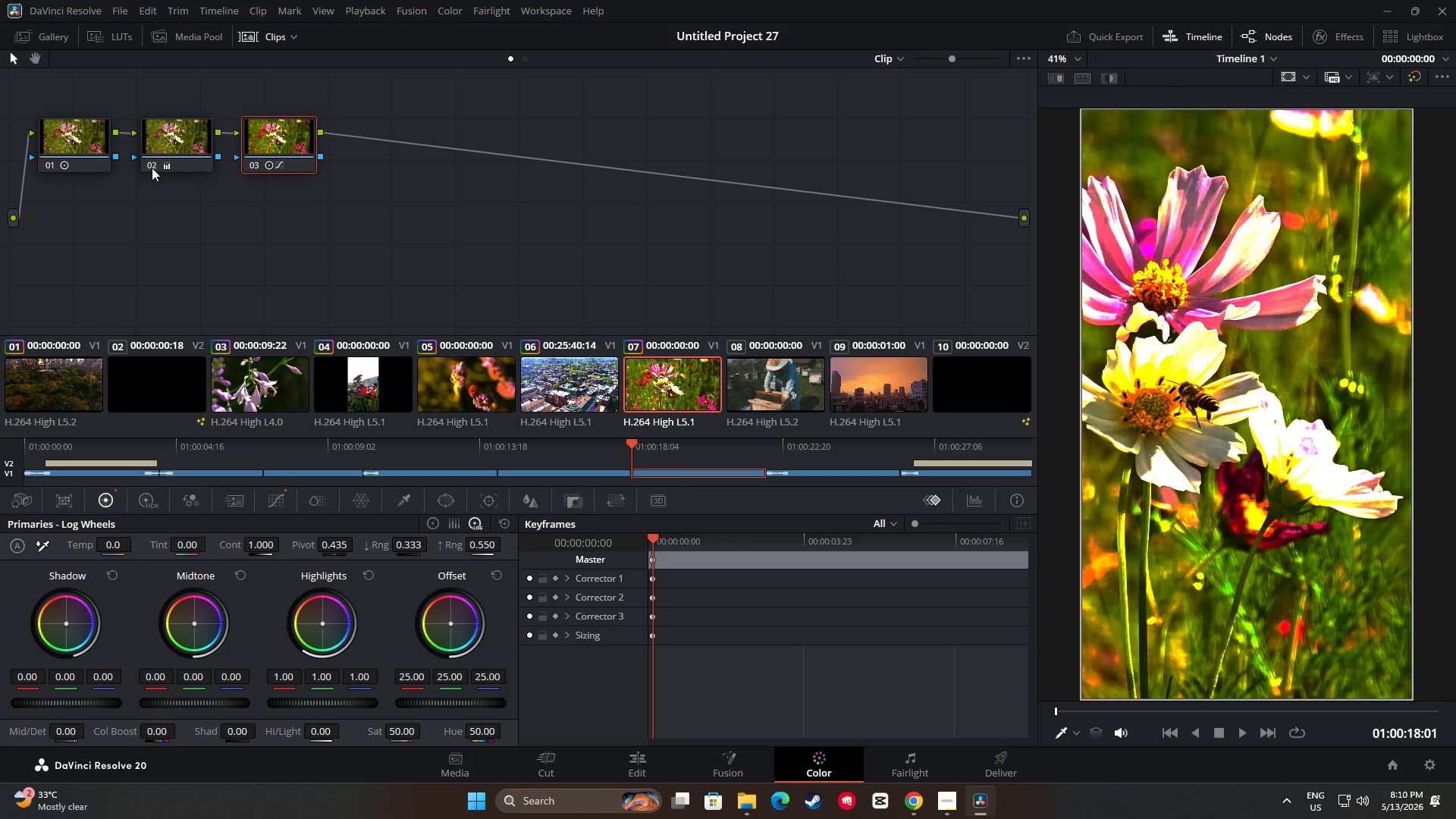 
left_click([77, 138])
 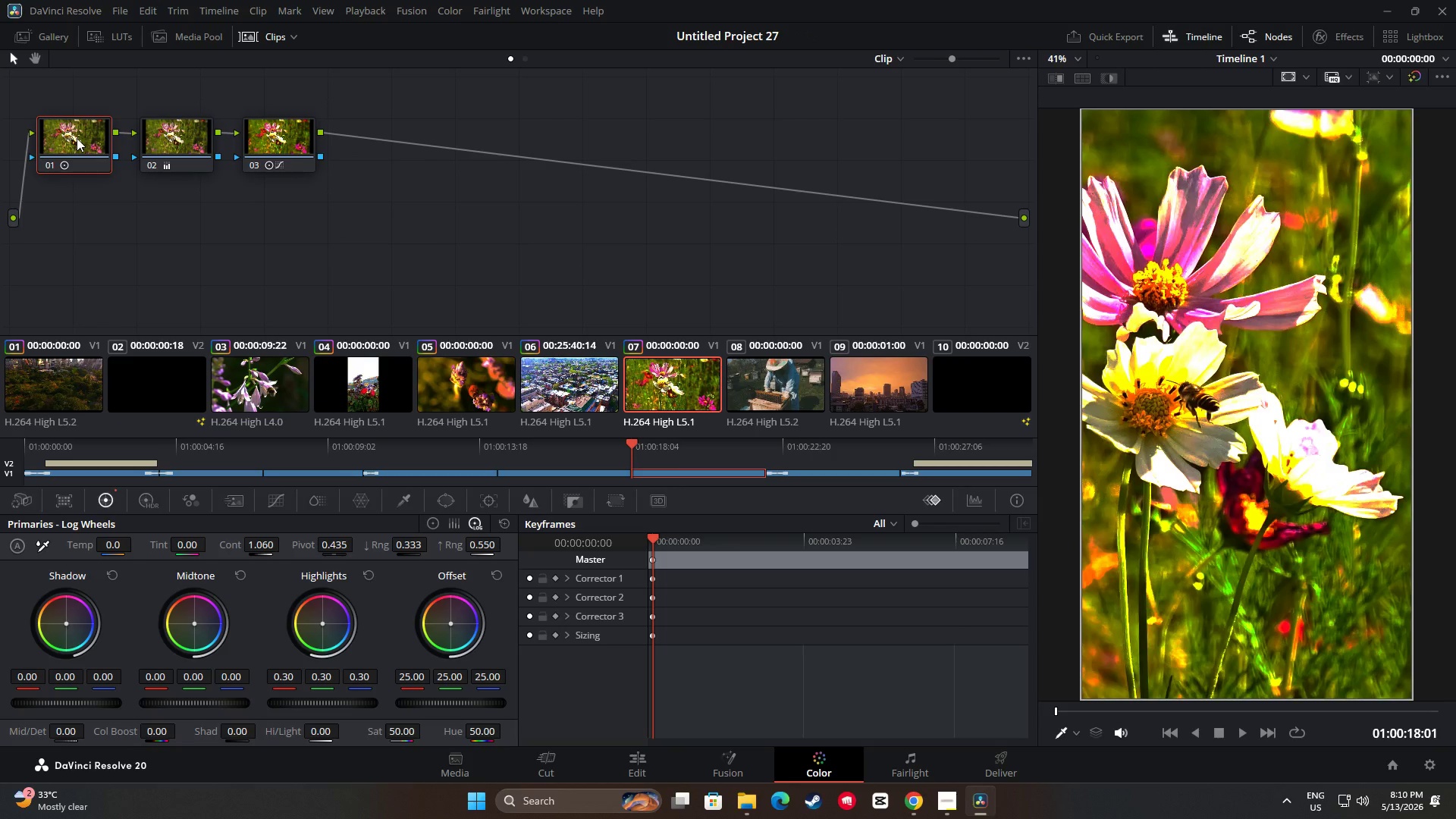 
hold_key(key=ControlLeft, duration=0.73)
 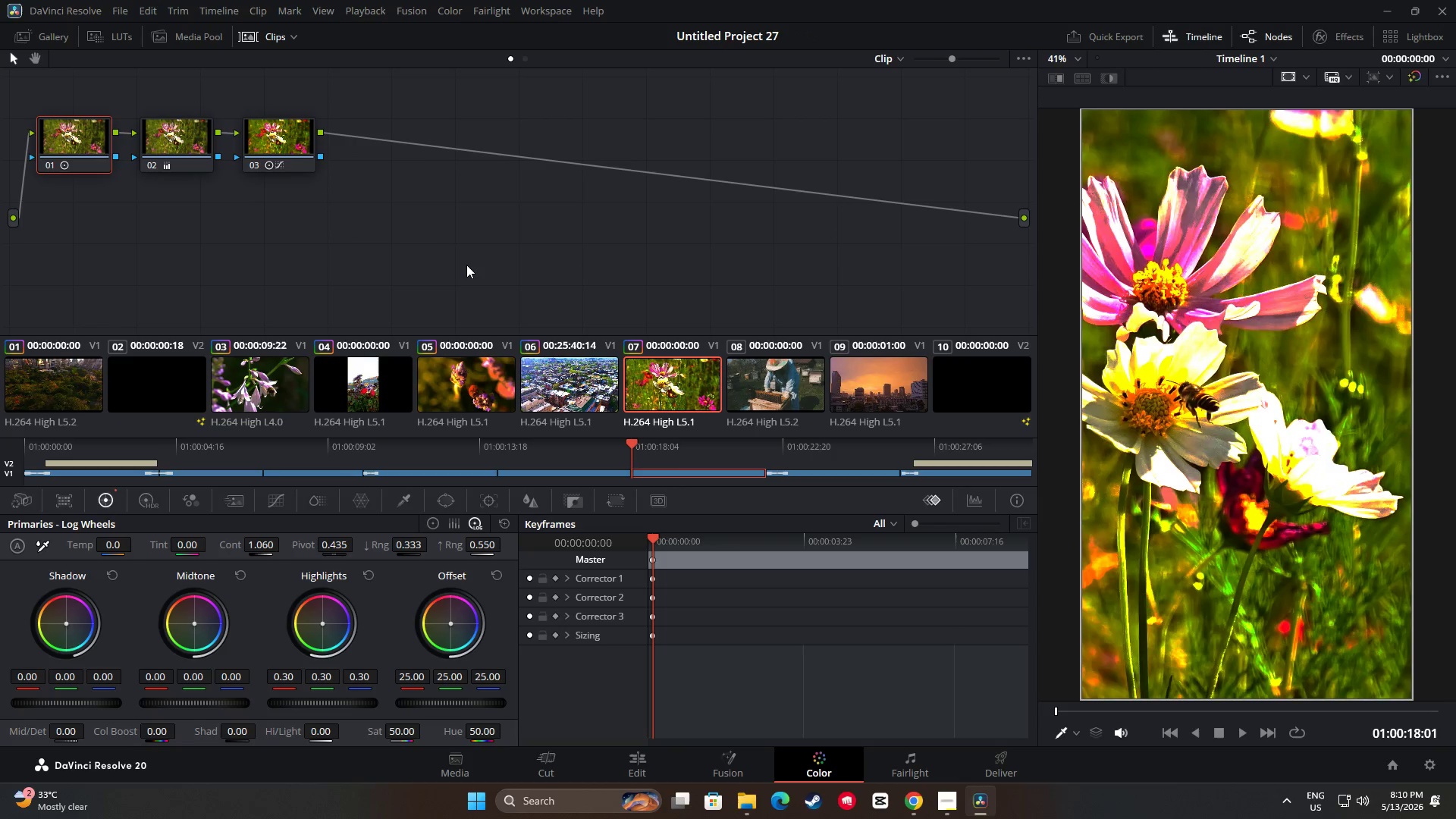 
key(Control+C)
 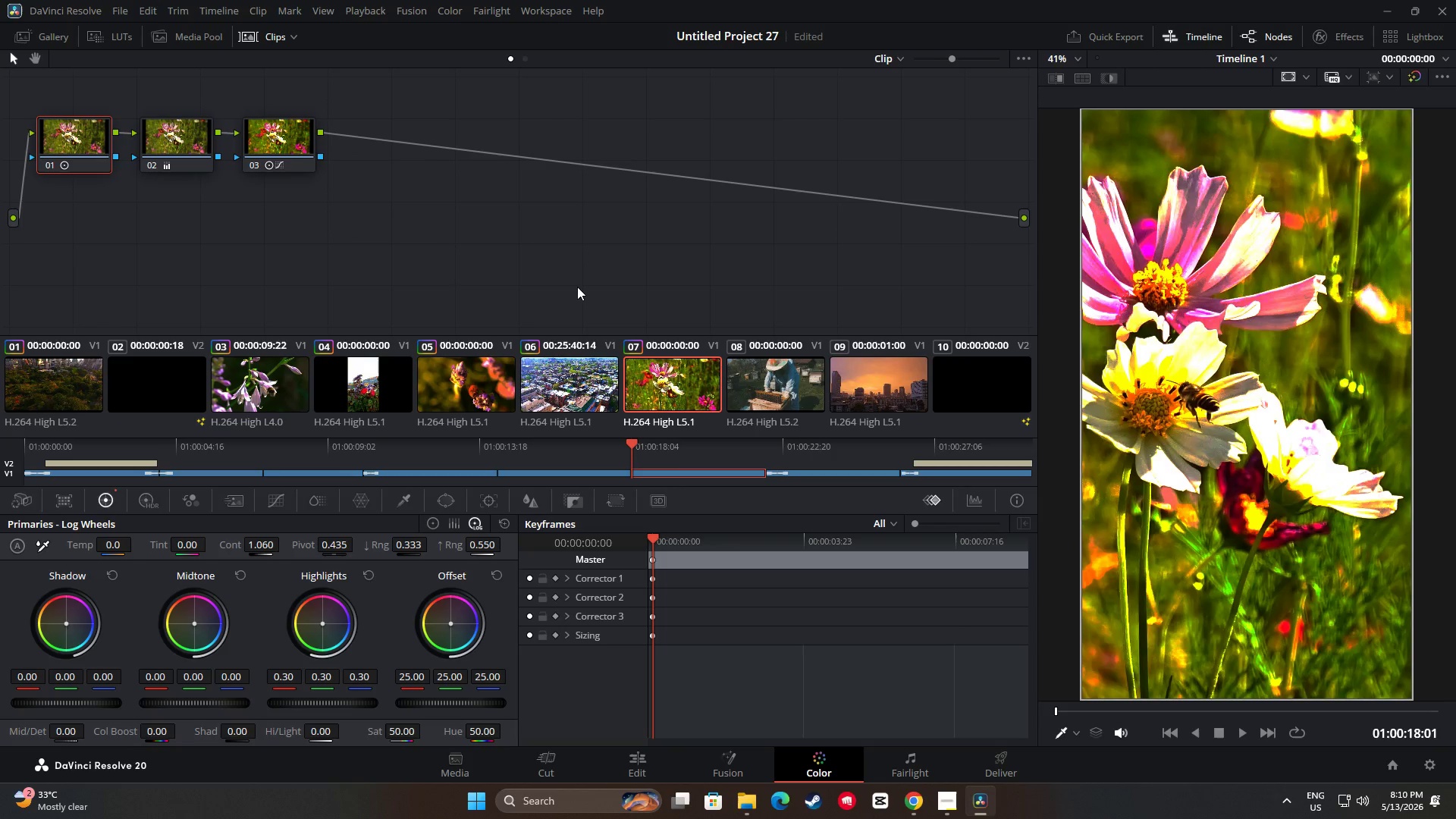 
key(Control+C)
 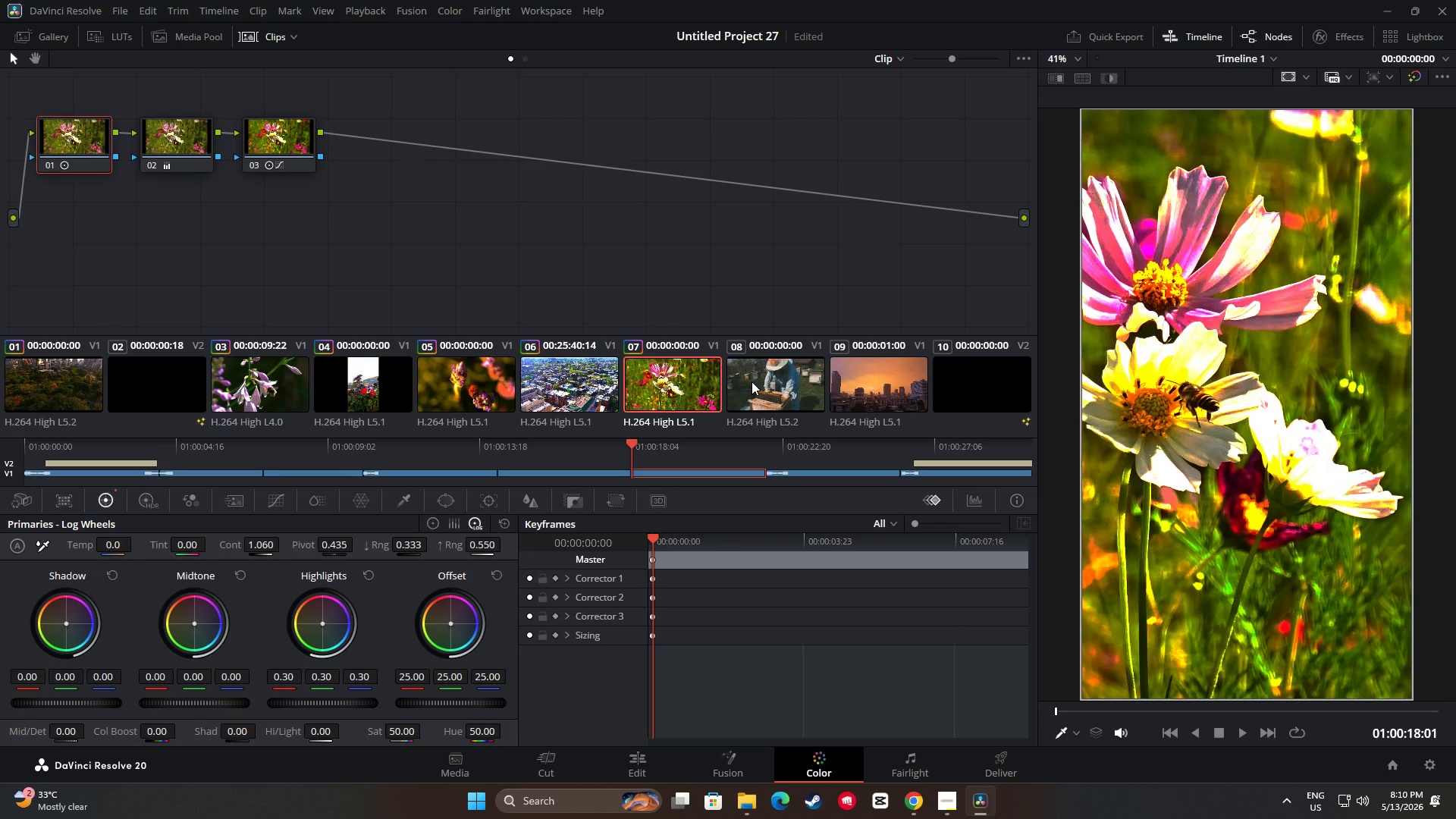 
left_click([752, 381])
 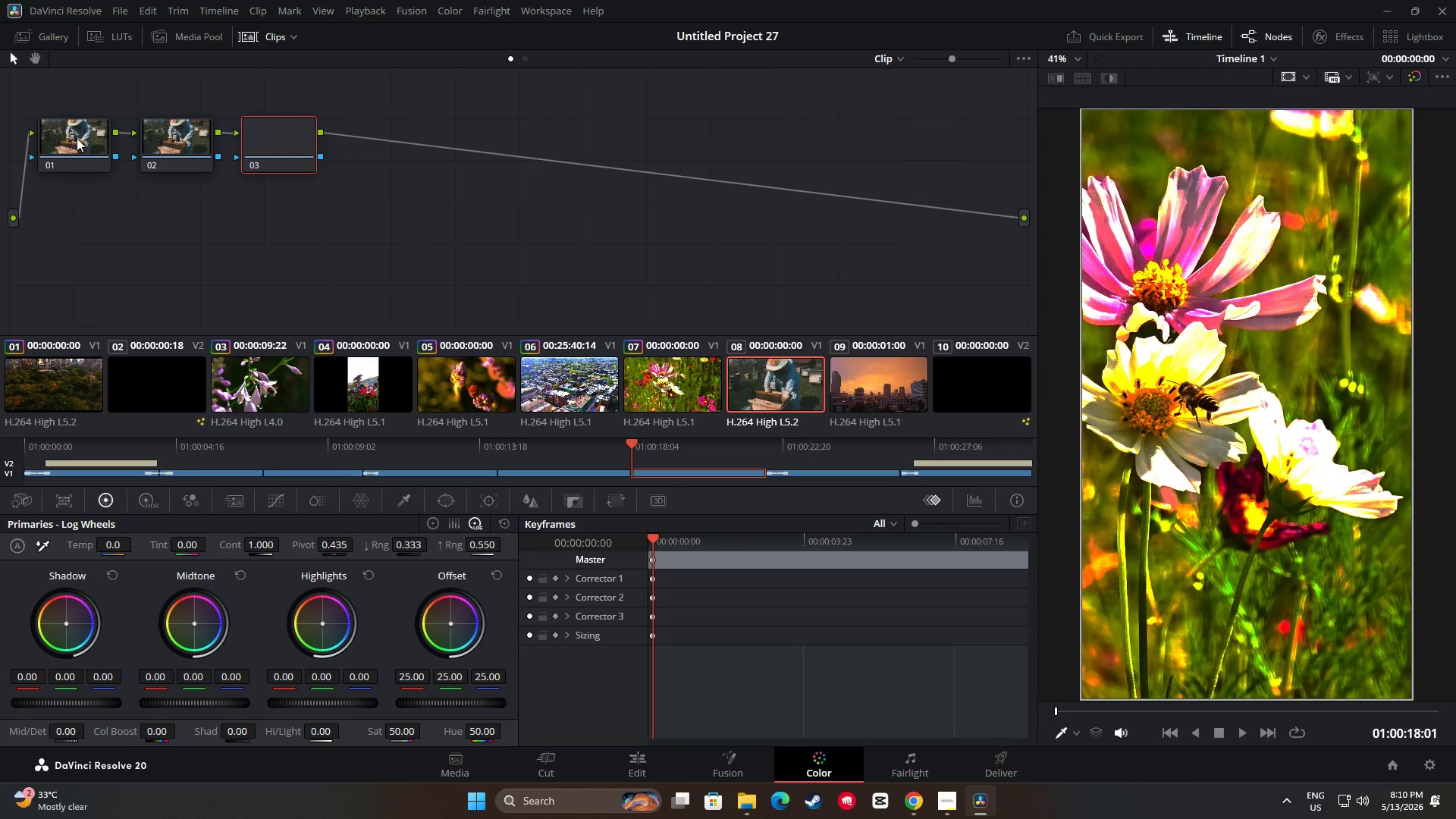 
left_click([77, 138])
 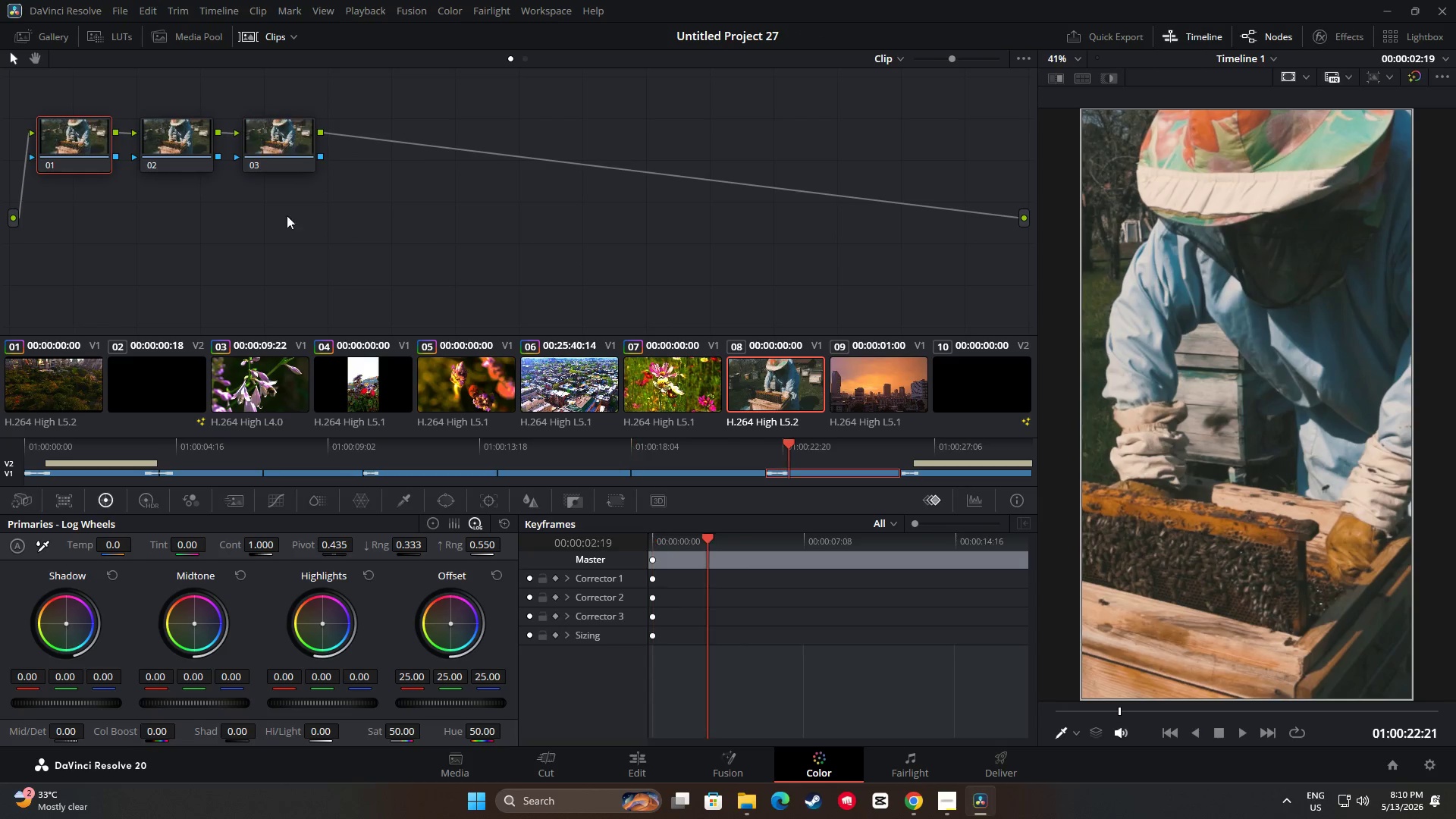 
key(Control+V)
 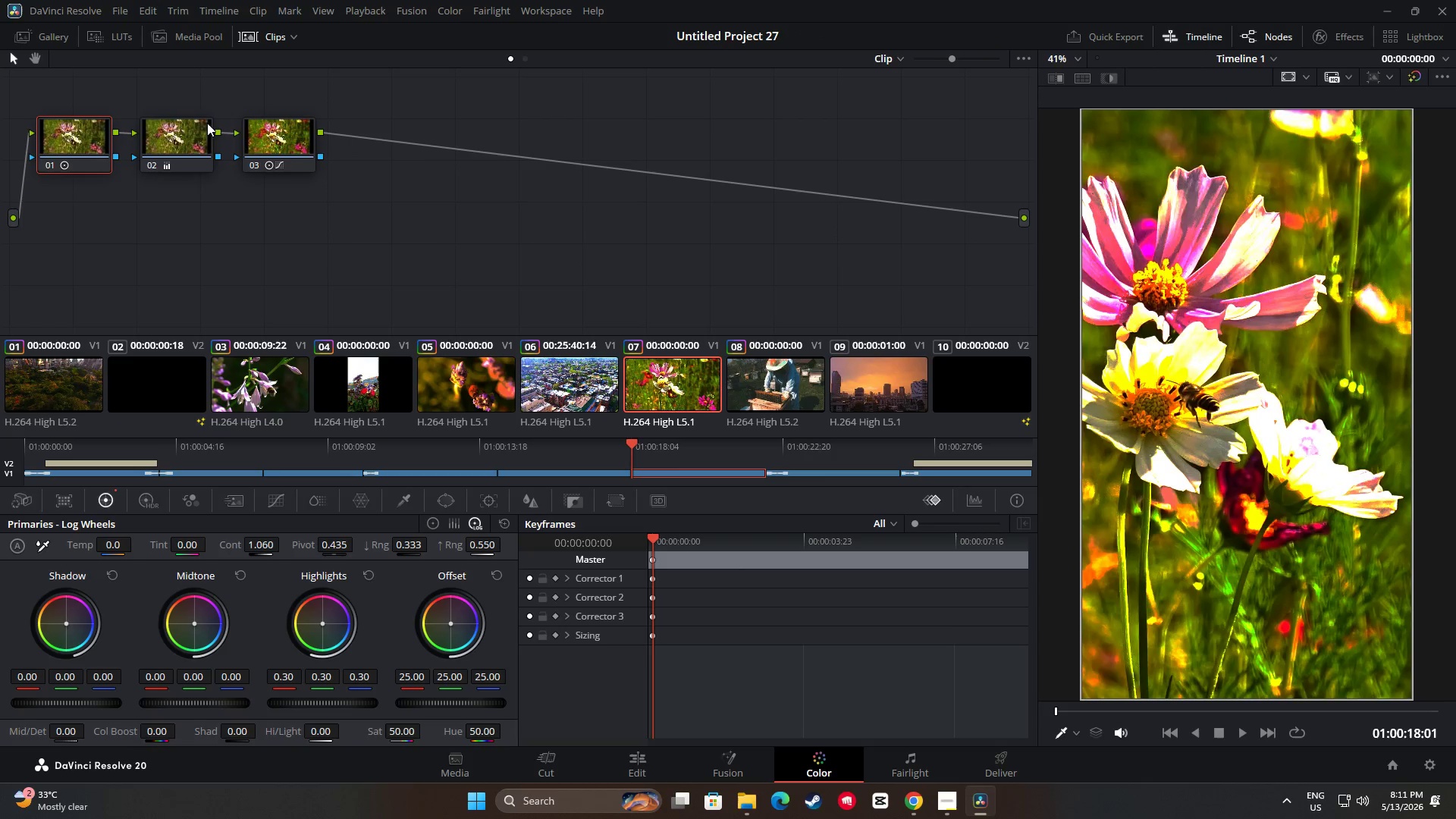 
left_click([188, 127])
 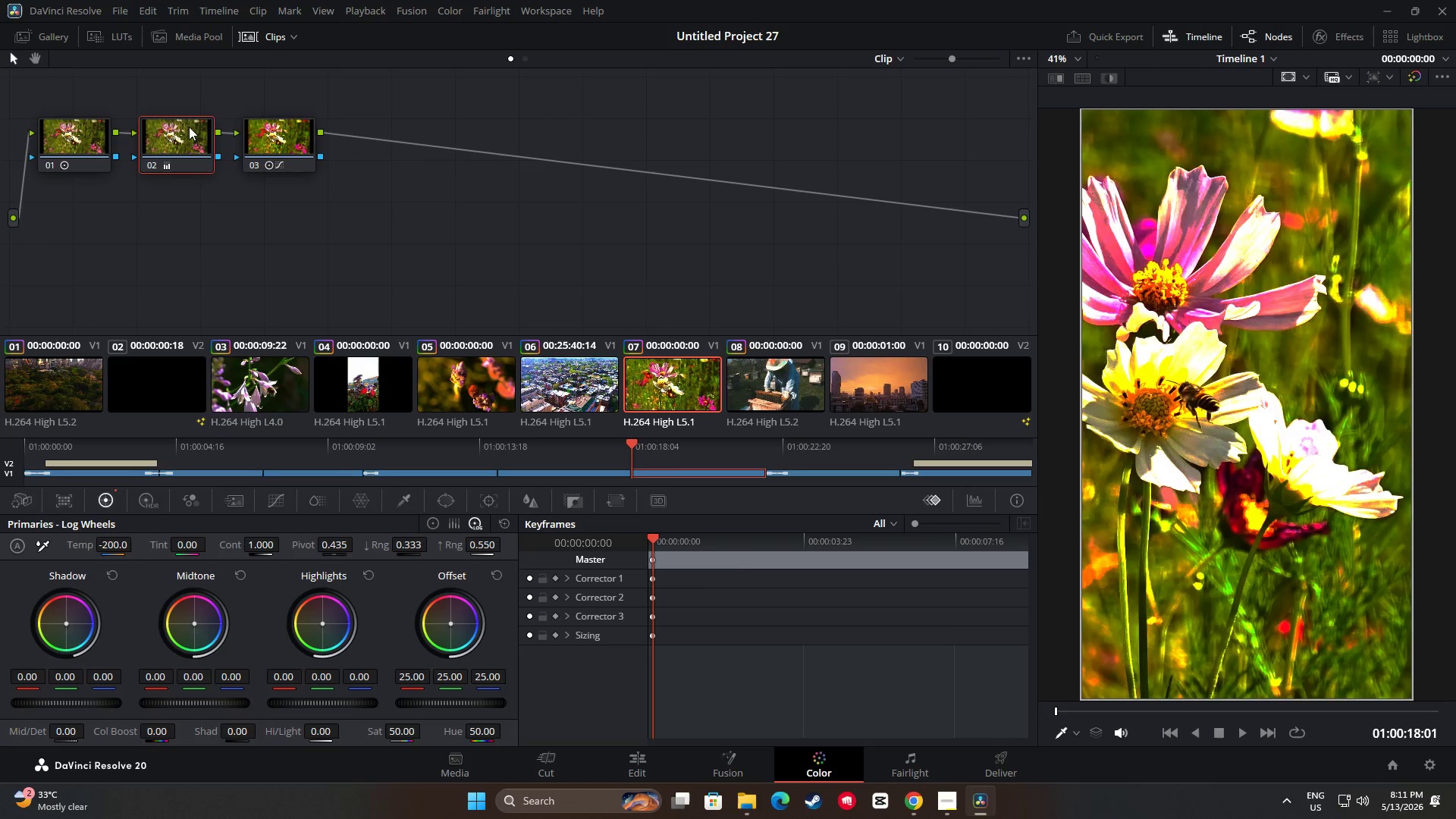 
key(Control+C)
 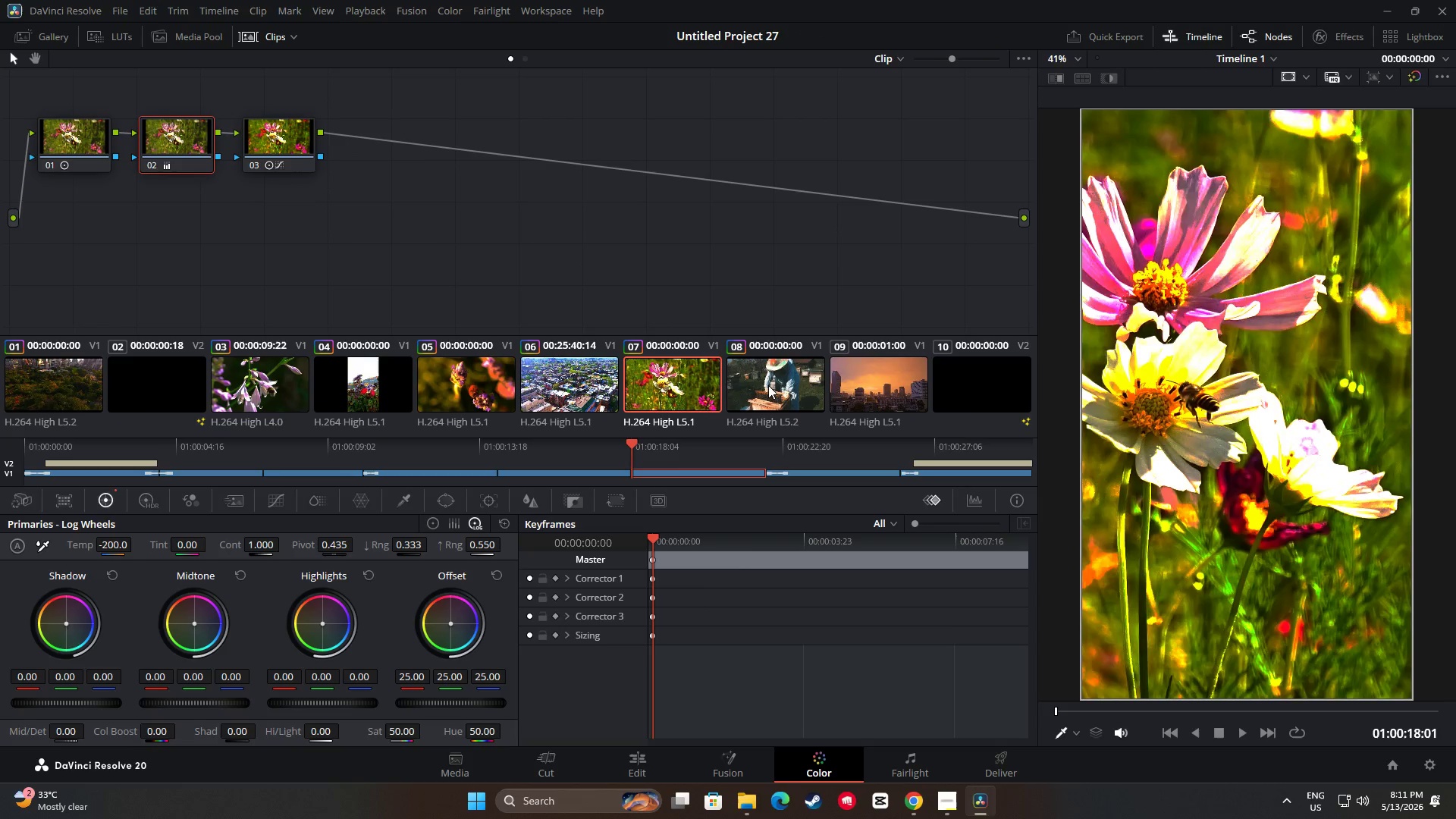 
left_click([769, 385])
 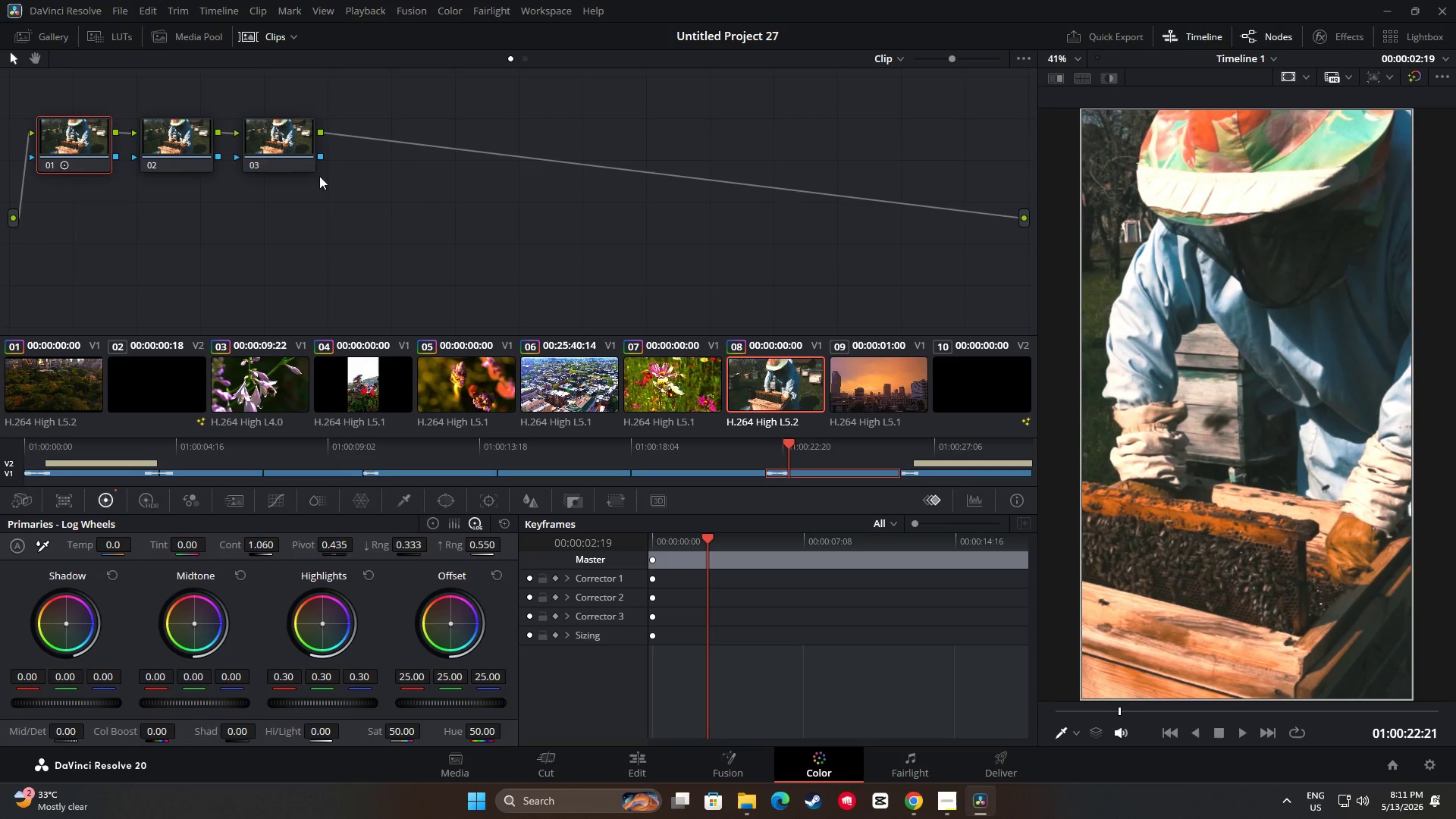 
left_click([189, 143])
 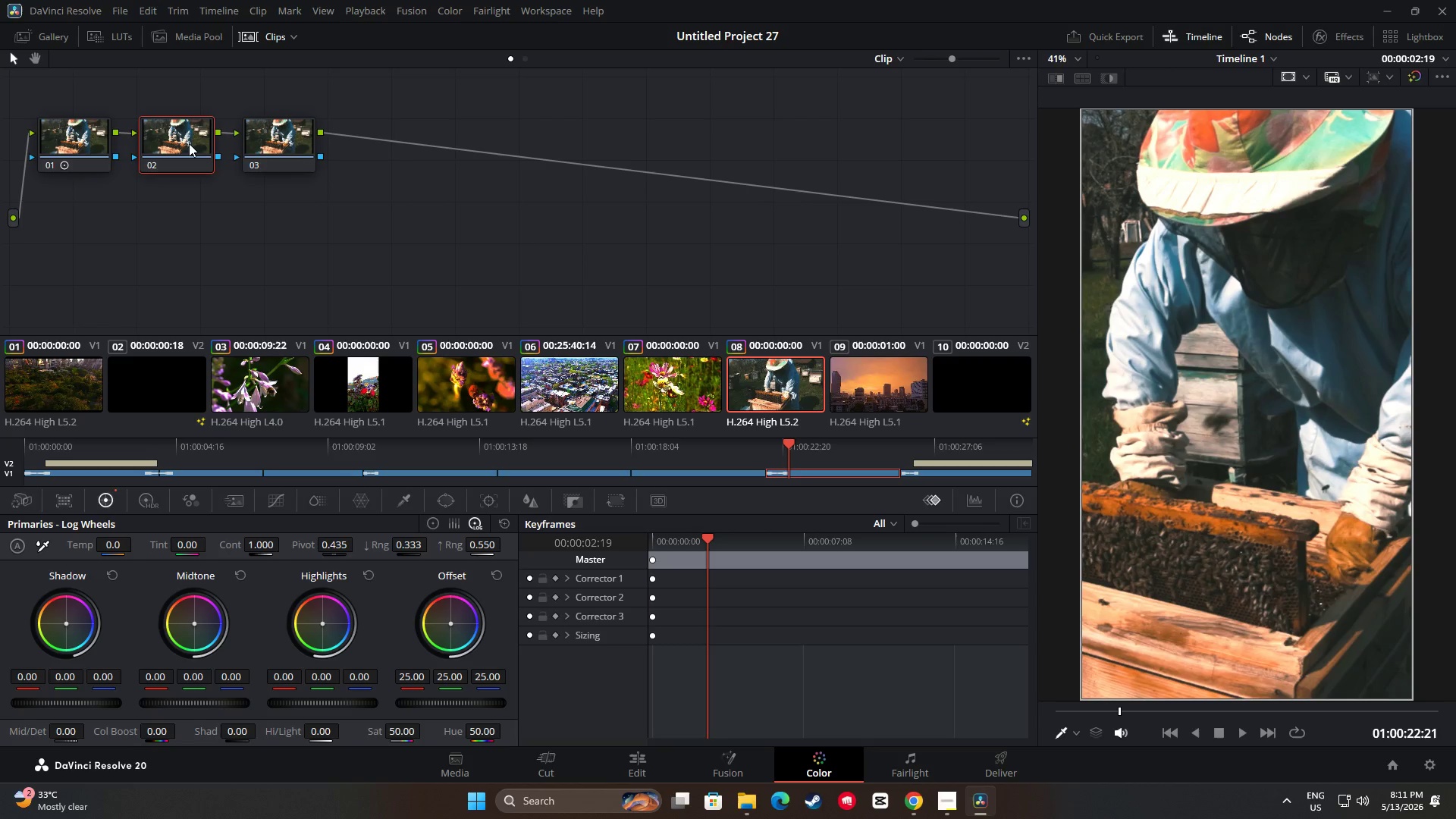 
key(Control+V)
 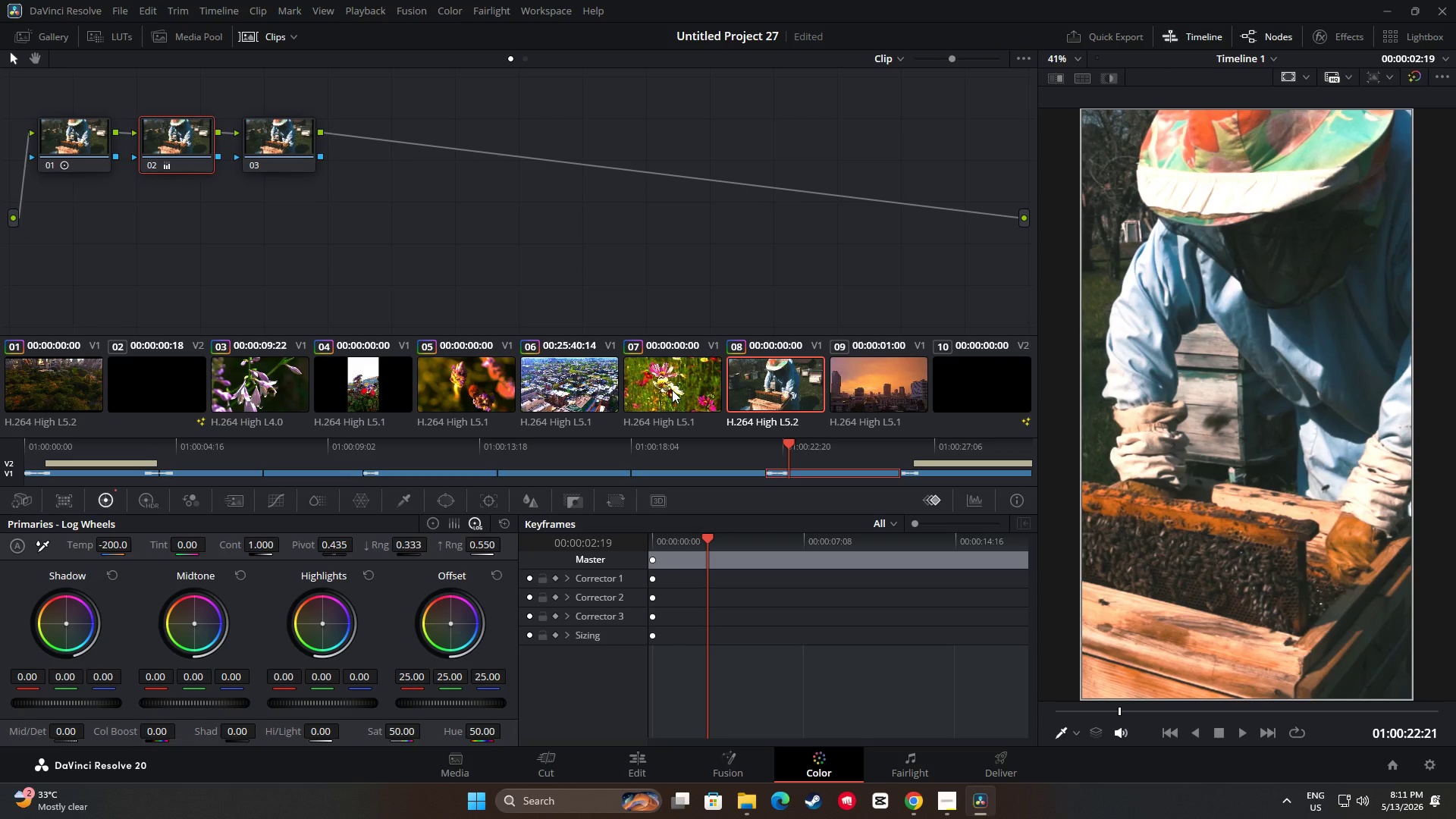 
left_click([672, 389])
 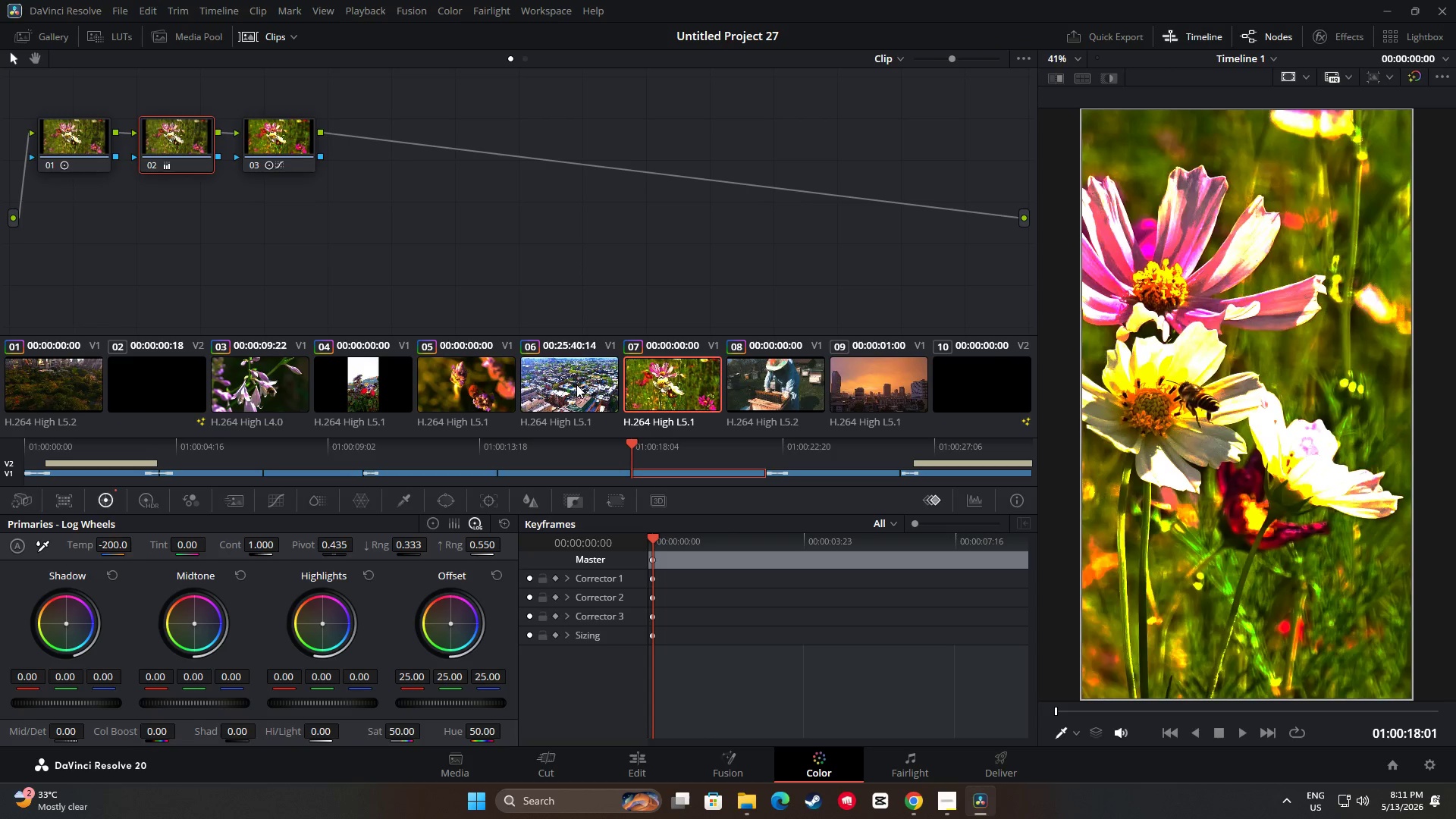 
double_click([576, 384])
 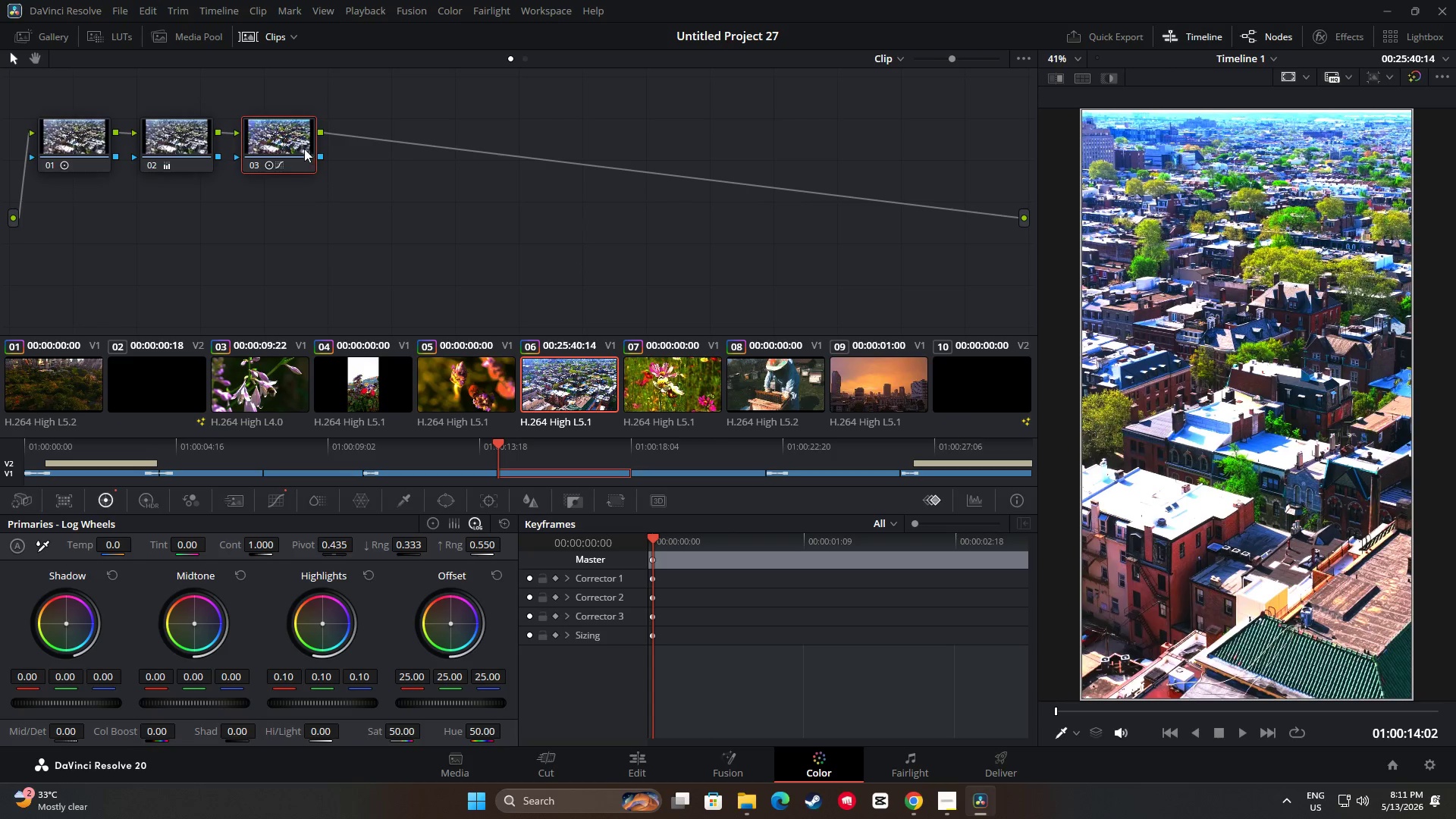 
triple_click([292, 146])
 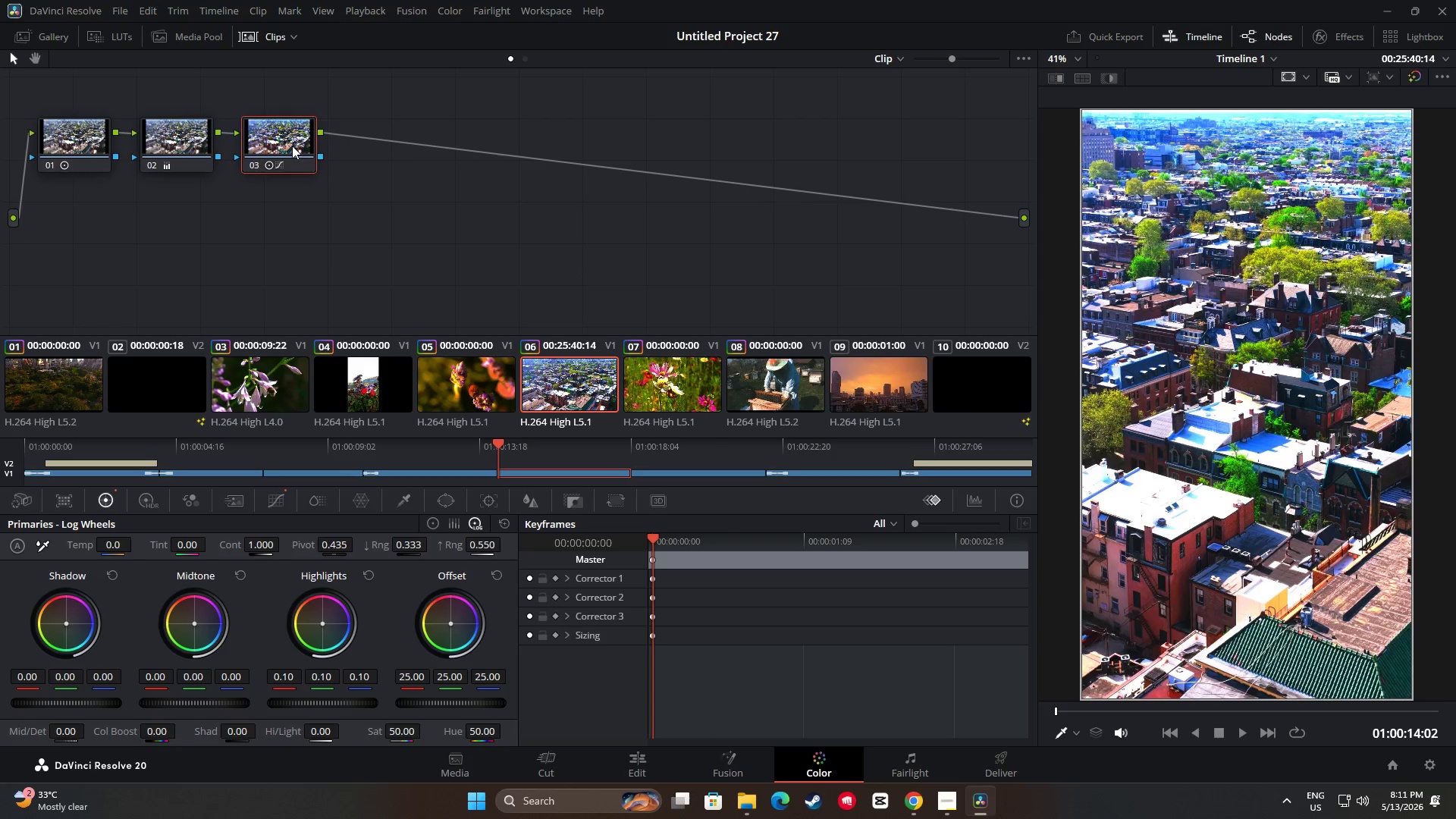 
key(Control+C)
 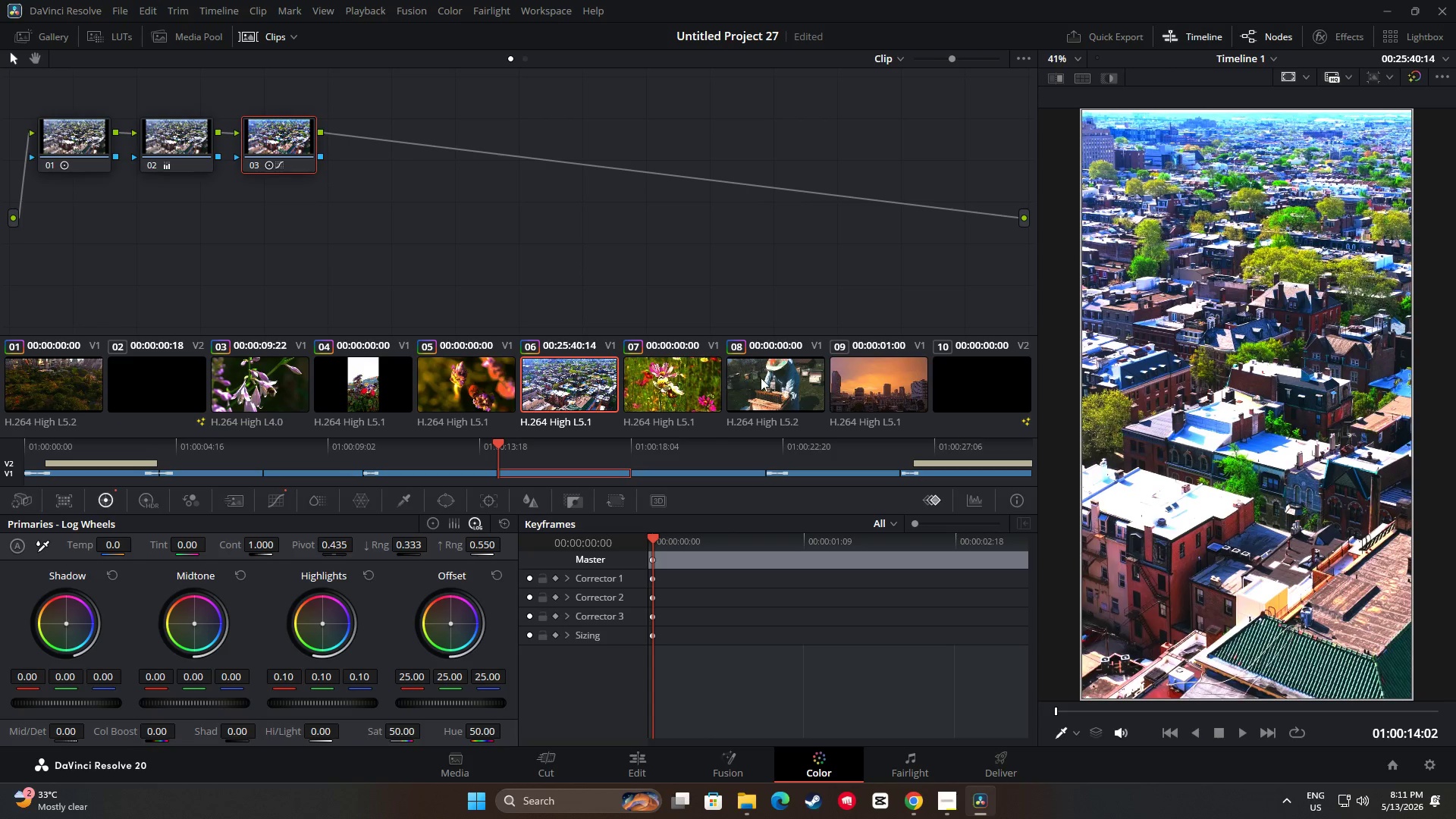 
left_click([761, 378])
 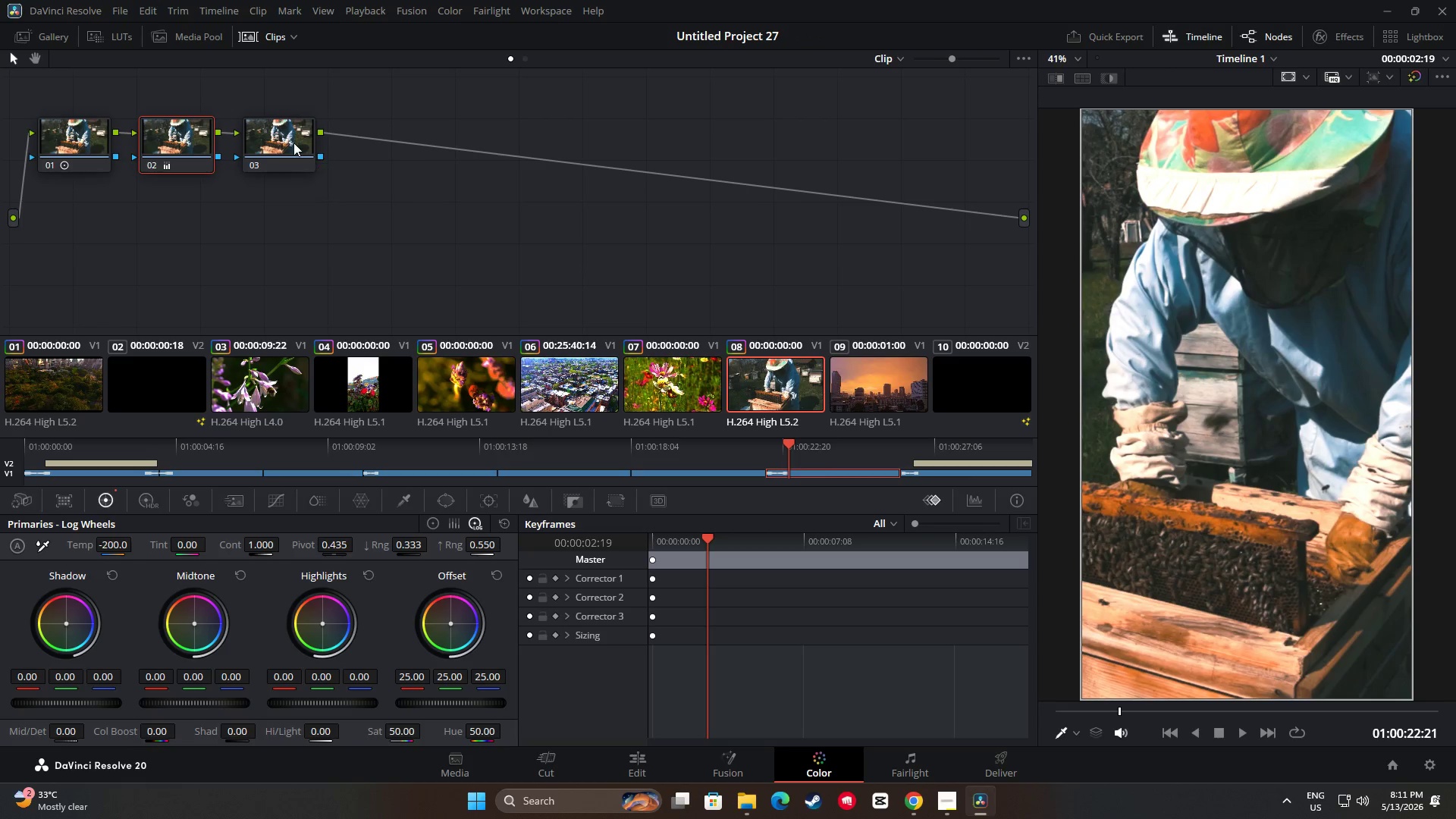 
left_click([293, 143])
 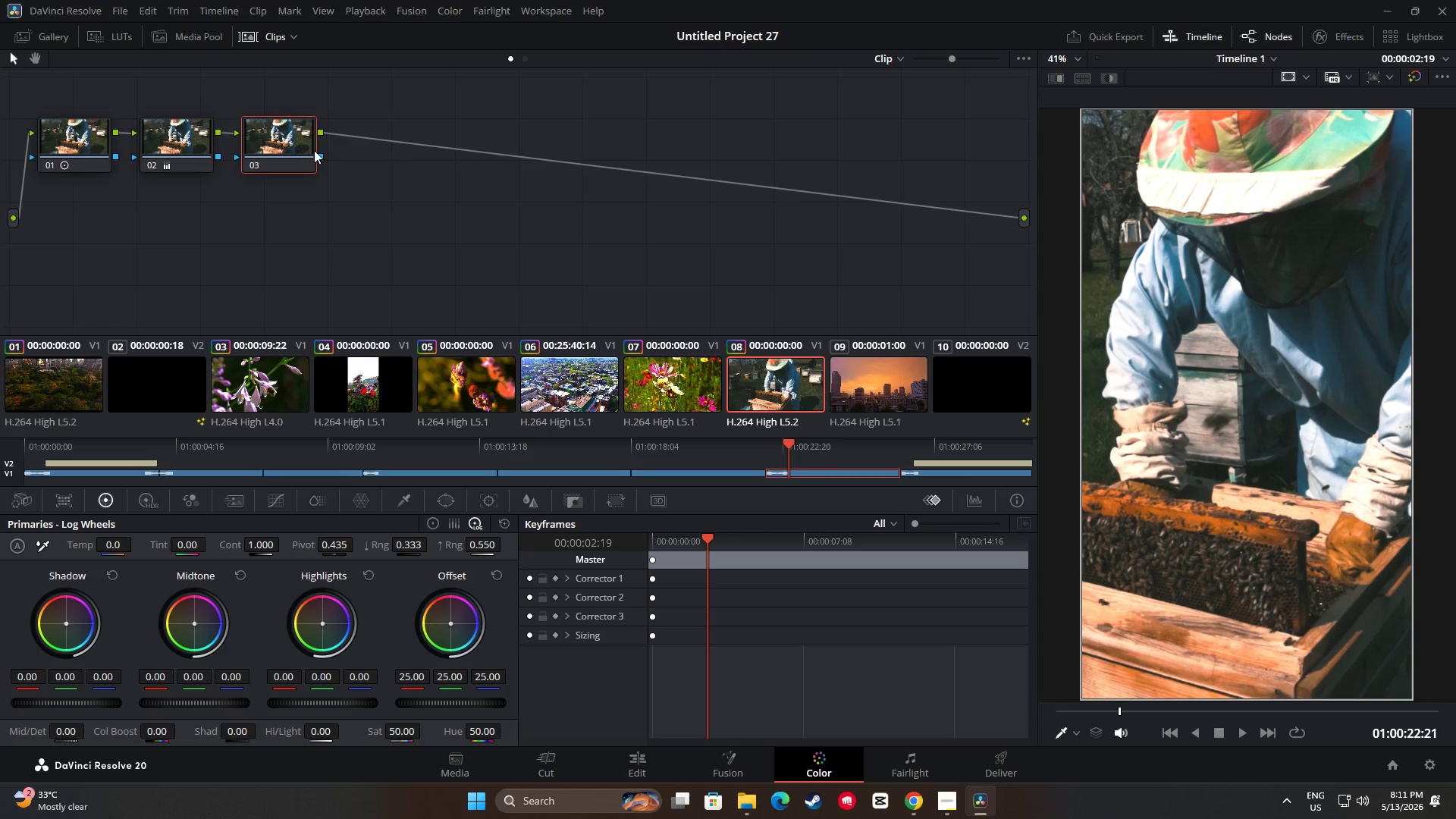 
key(Control+V)
 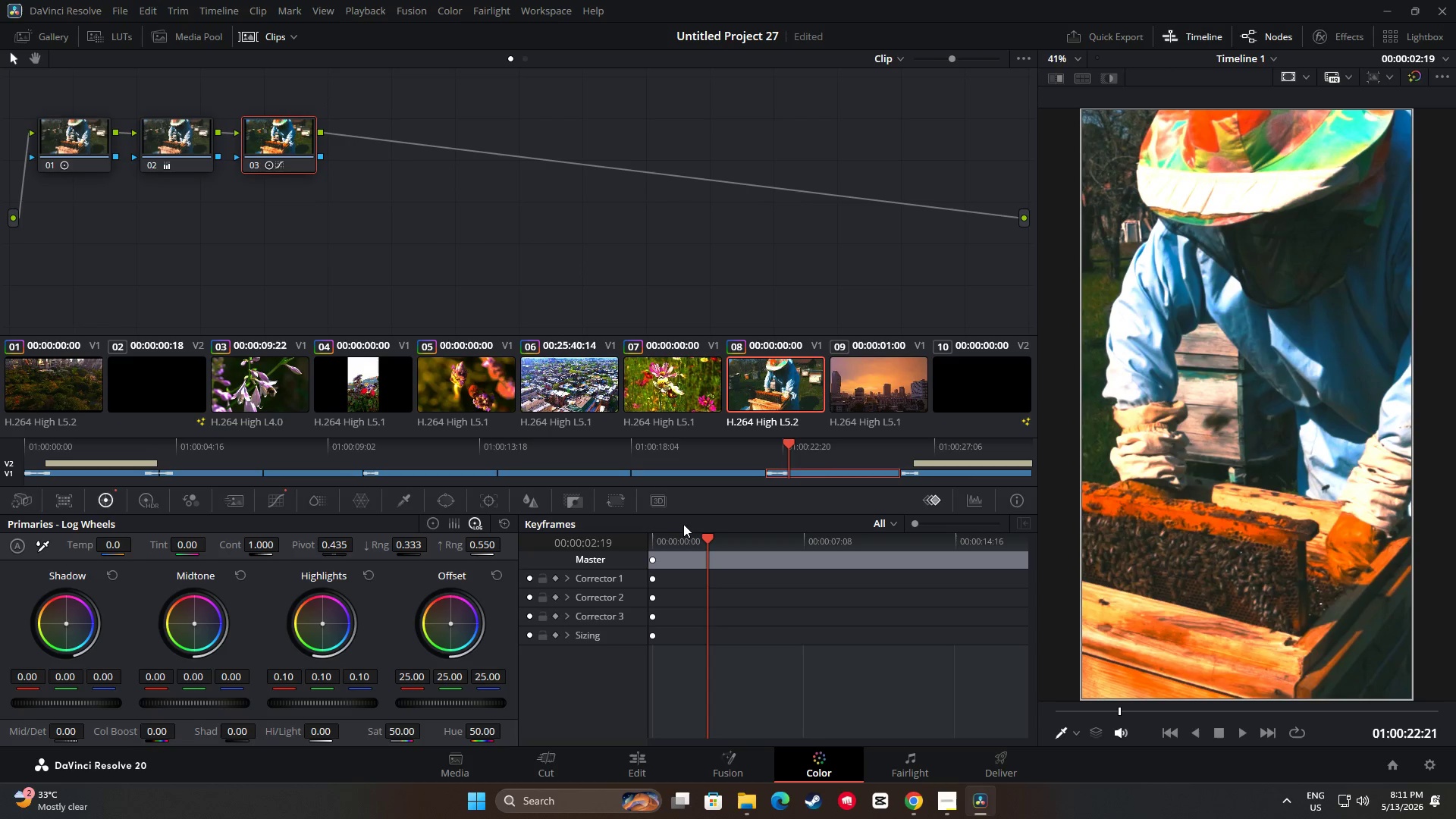 
left_click_drag(start_coordinate=[782, 446], to_coordinate=[755, 448])
 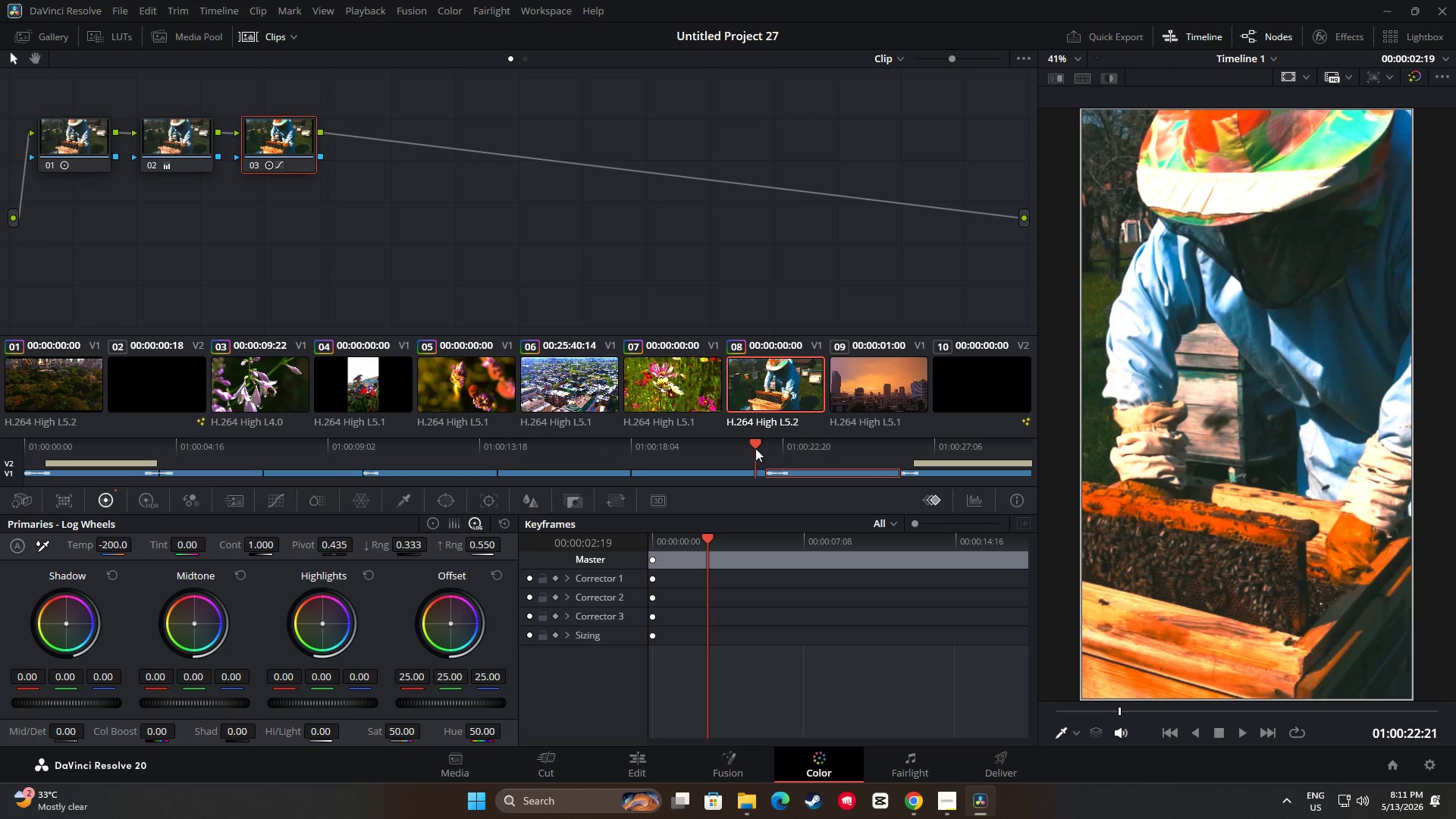 
key(Space)
 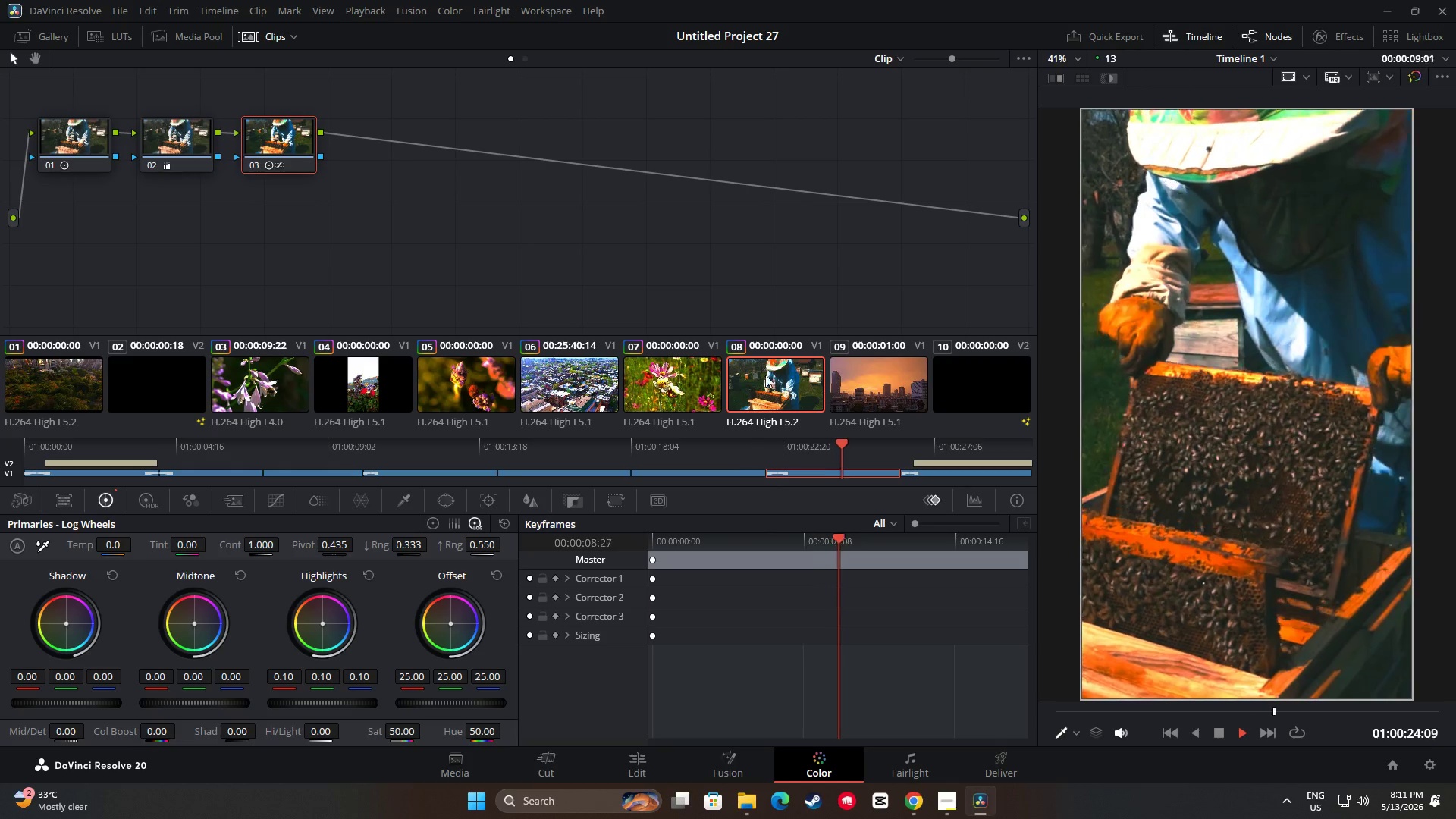 
key(Space)
 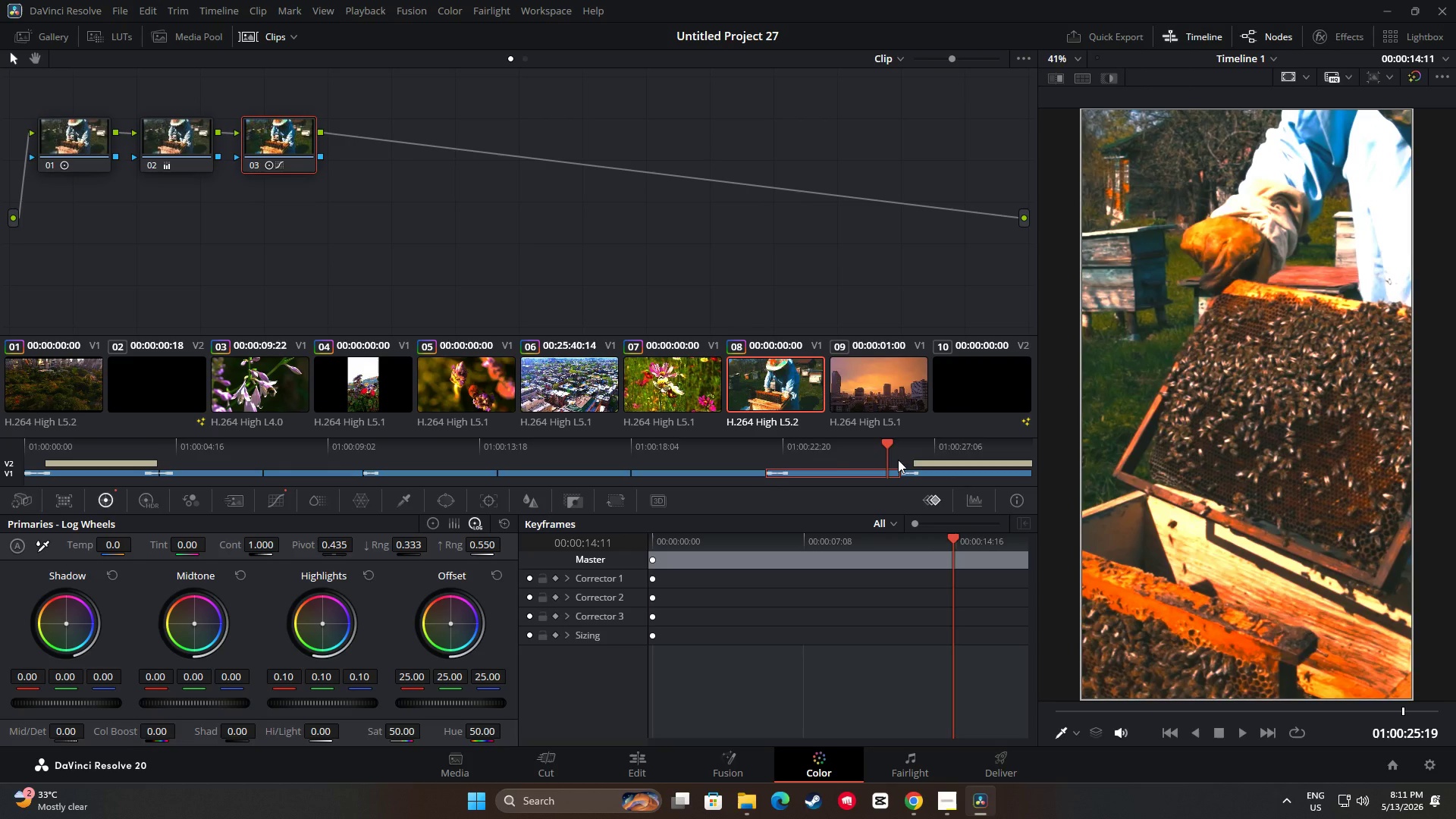 
left_click_drag(start_coordinate=[882, 445], to_coordinate=[716, 451])
 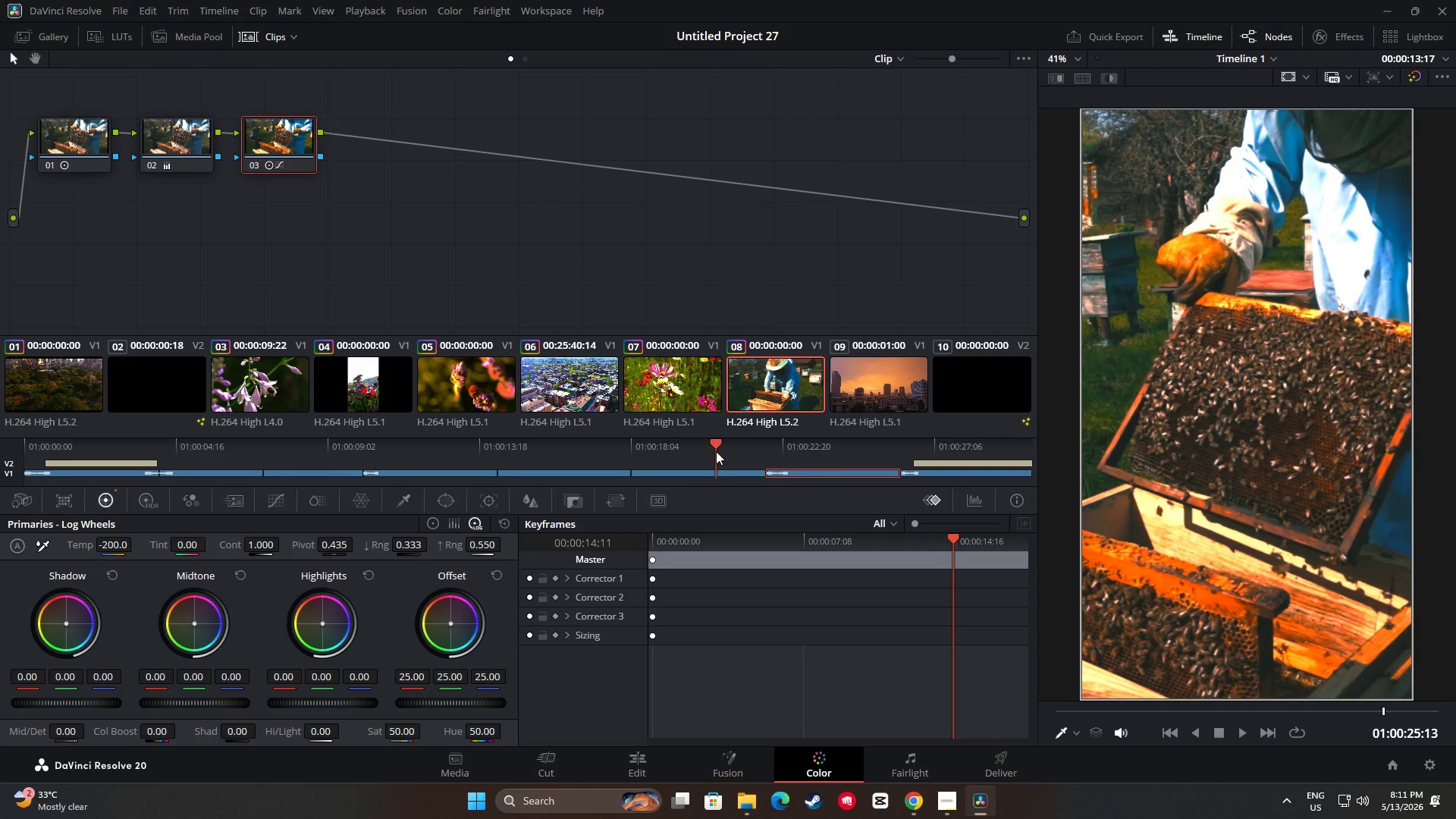 
key(Space)
 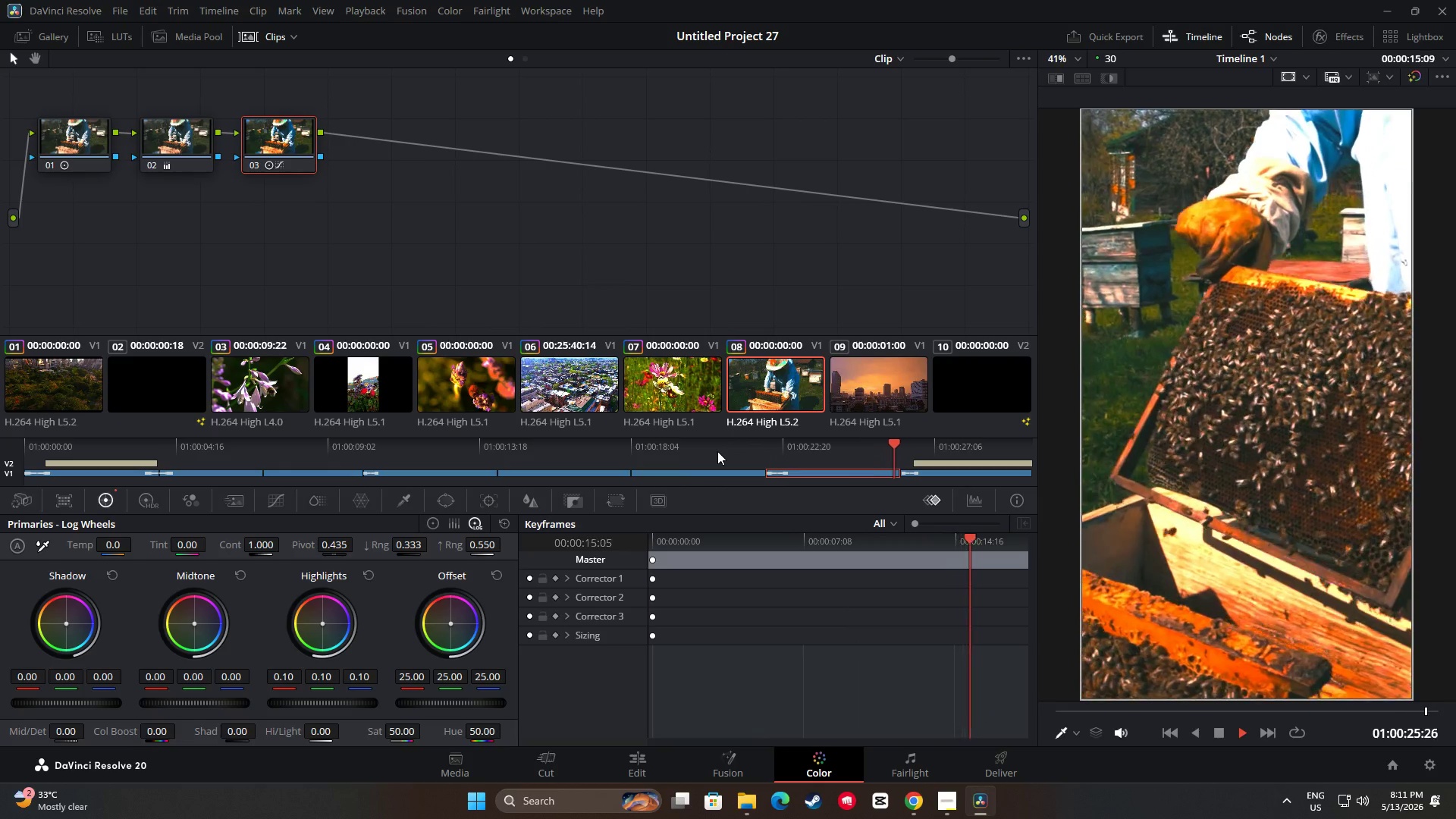 
wait(10.8)
 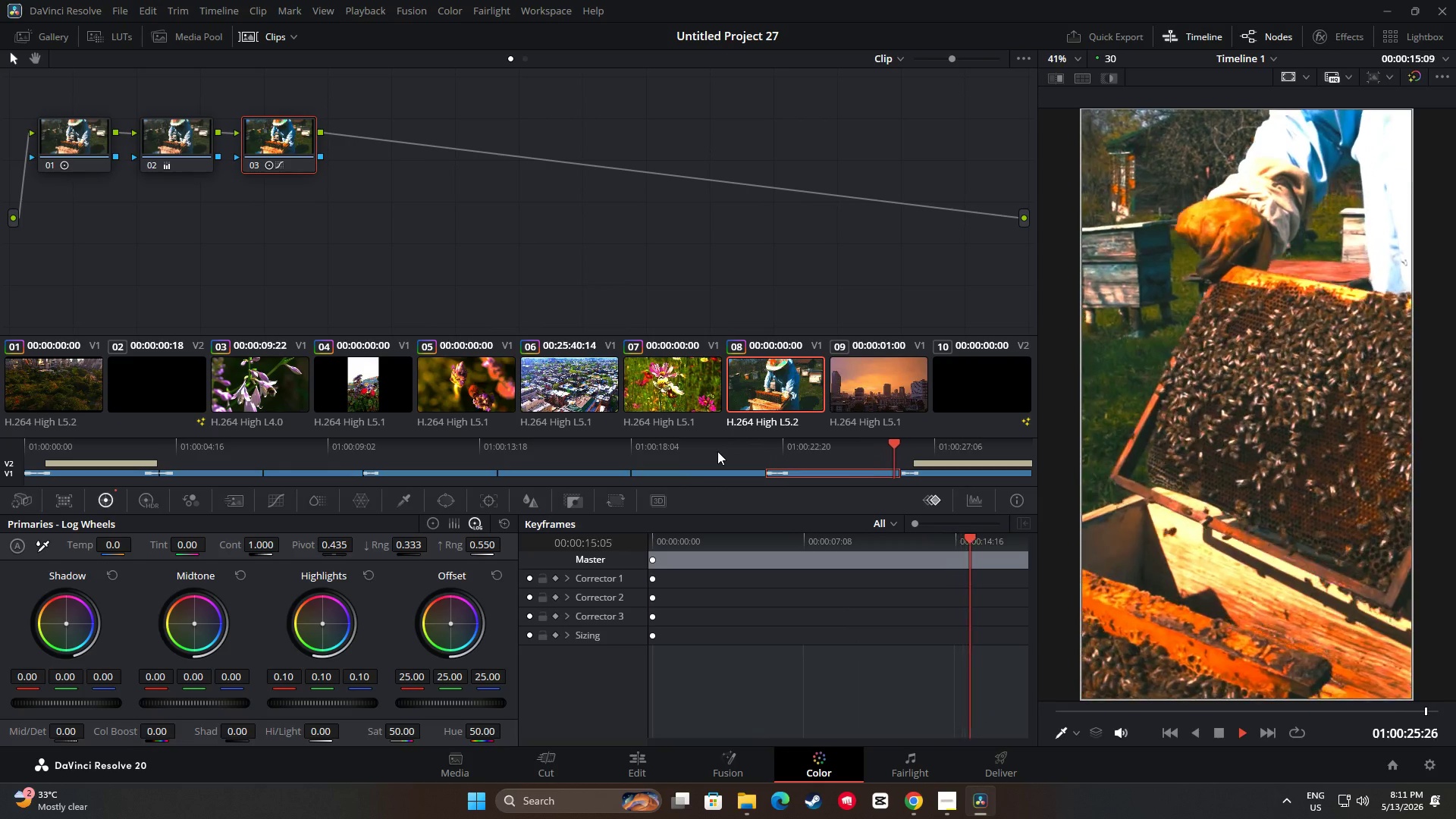 
key(Space)
 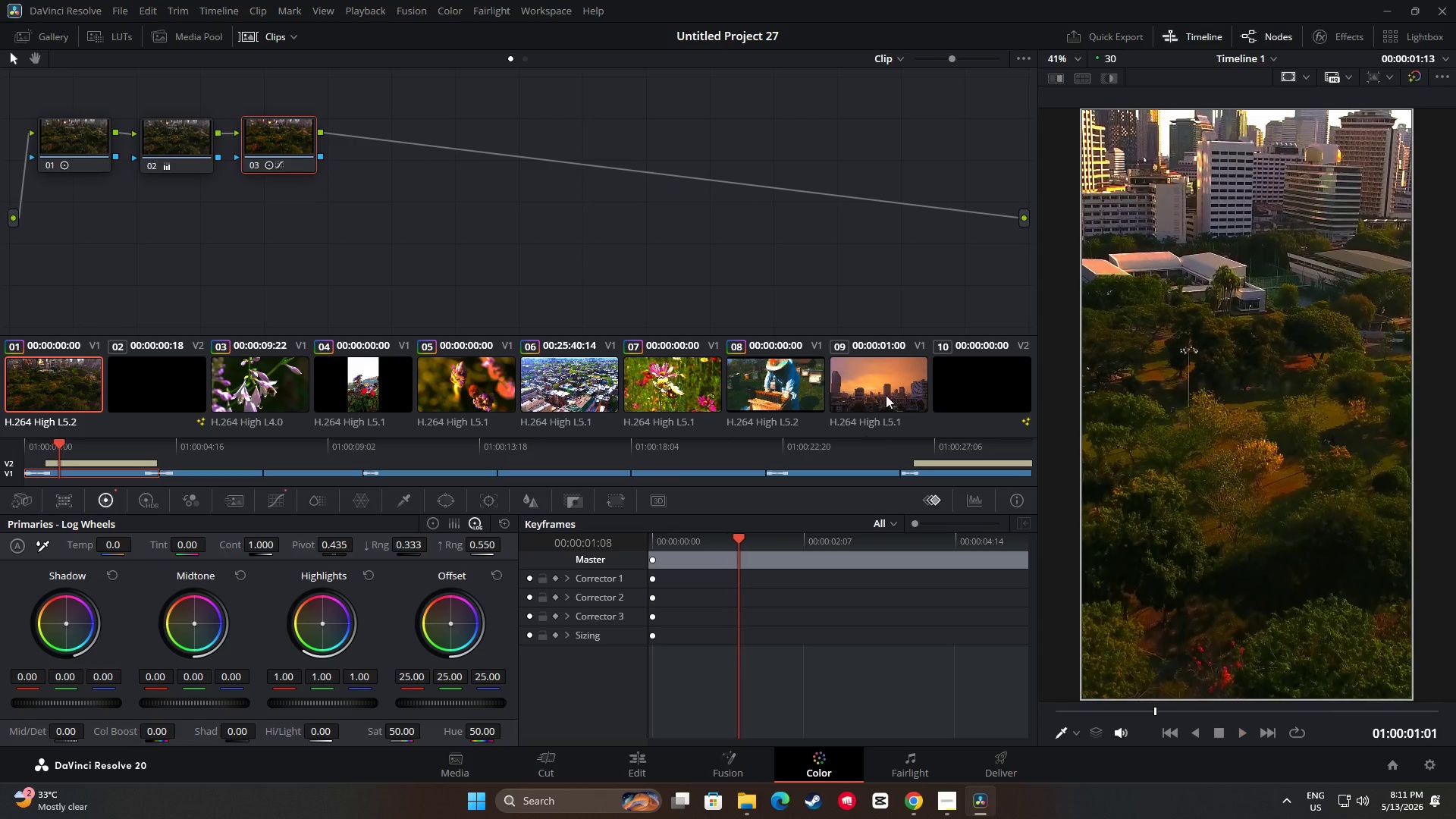 
left_click([886, 394])
 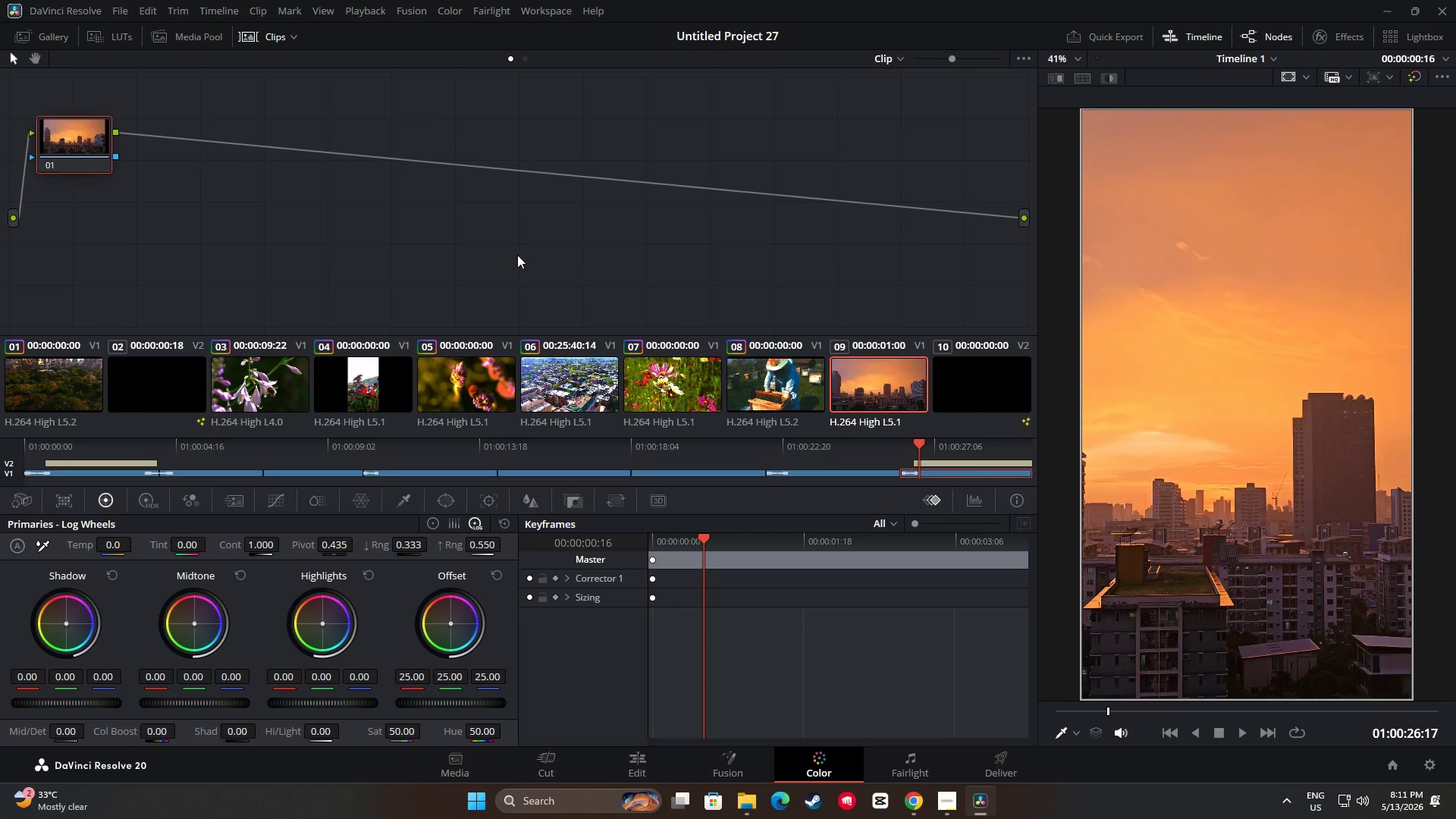 
key(Alt+S)
 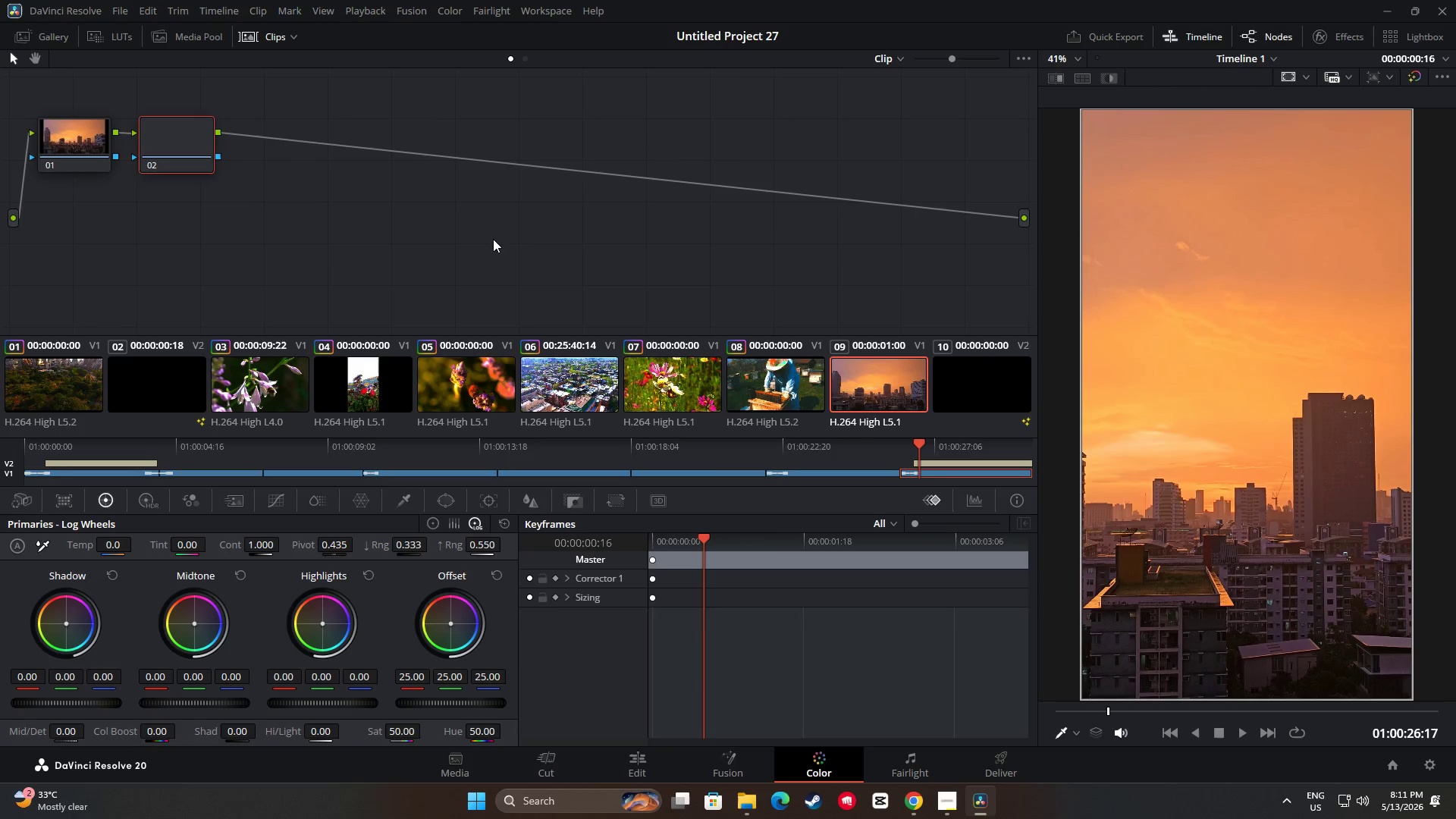 
key(Alt+S)
 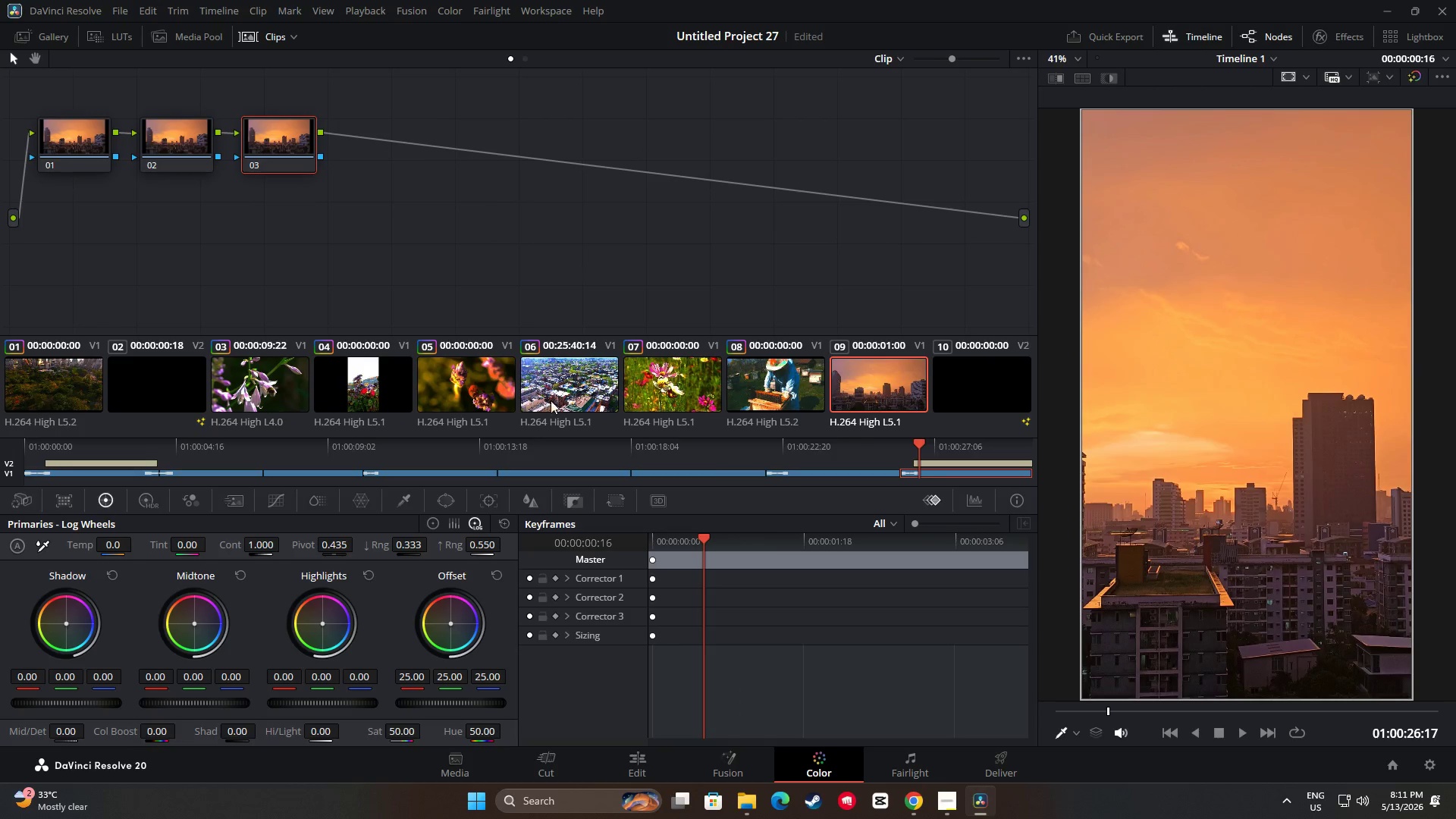 
left_click([774, 387])
 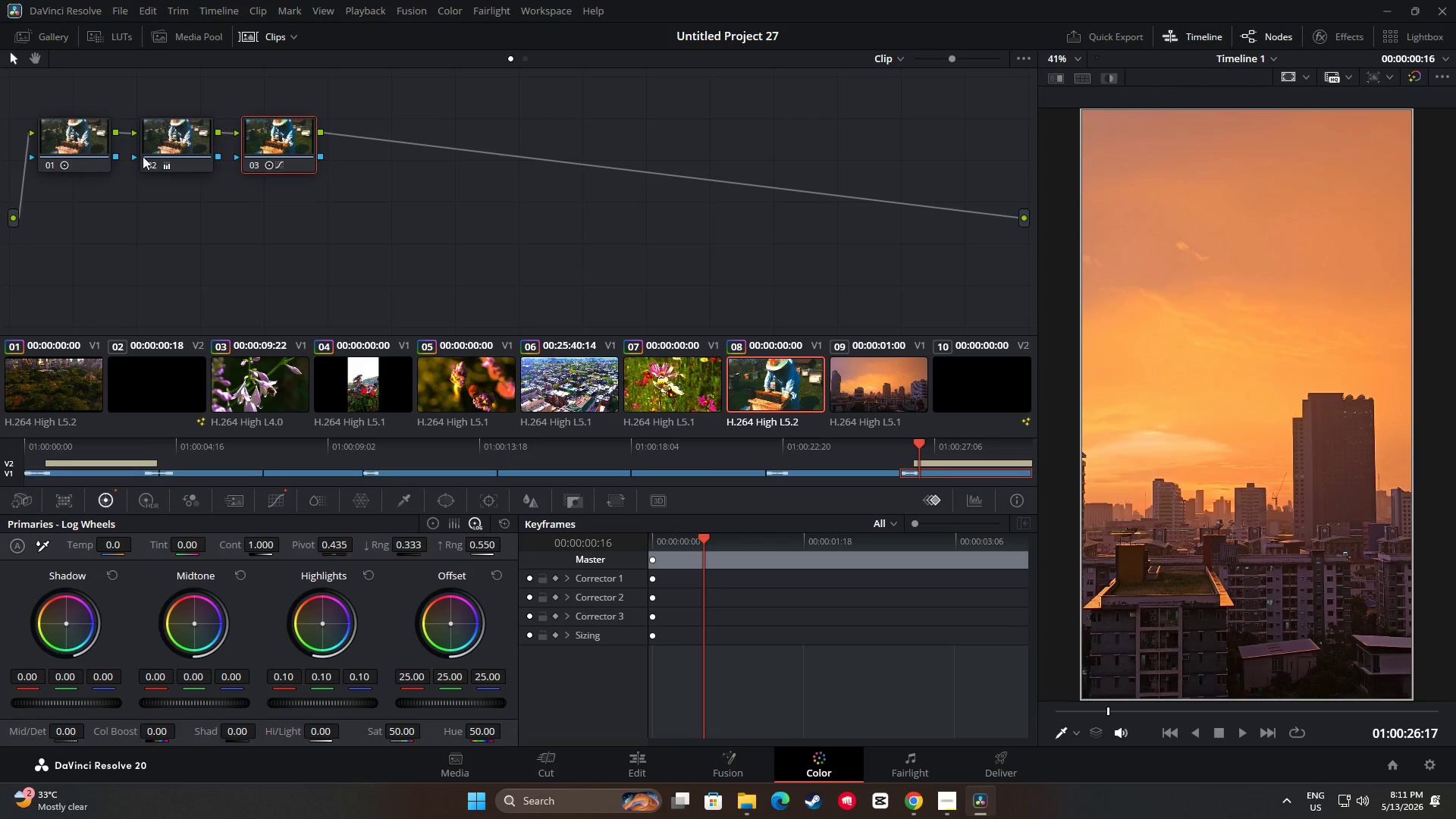 
left_click([95, 144])
 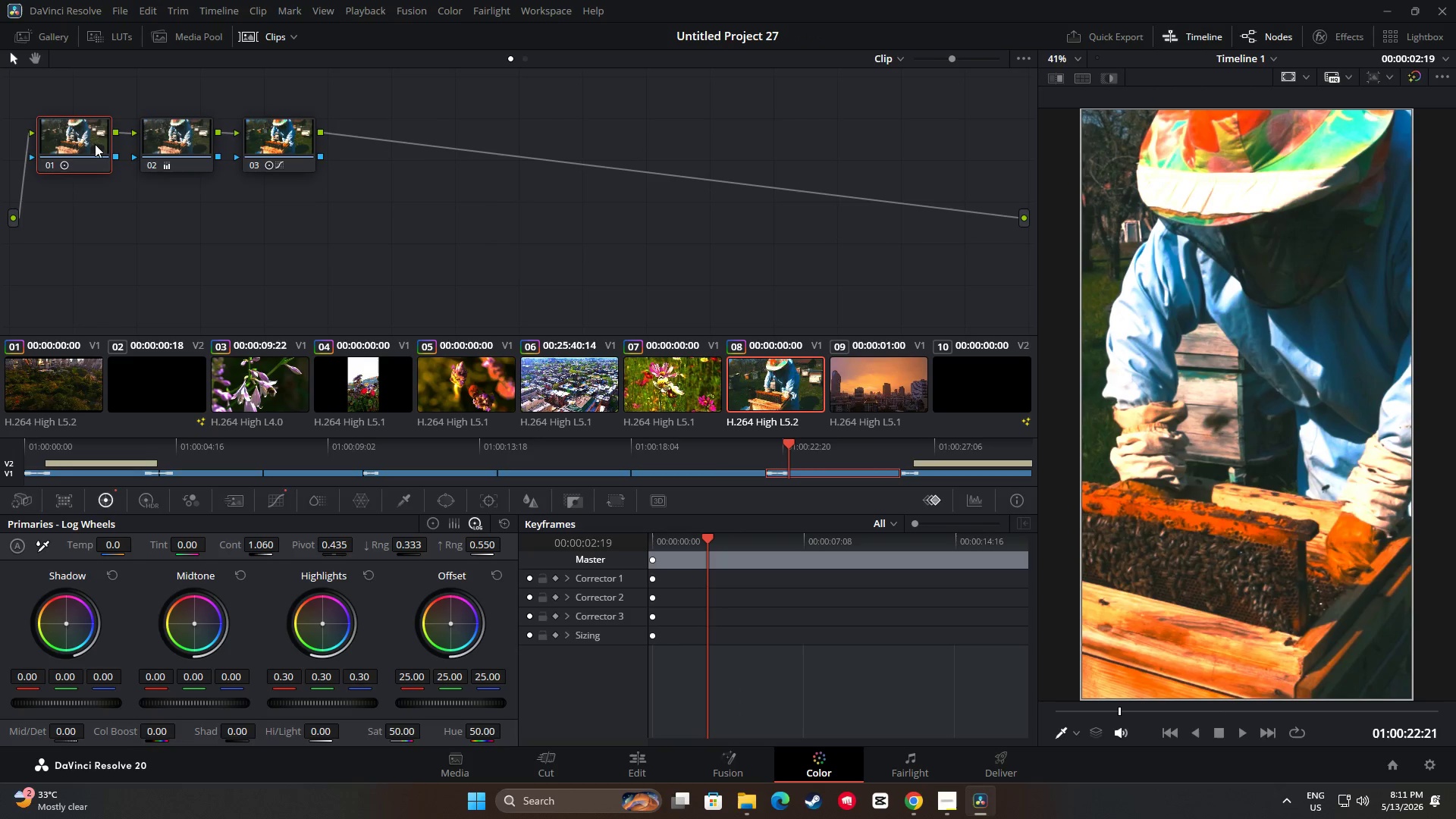 
key(Control+C)
 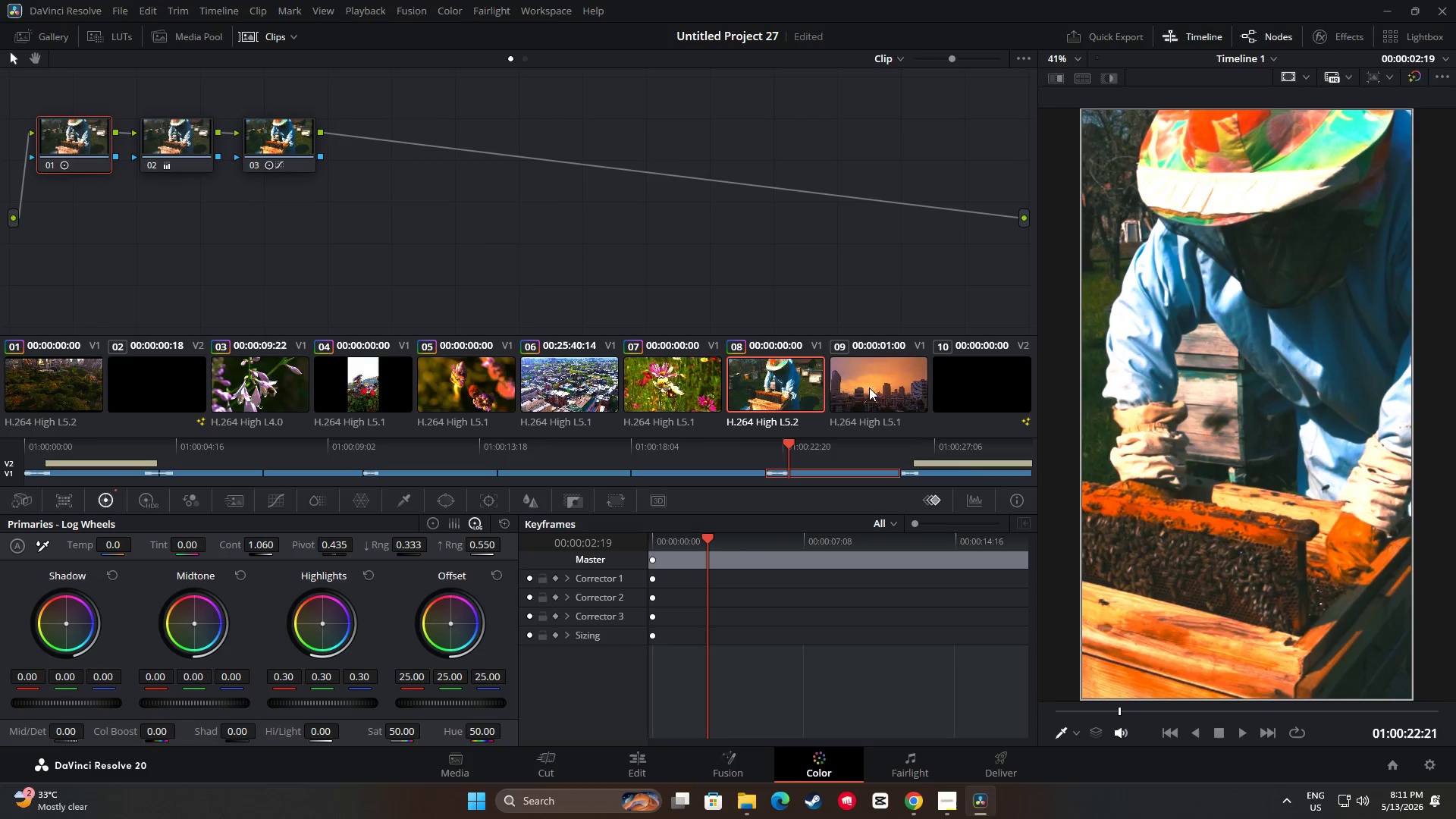 
left_click([870, 387])
 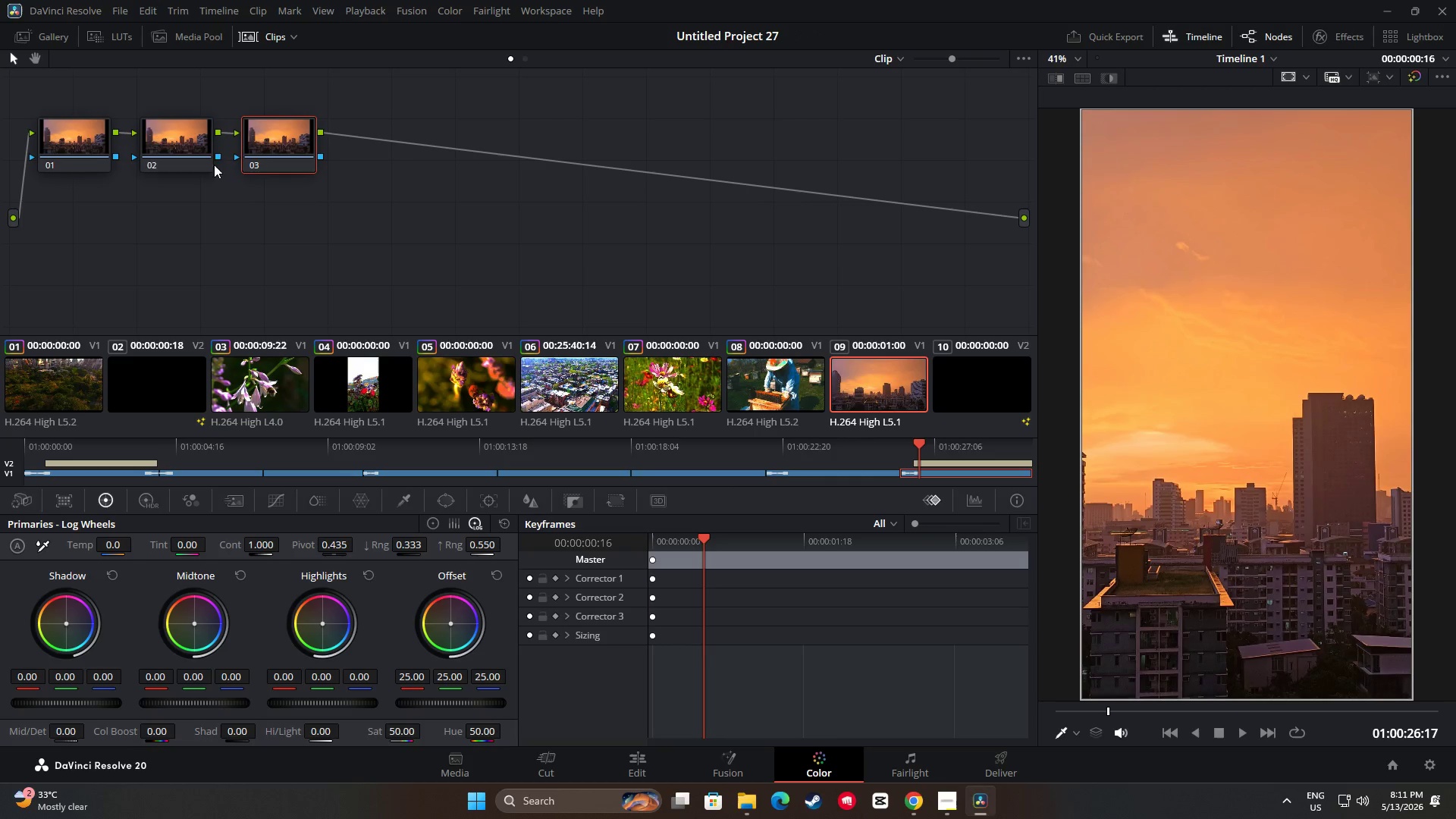 
left_click([84, 152])
 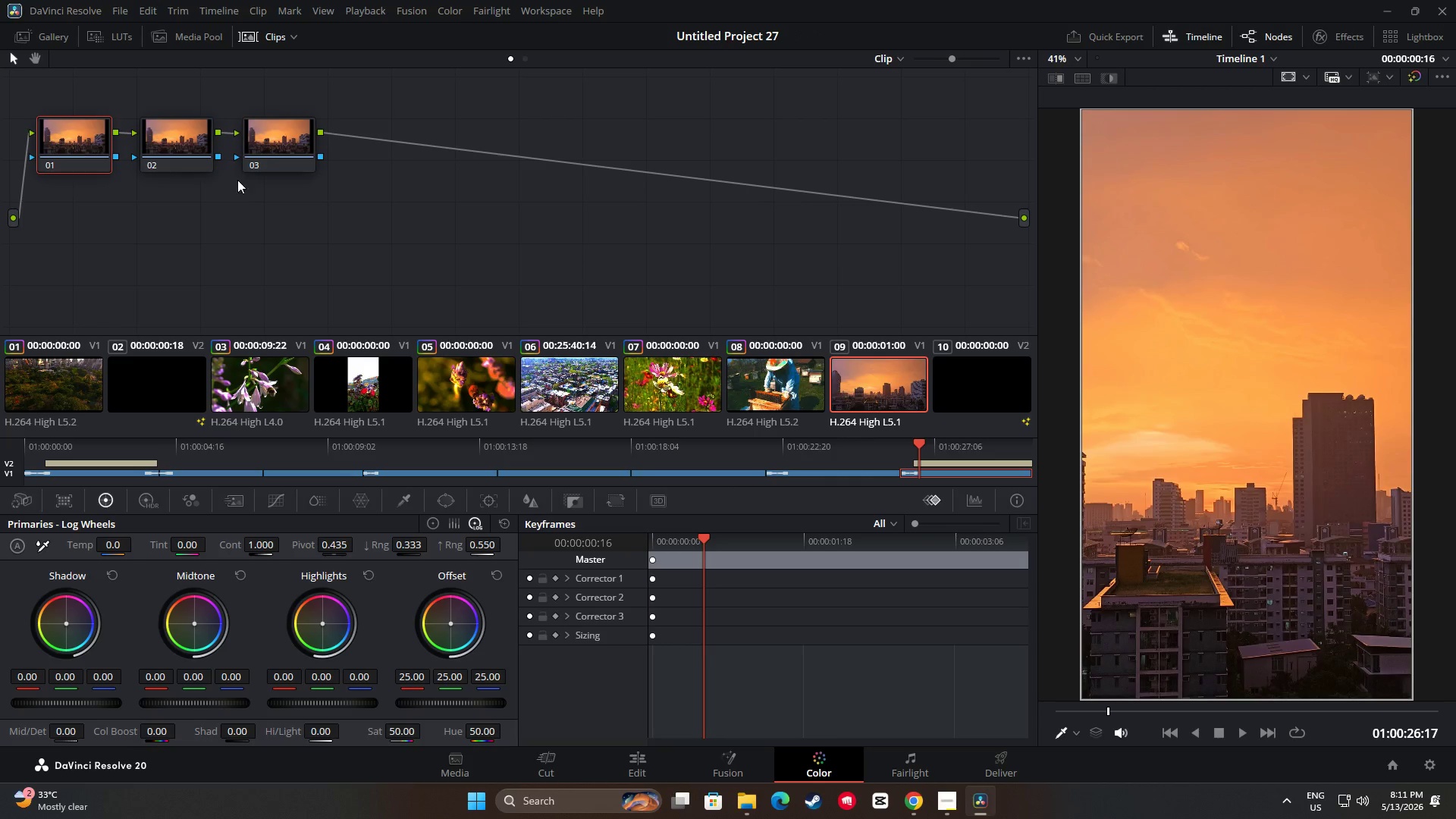 
key(Control+V)
 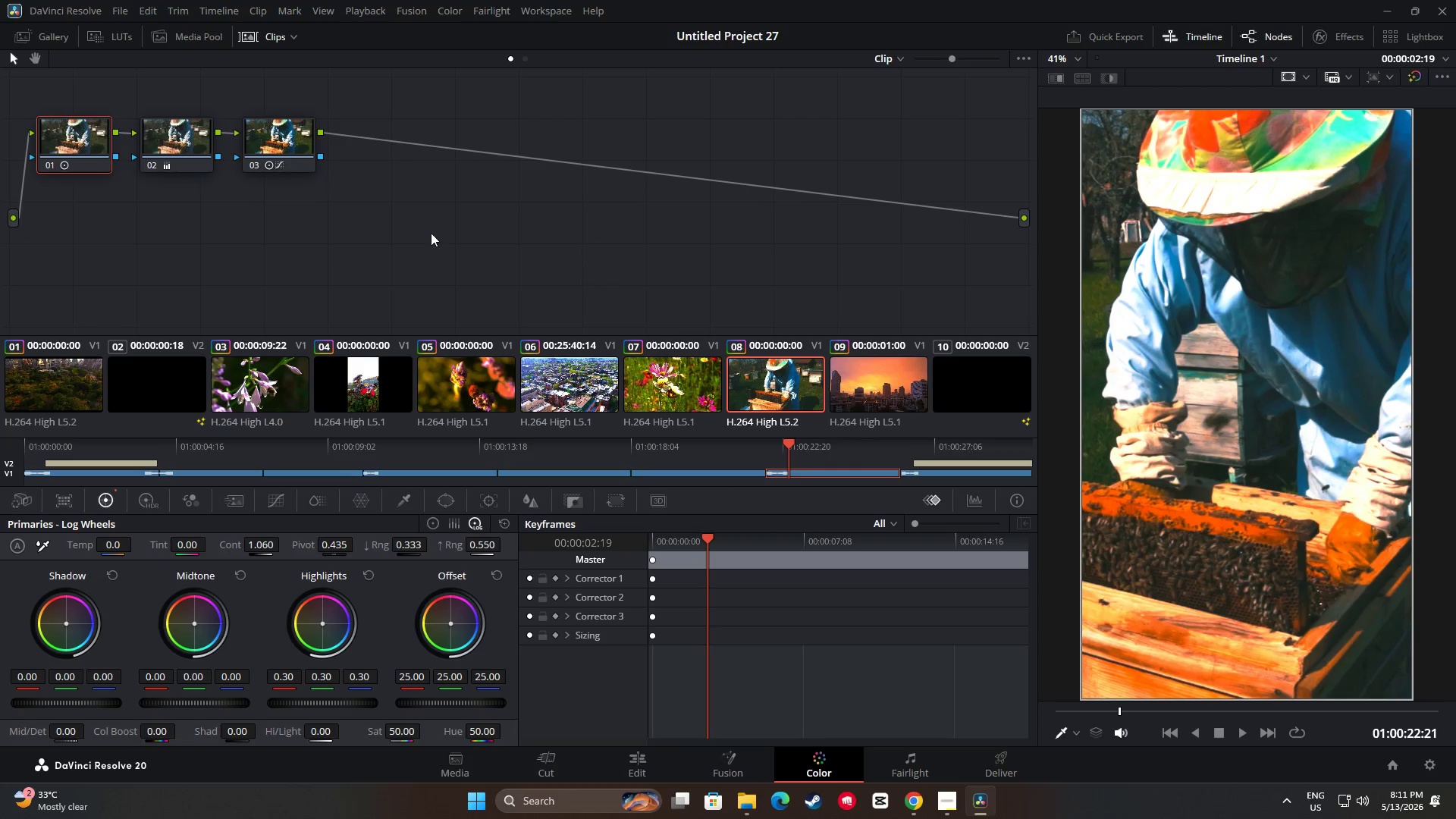 
left_click([181, 150])
 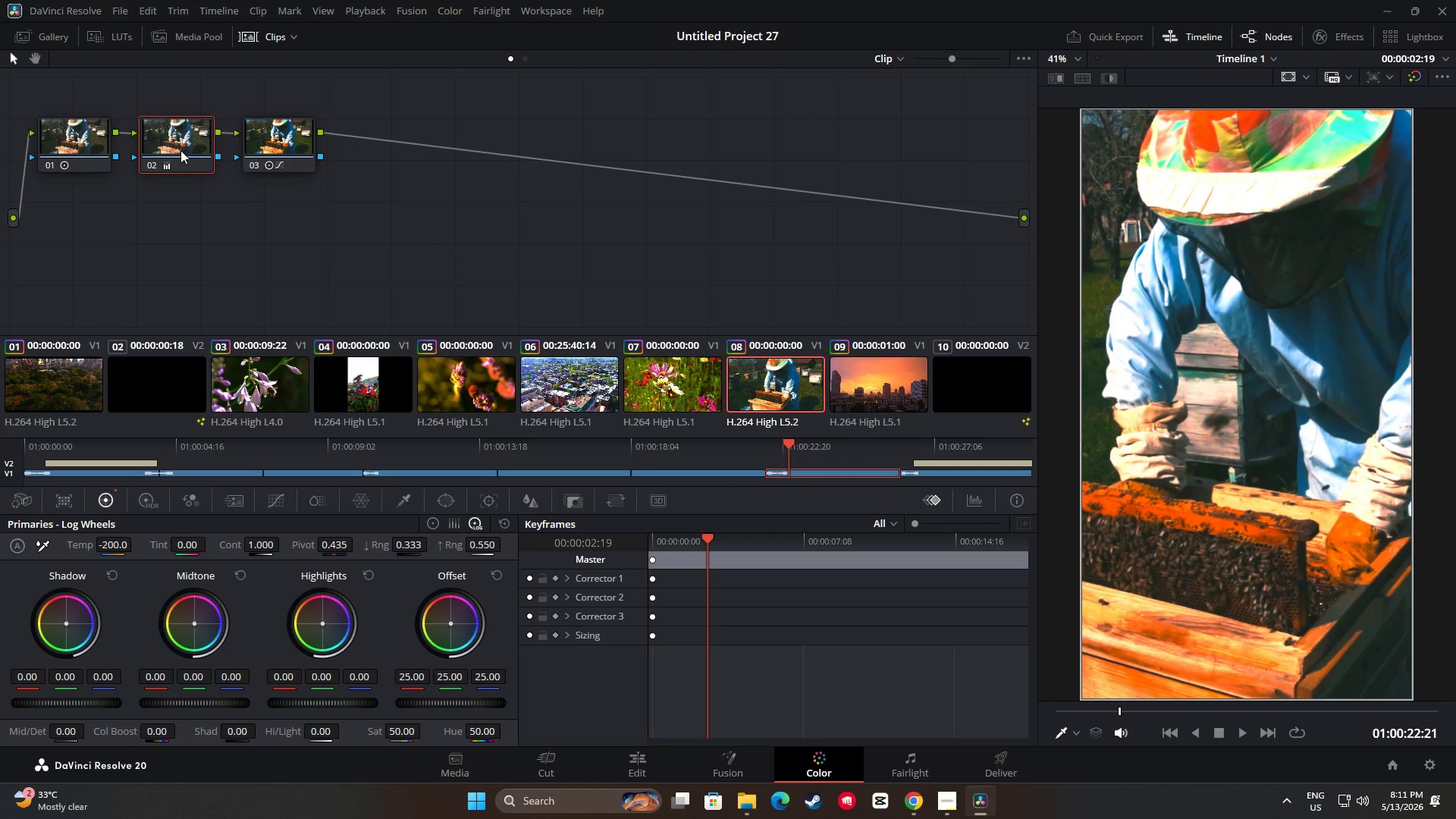 
key(Control+C)
 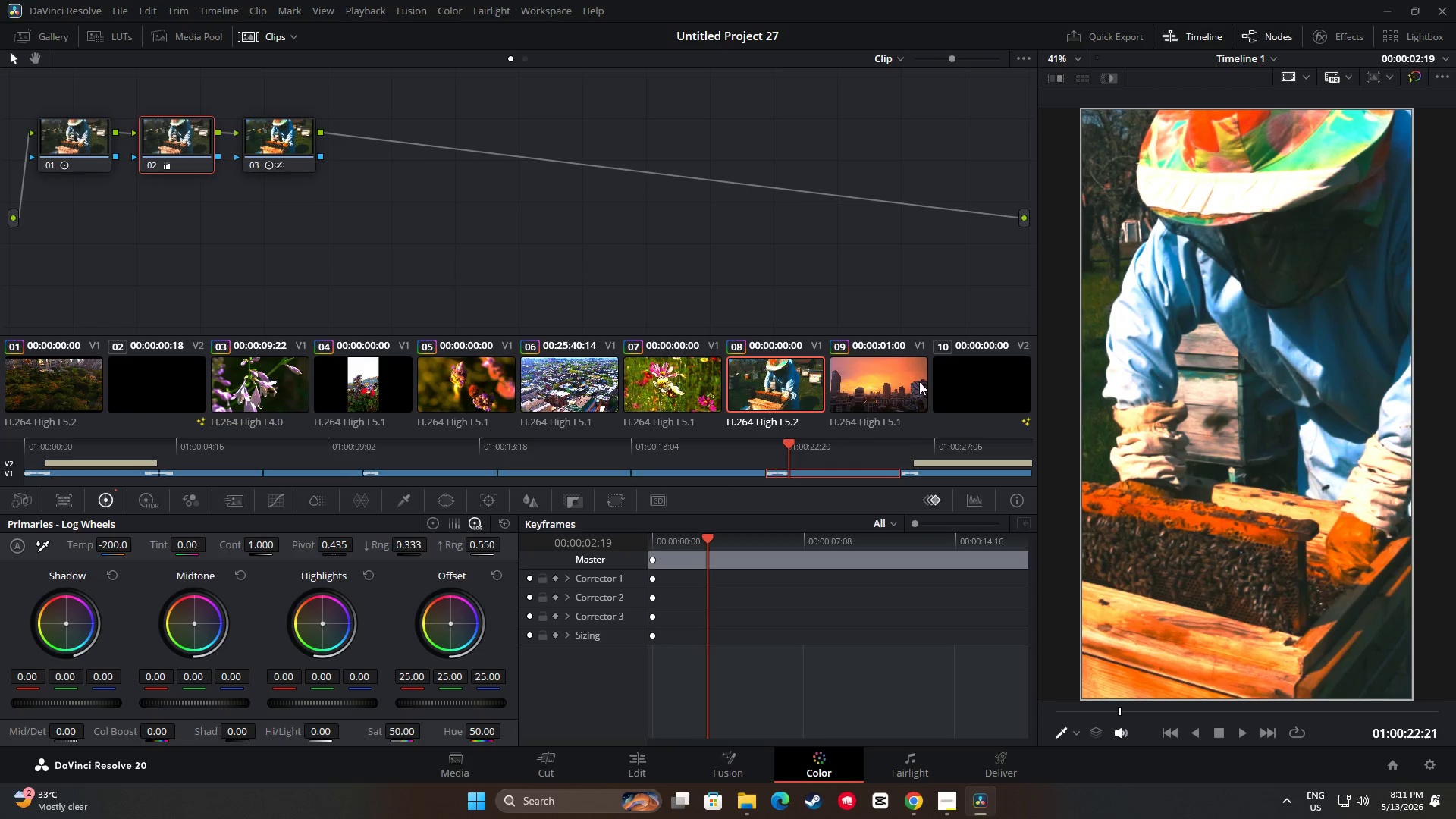 
left_click([919, 382])
 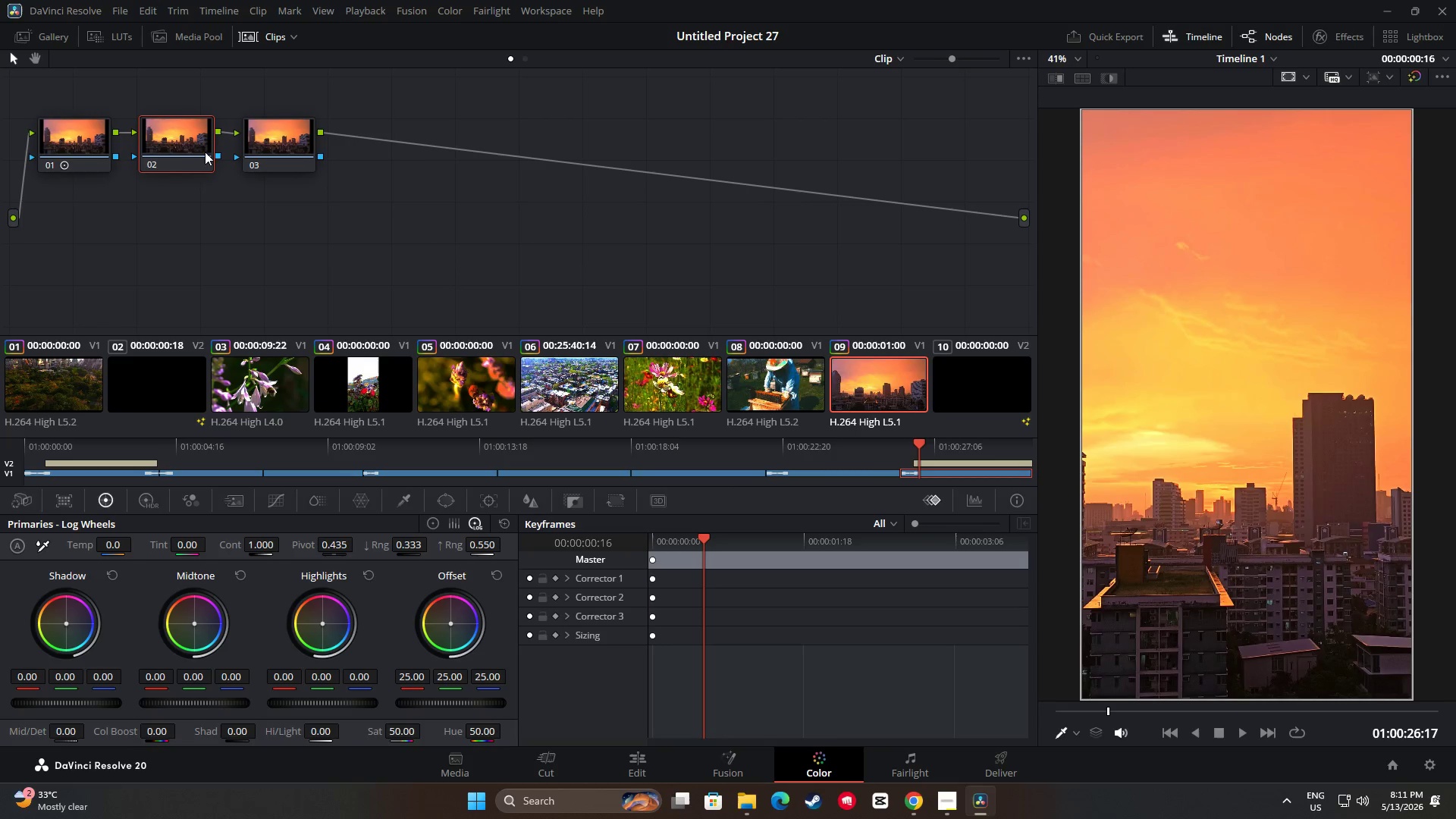 
key(Control+V)
 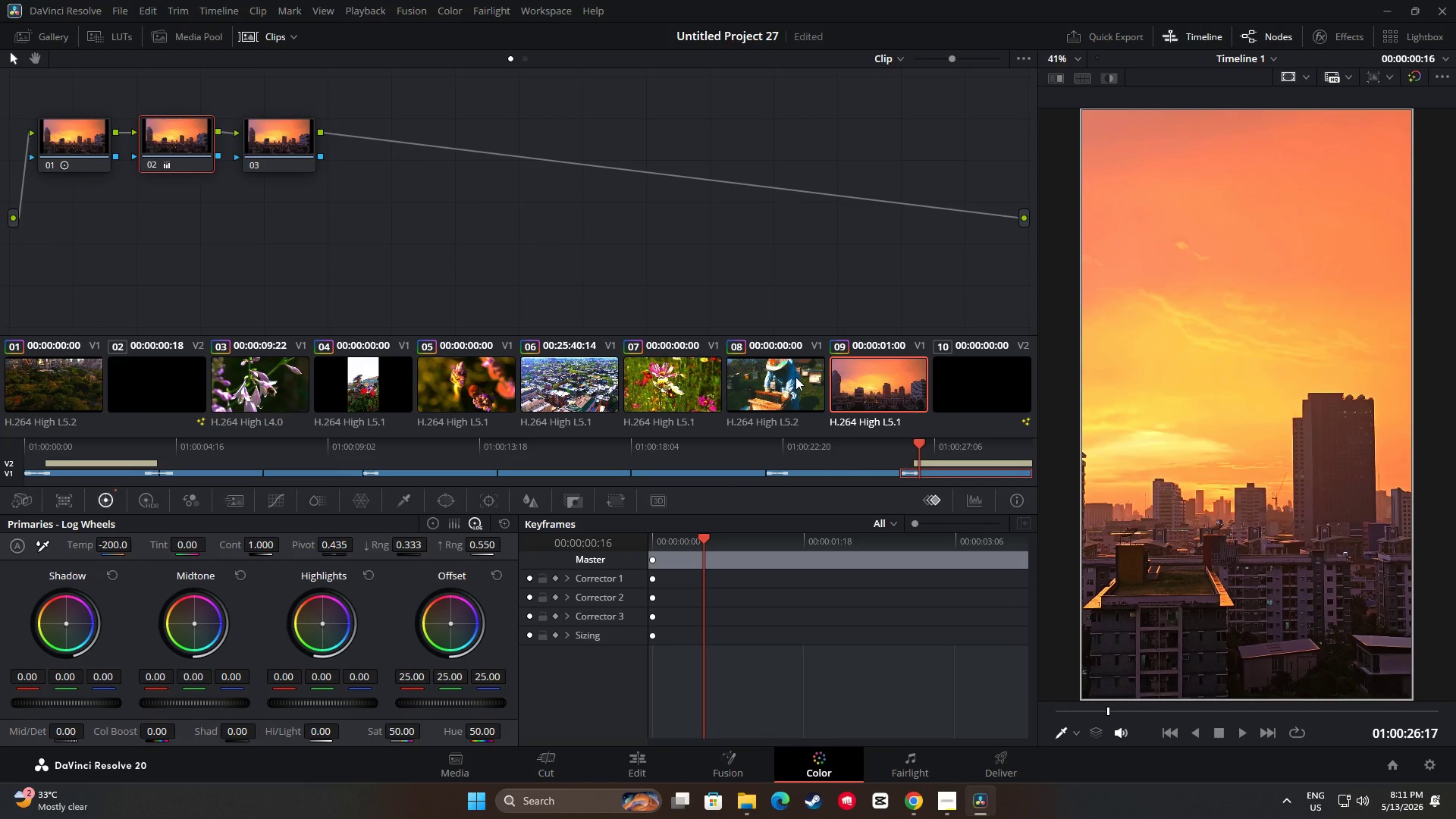 
left_click([787, 383])
 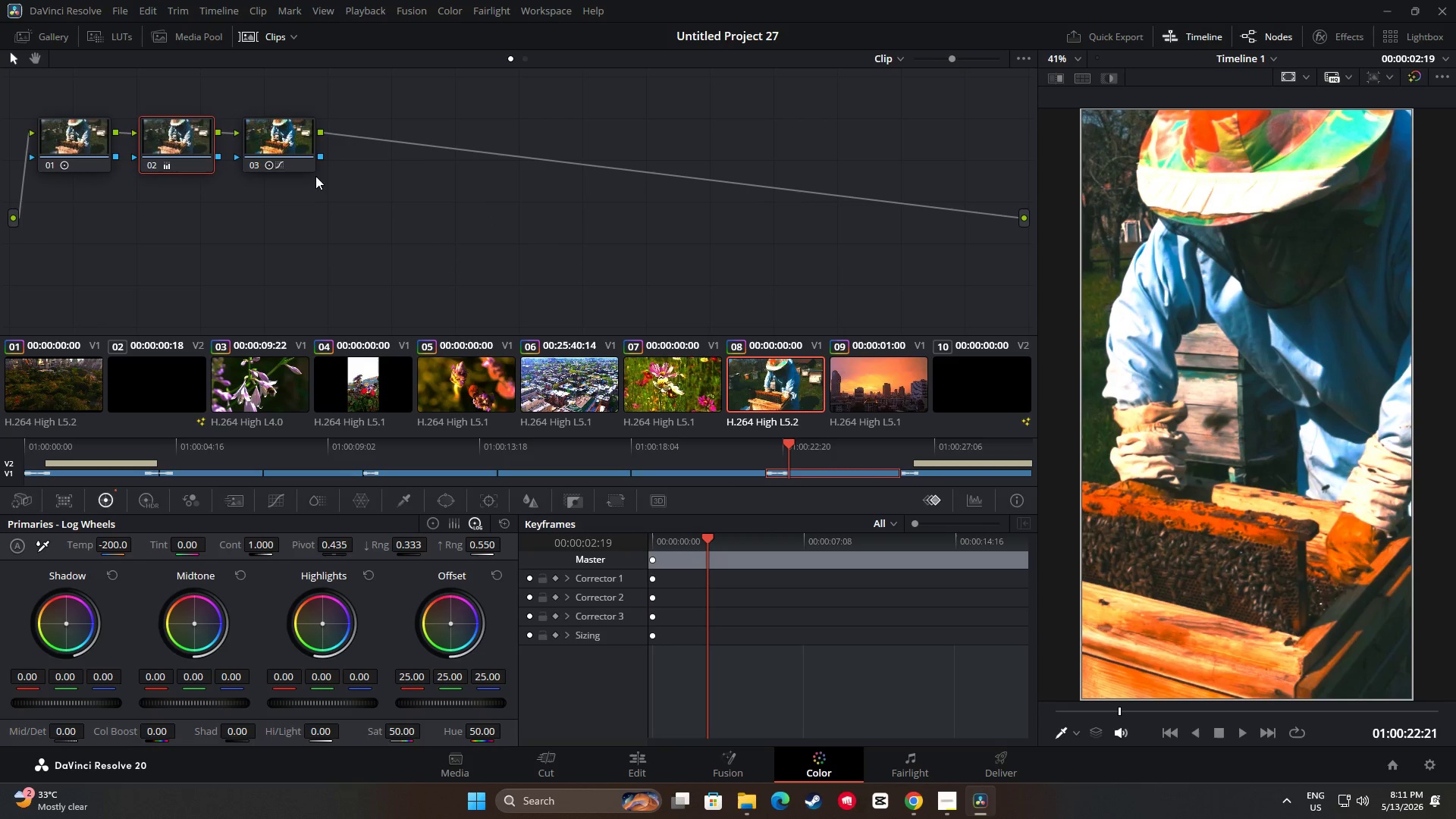 
left_click([296, 148])
 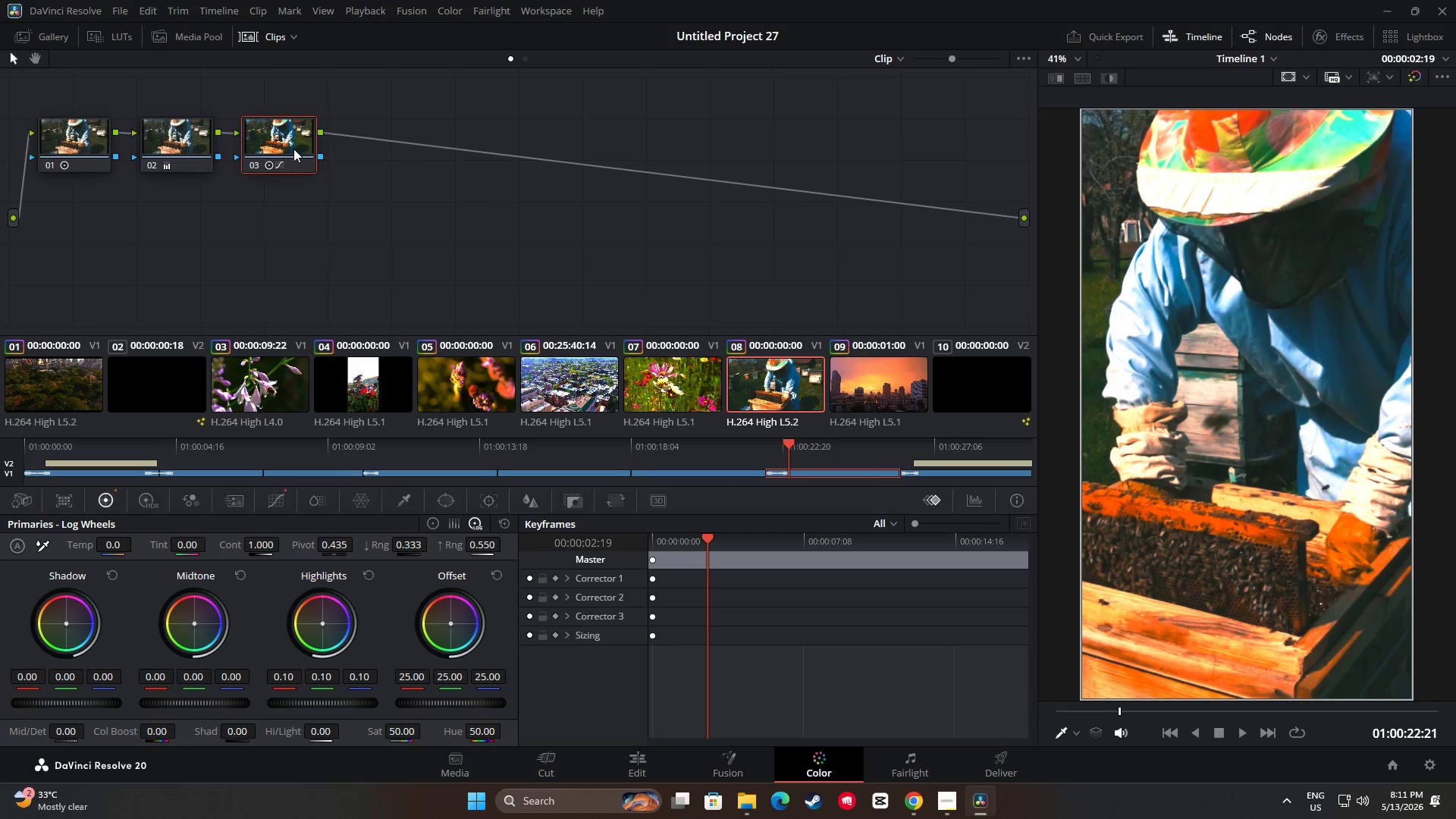 
key(Control+C)
 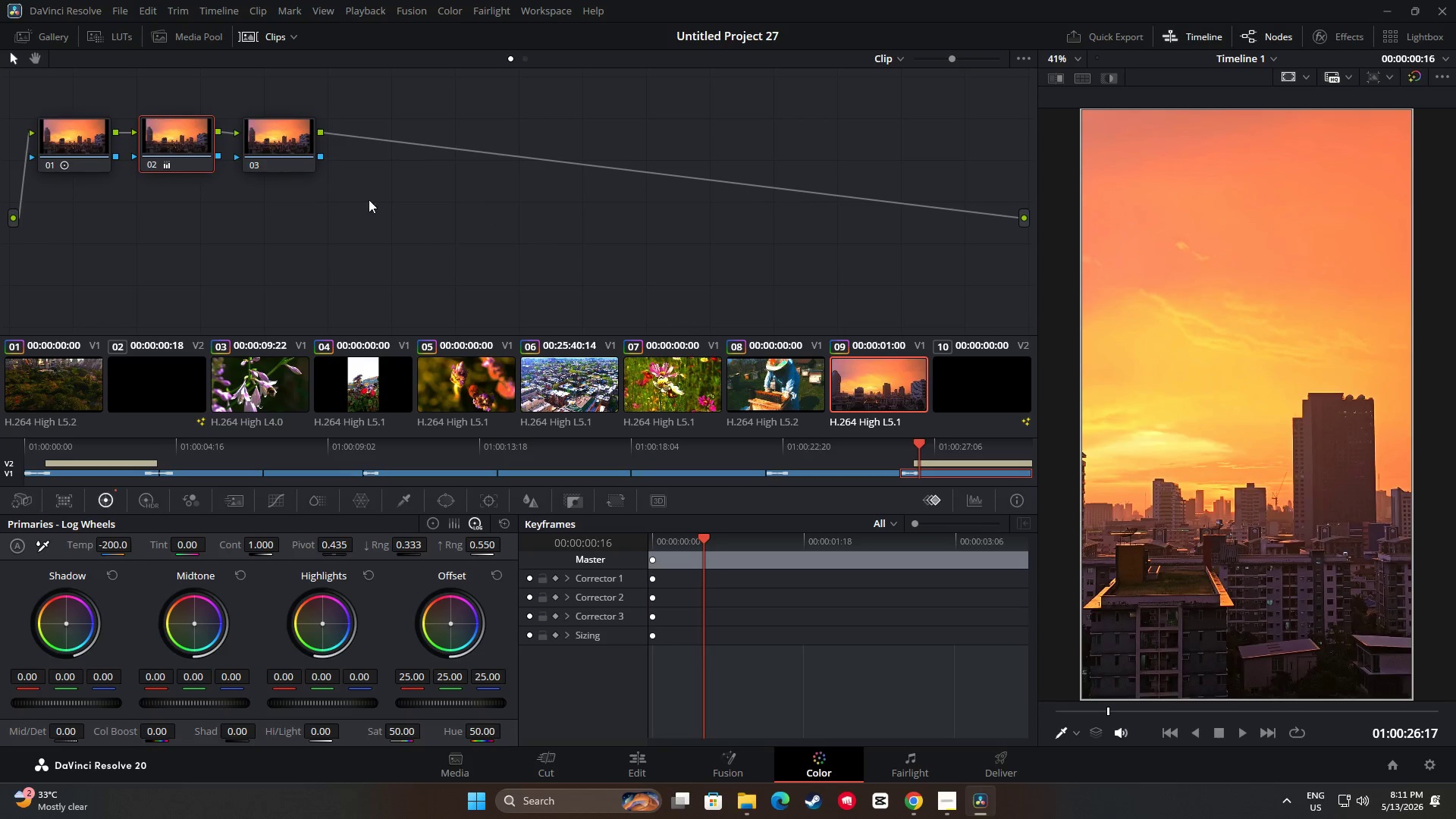 
left_click([295, 158])
 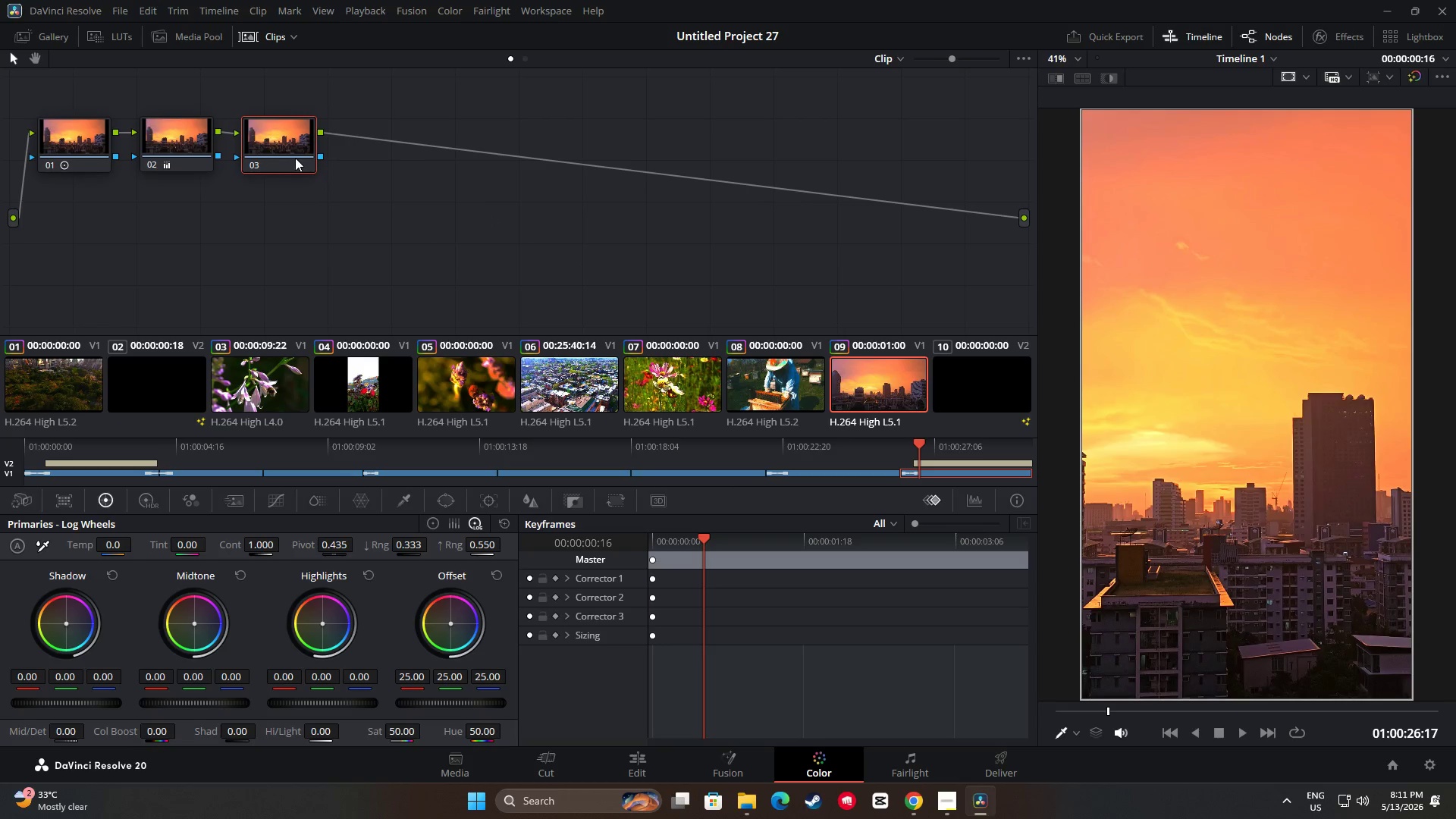 
key(Control+V)
 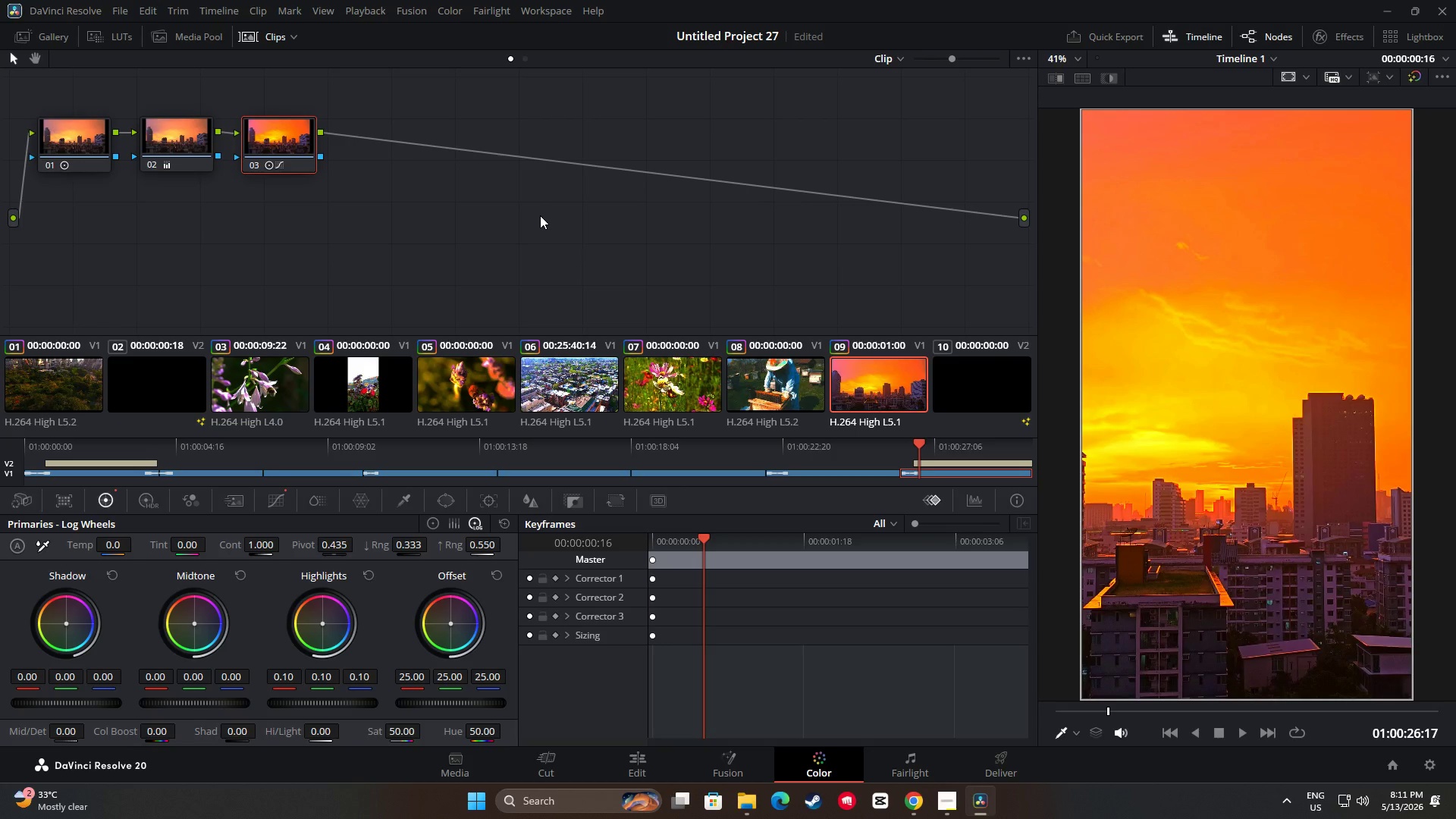 
key(Control+Z)
 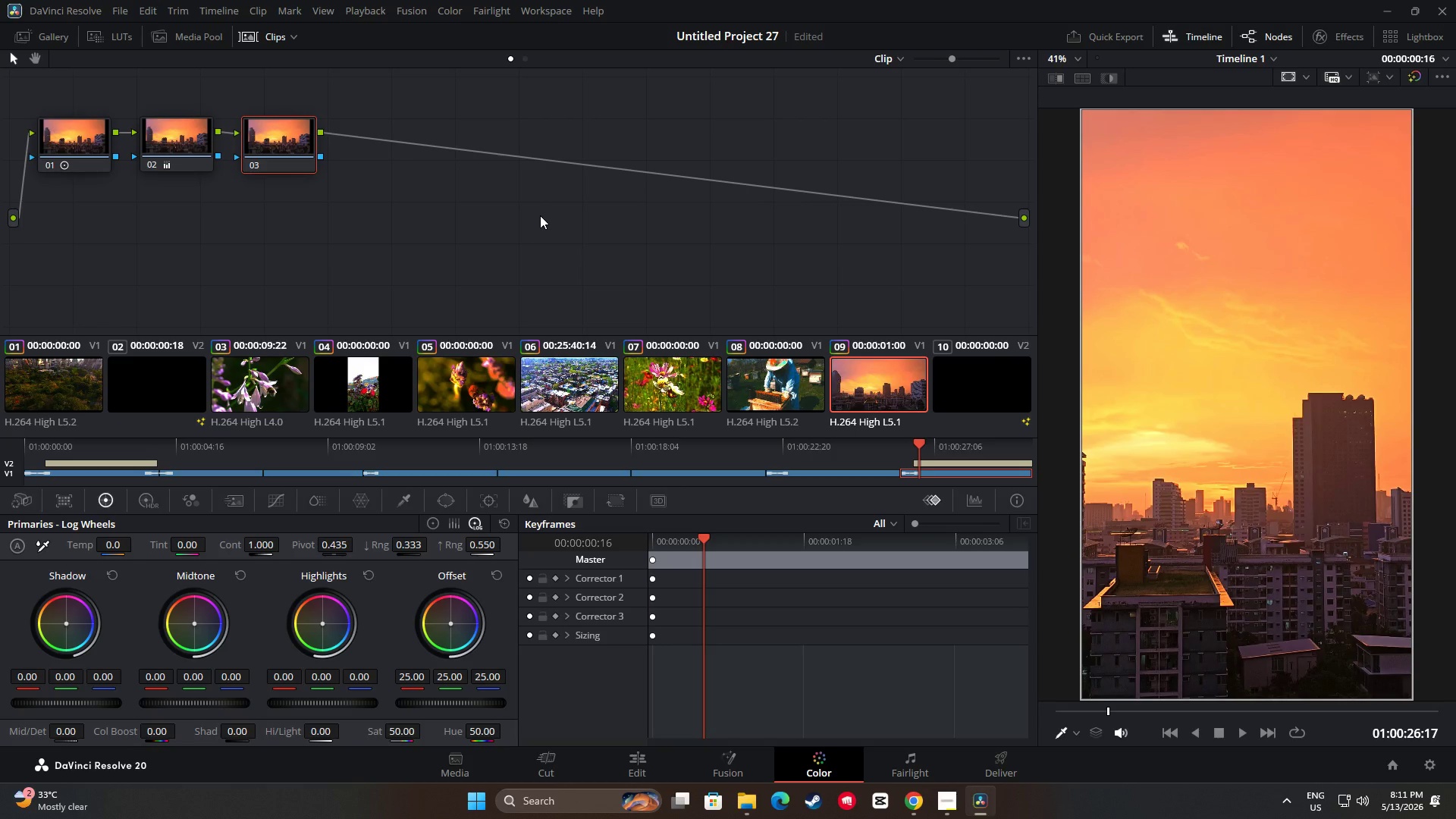 
key(Control+V)
 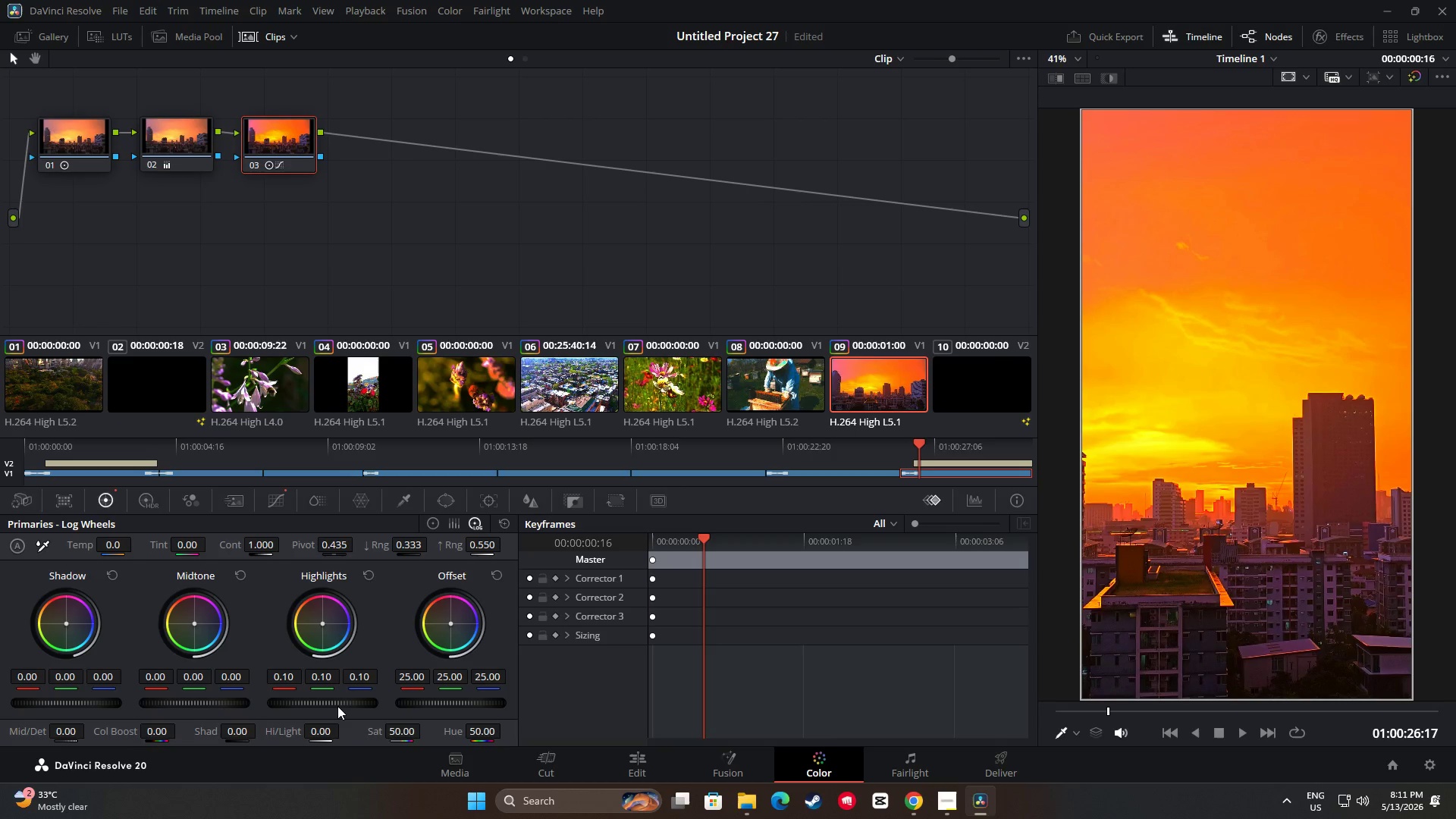 
left_click_drag(start_coordinate=[335, 701], to_coordinate=[250, 700])
 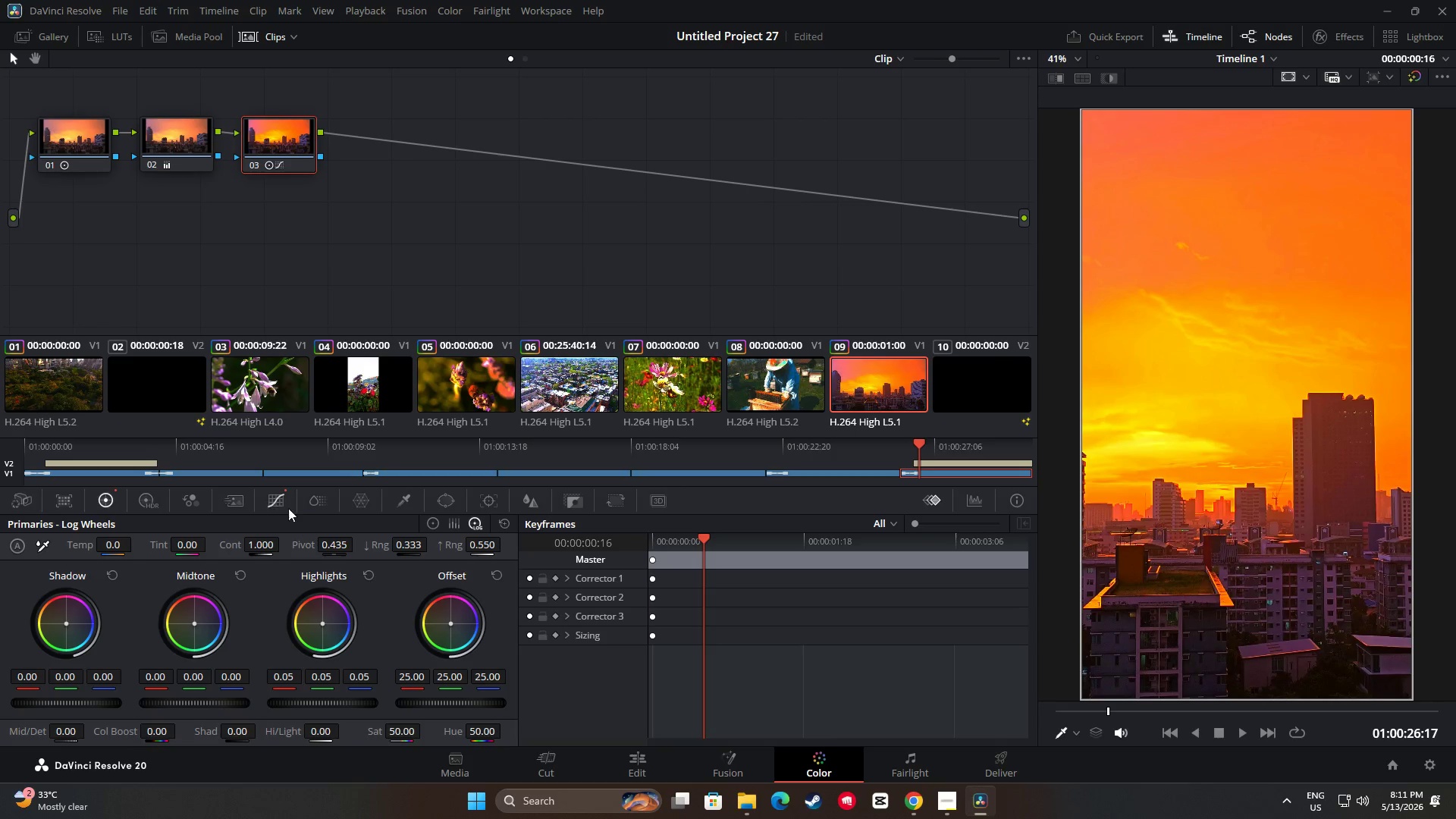 
left_click([281, 497])
 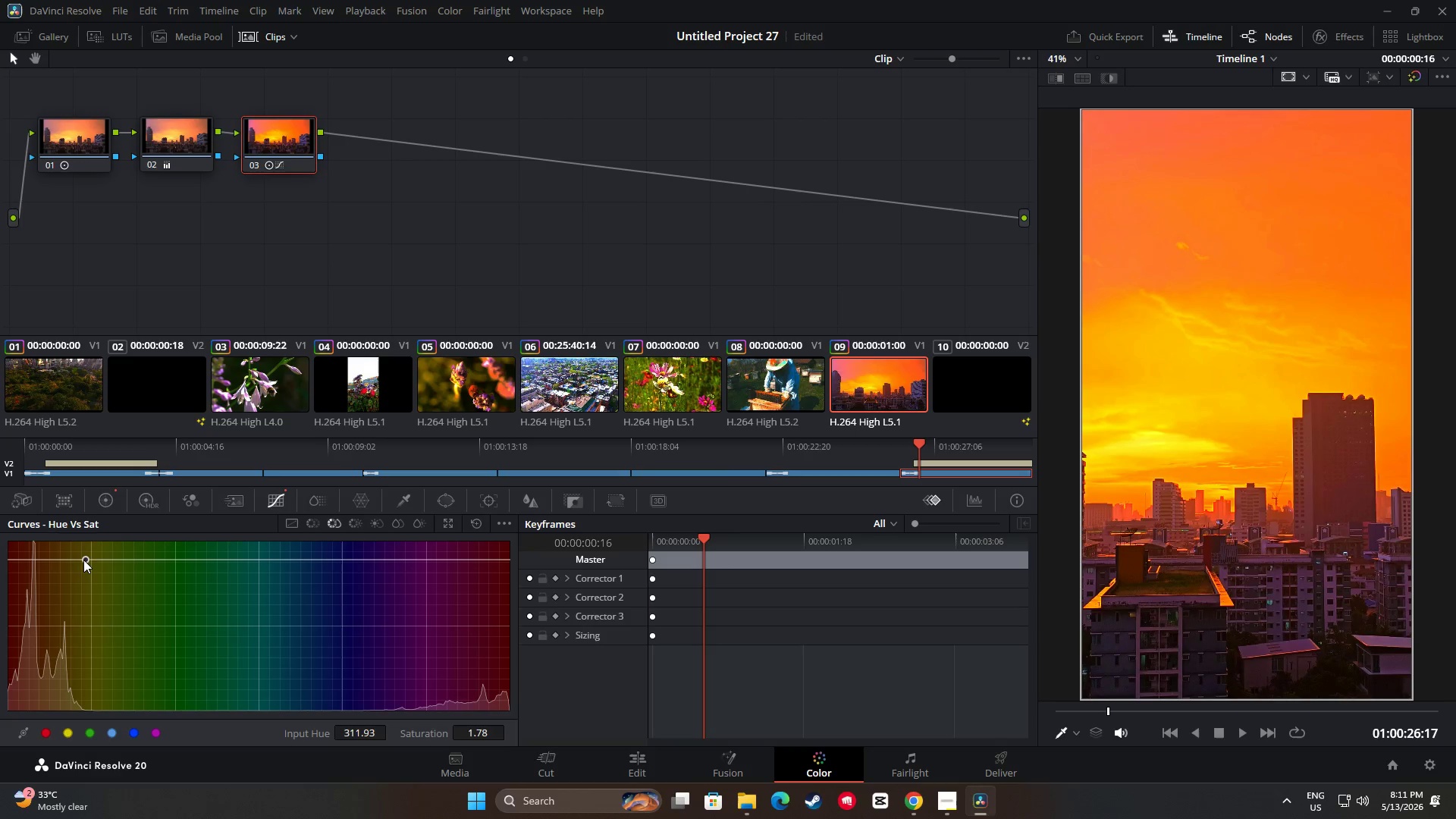 
left_click_drag(start_coordinate=[84, 560], to_coordinate=[93, 604])
 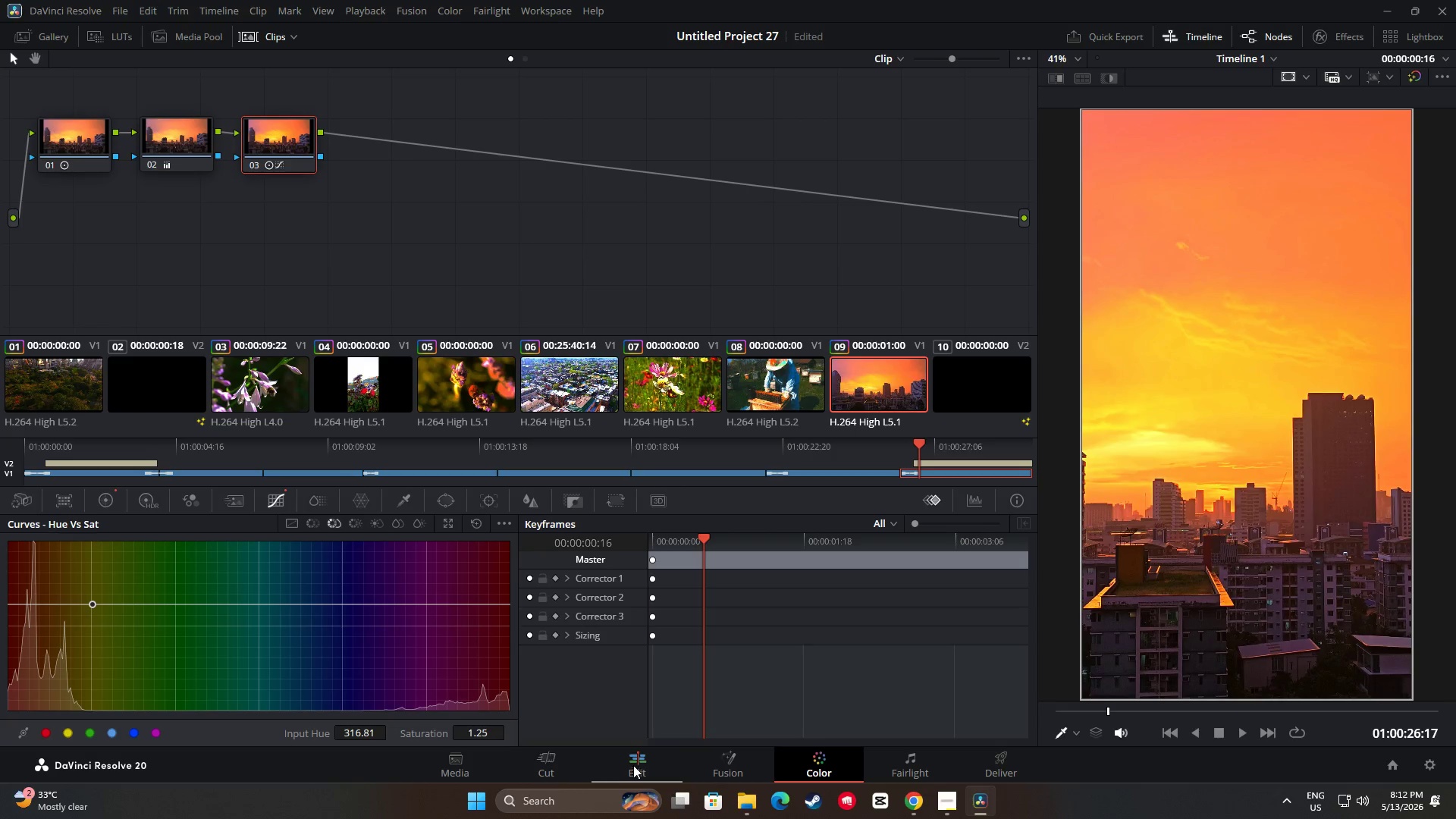 
left_click_drag(start_coordinate=[921, 449], to_coordinate=[8, 449])
 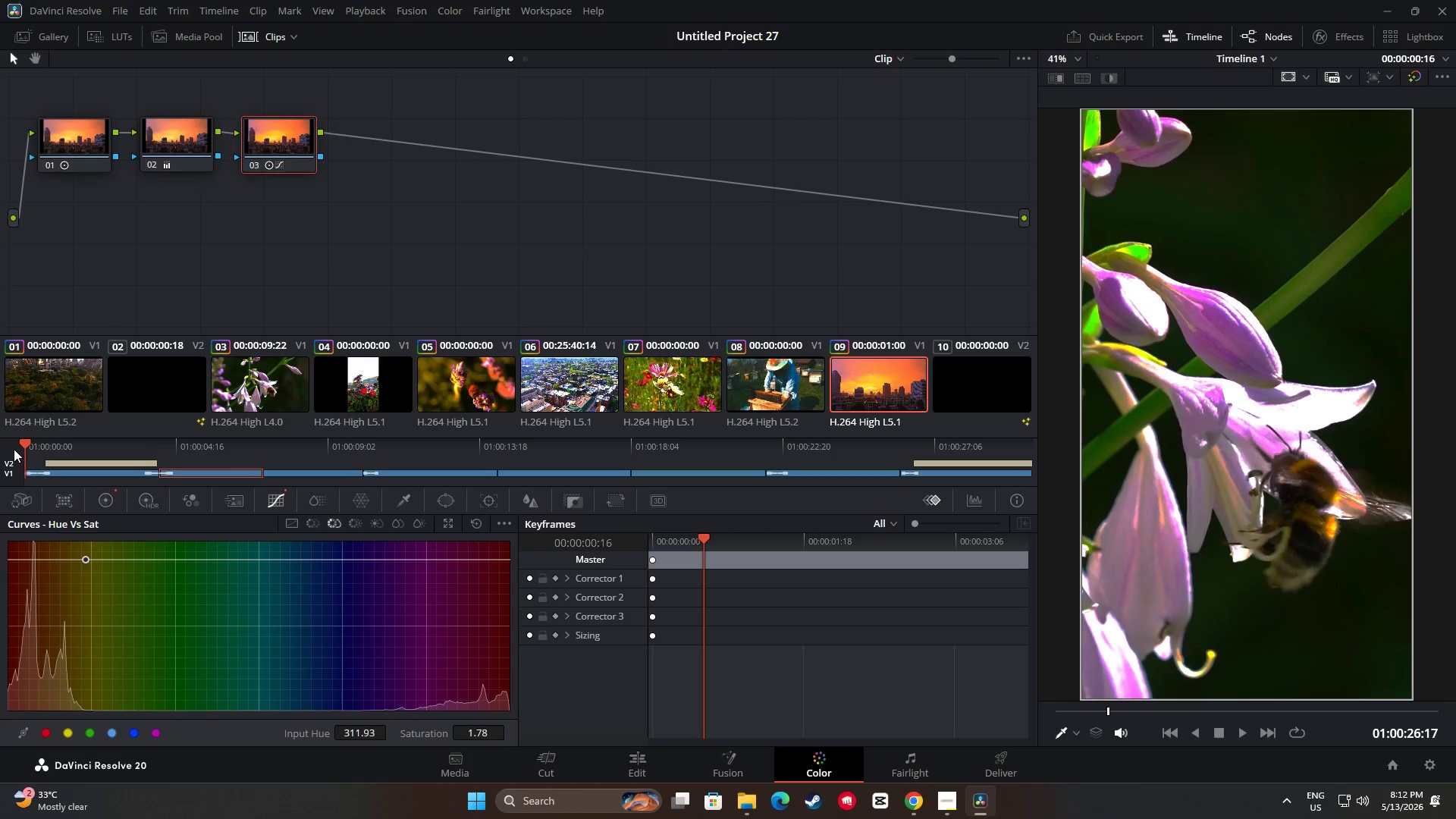 
key(Space)
 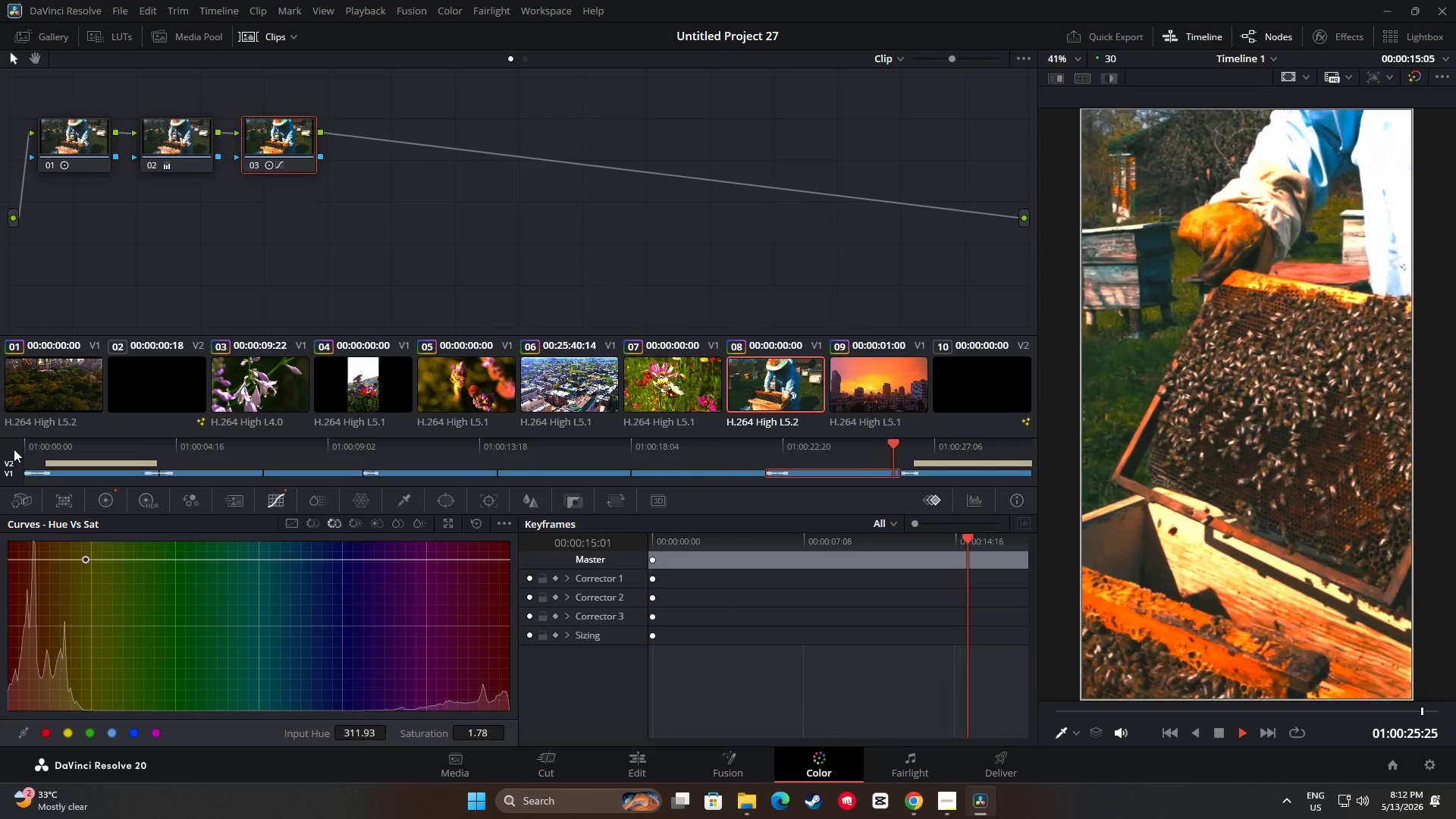 
wait(26.41)
 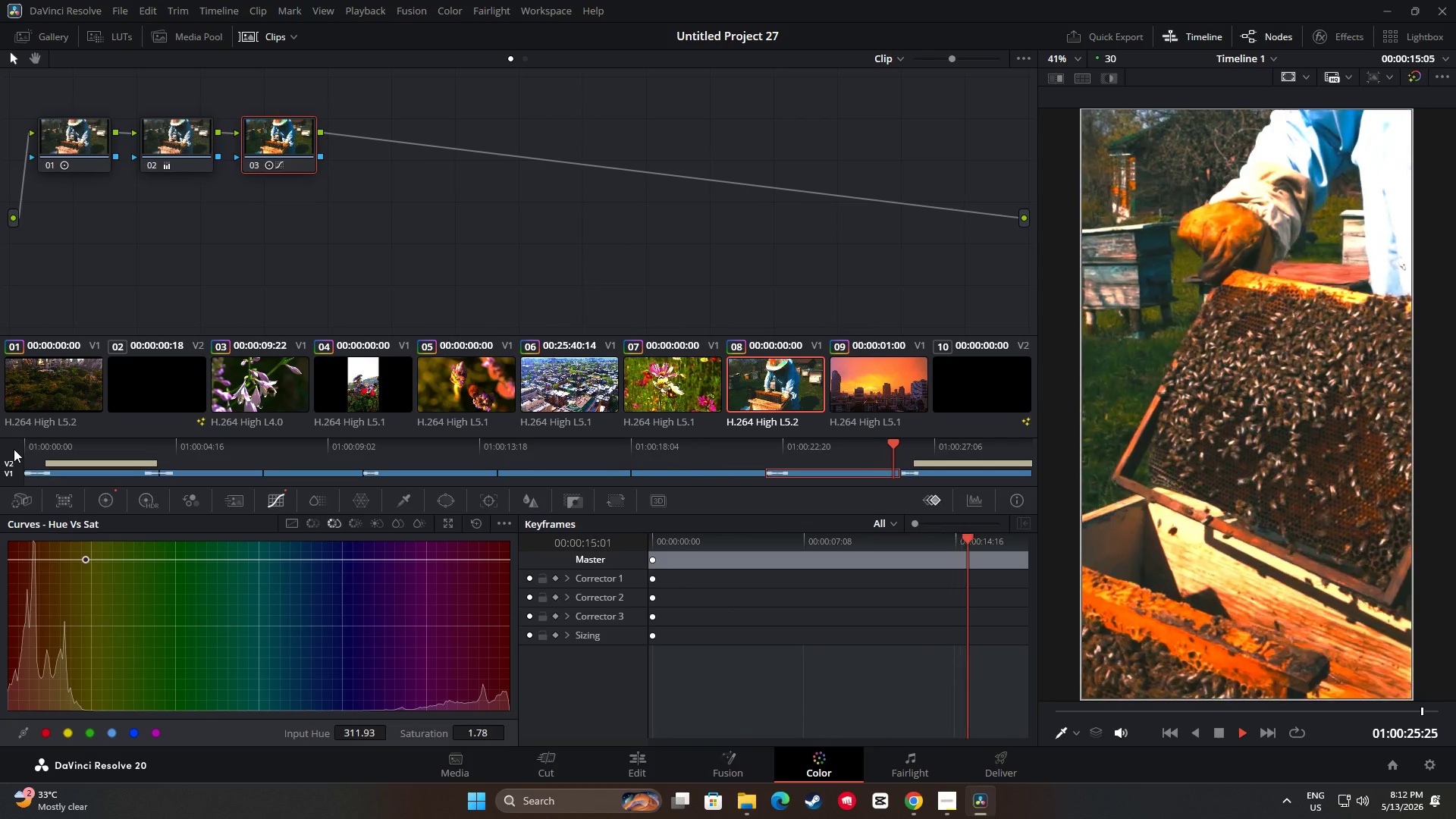 
key(Space)
 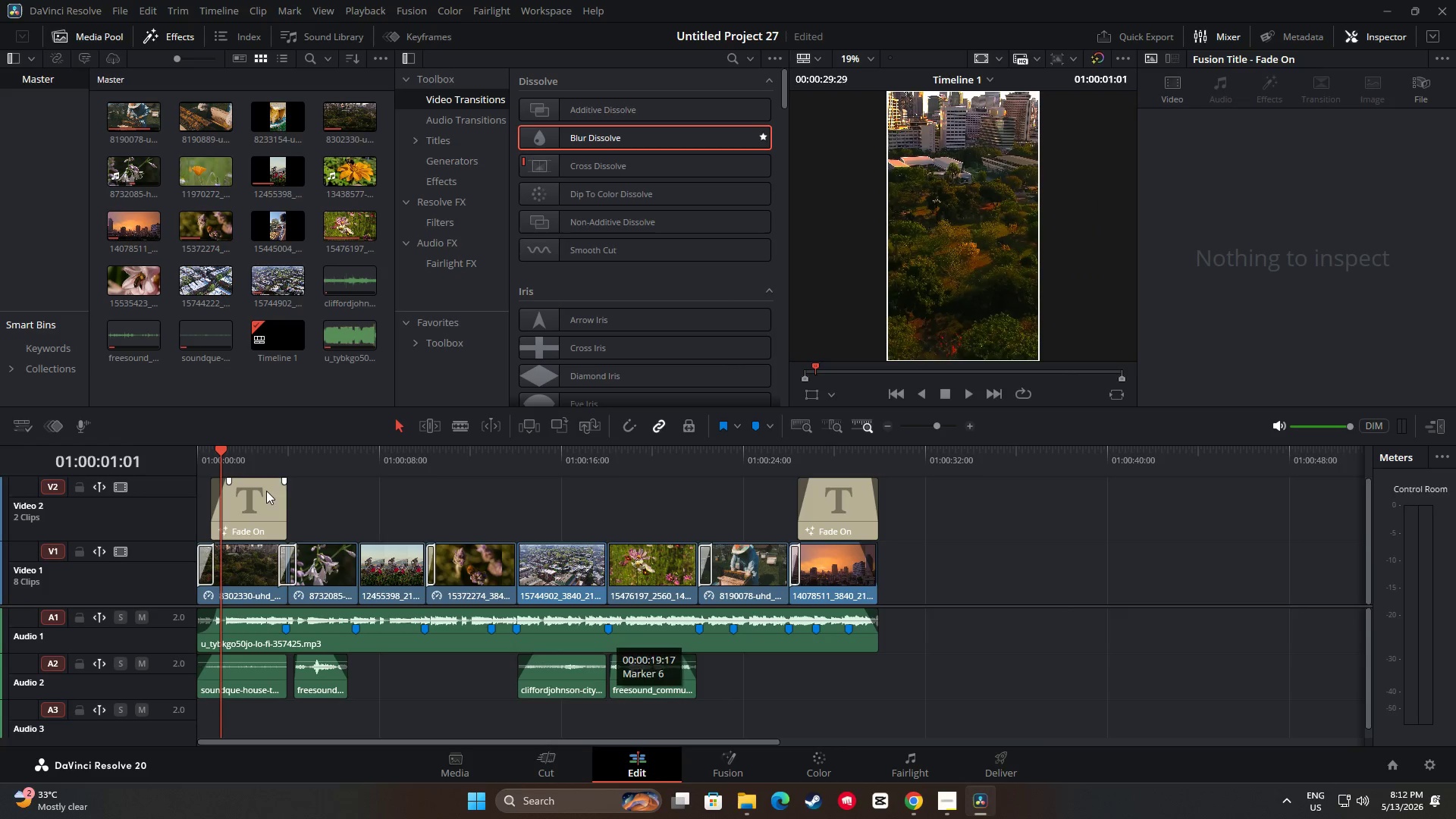 
left_click_drag(start_coordinate=[218, 455], to_coordinate=[175, 453])
 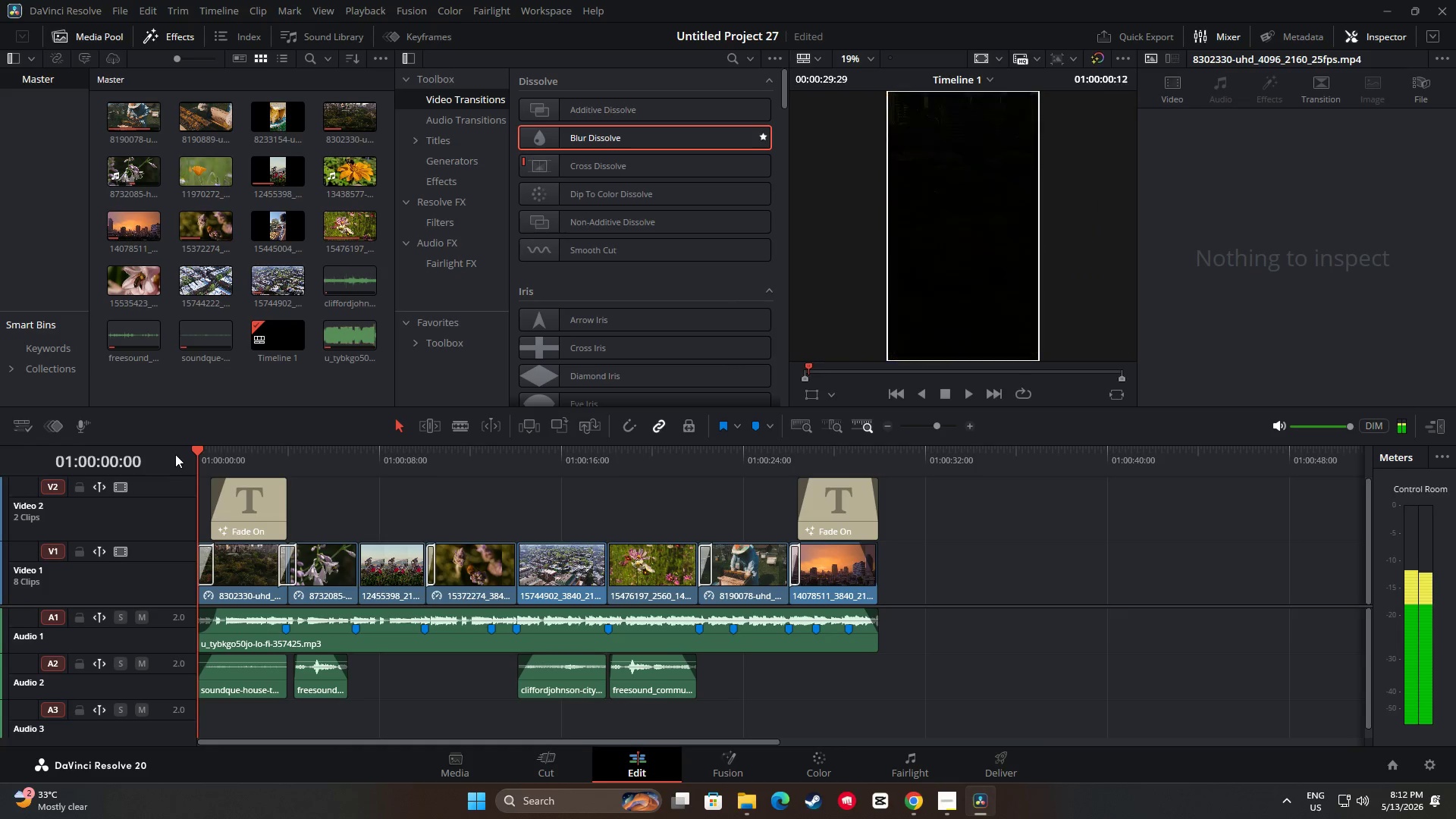 
key(Space)
 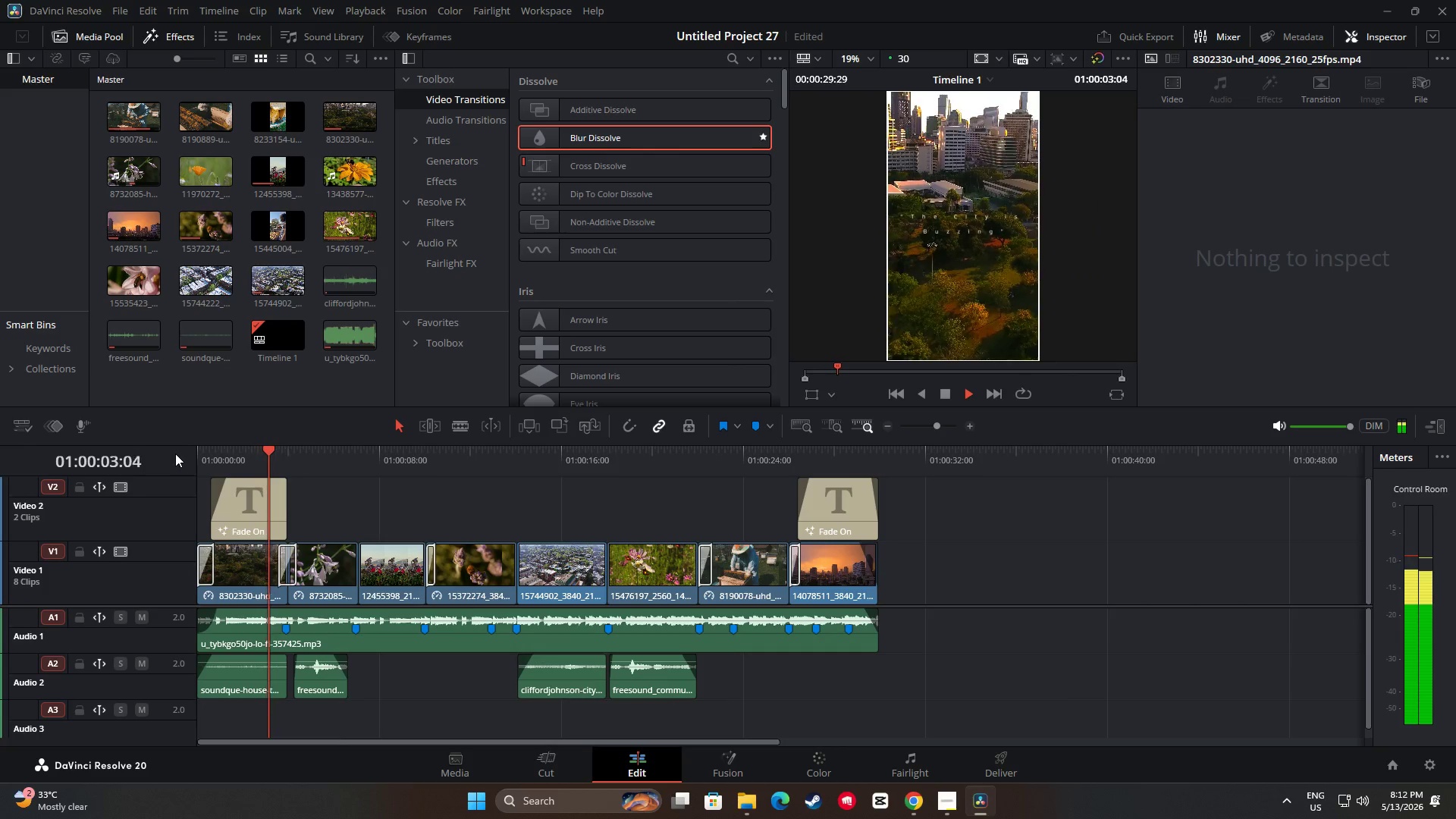 
wait(8.17)
 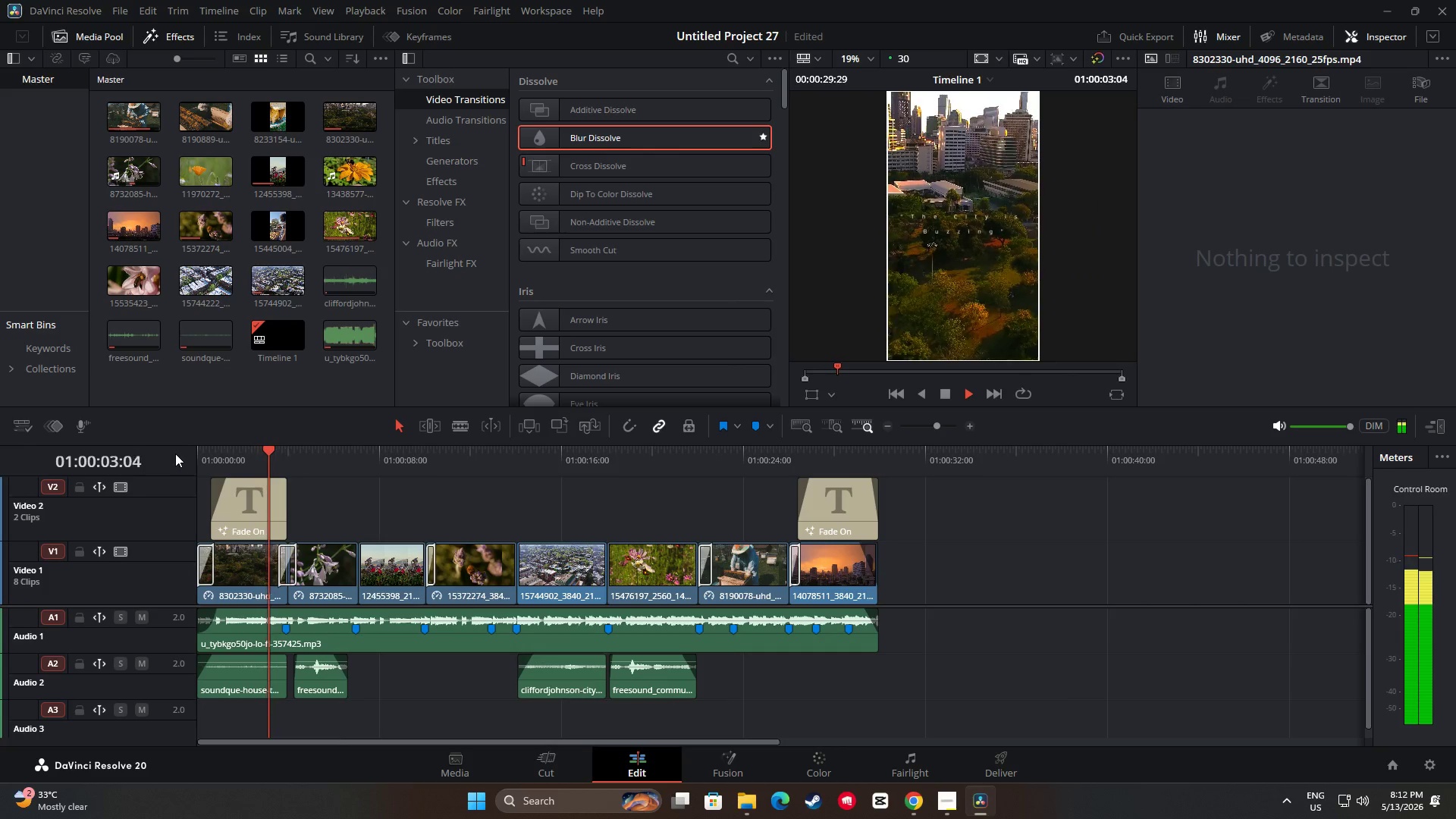 
key(Space)
 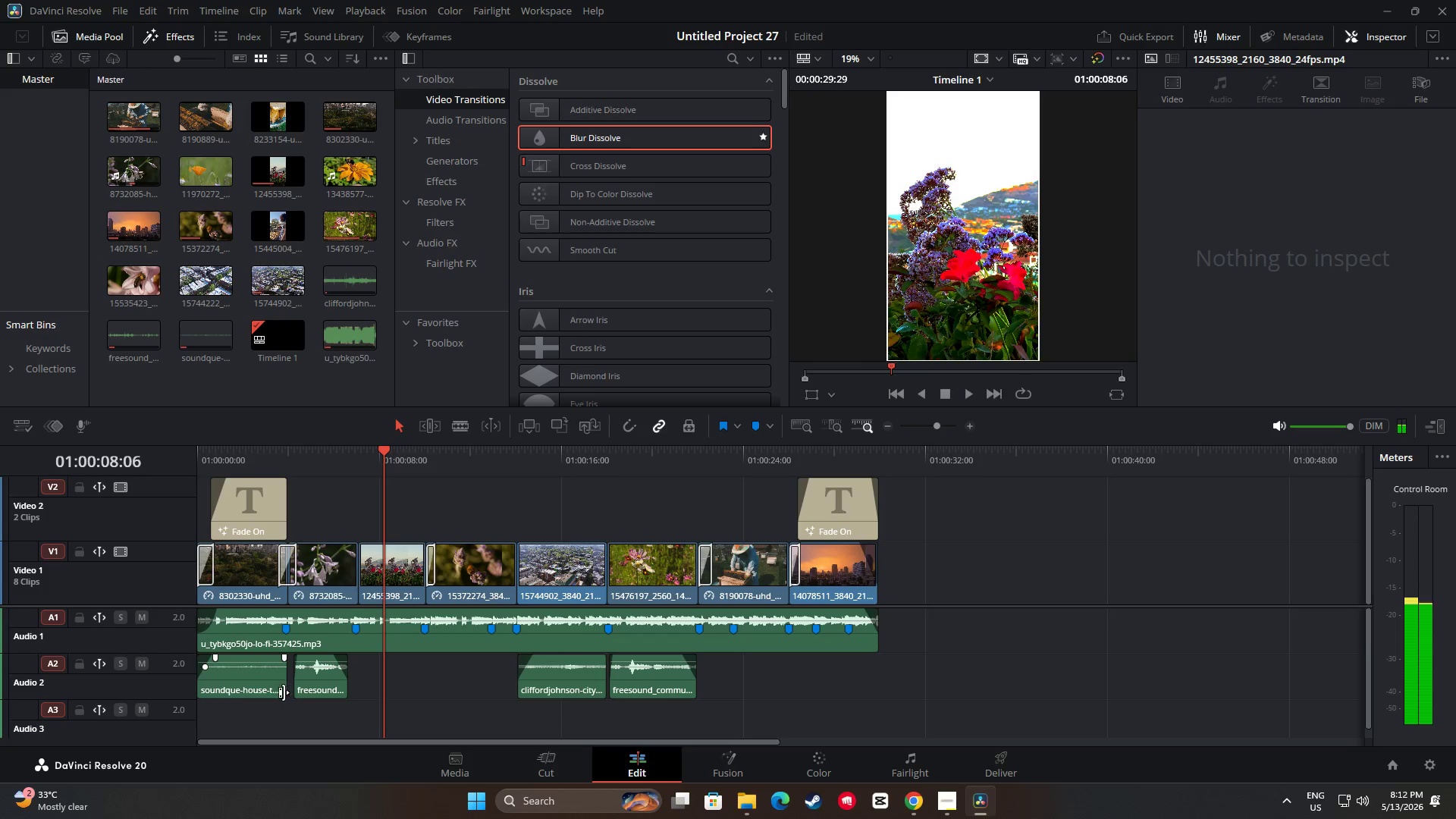 
left_click([279, 689])
 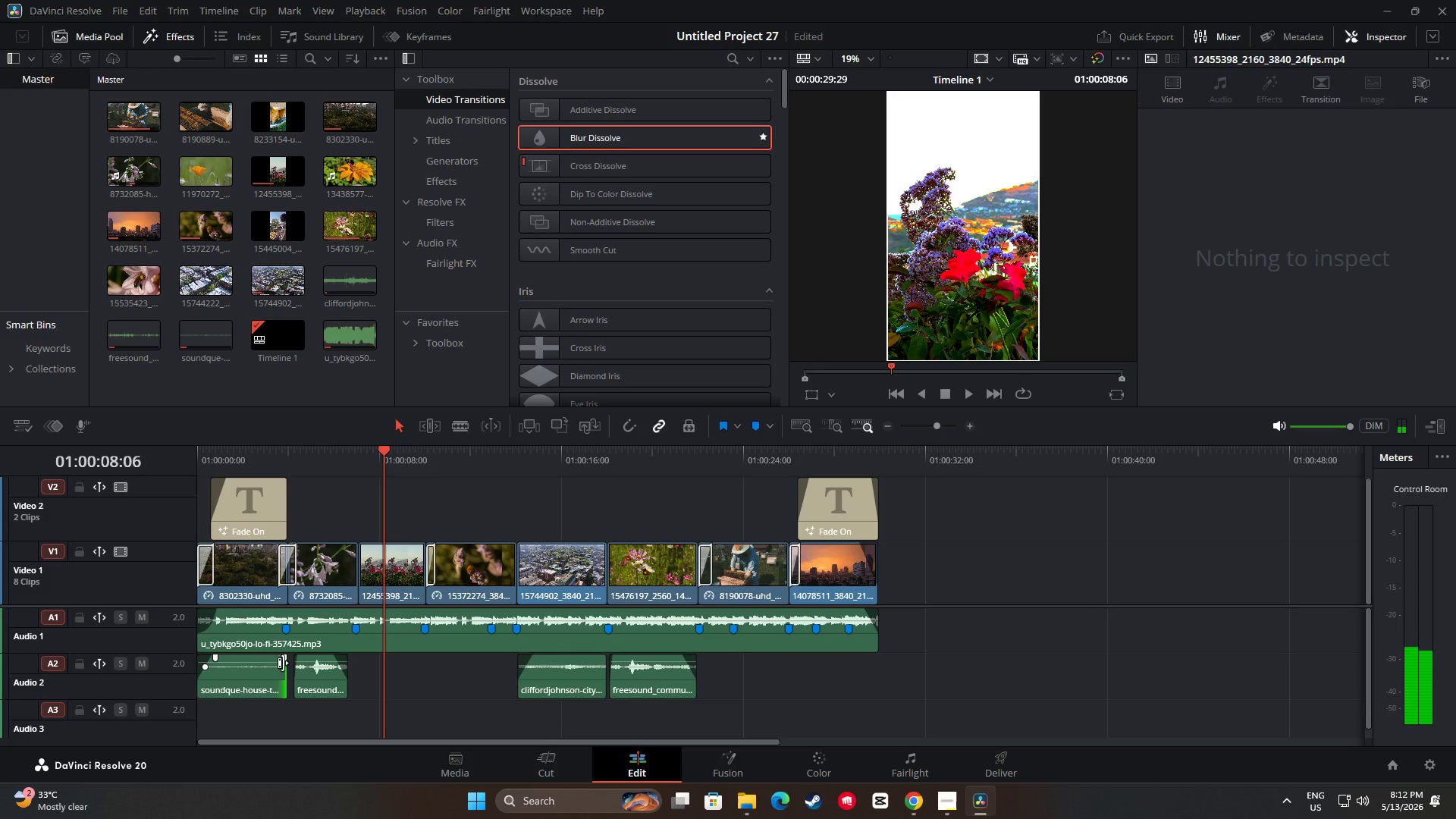 
left_click_drag(start_coordinate=[282, 658], to_coordinate=[268, 657])
 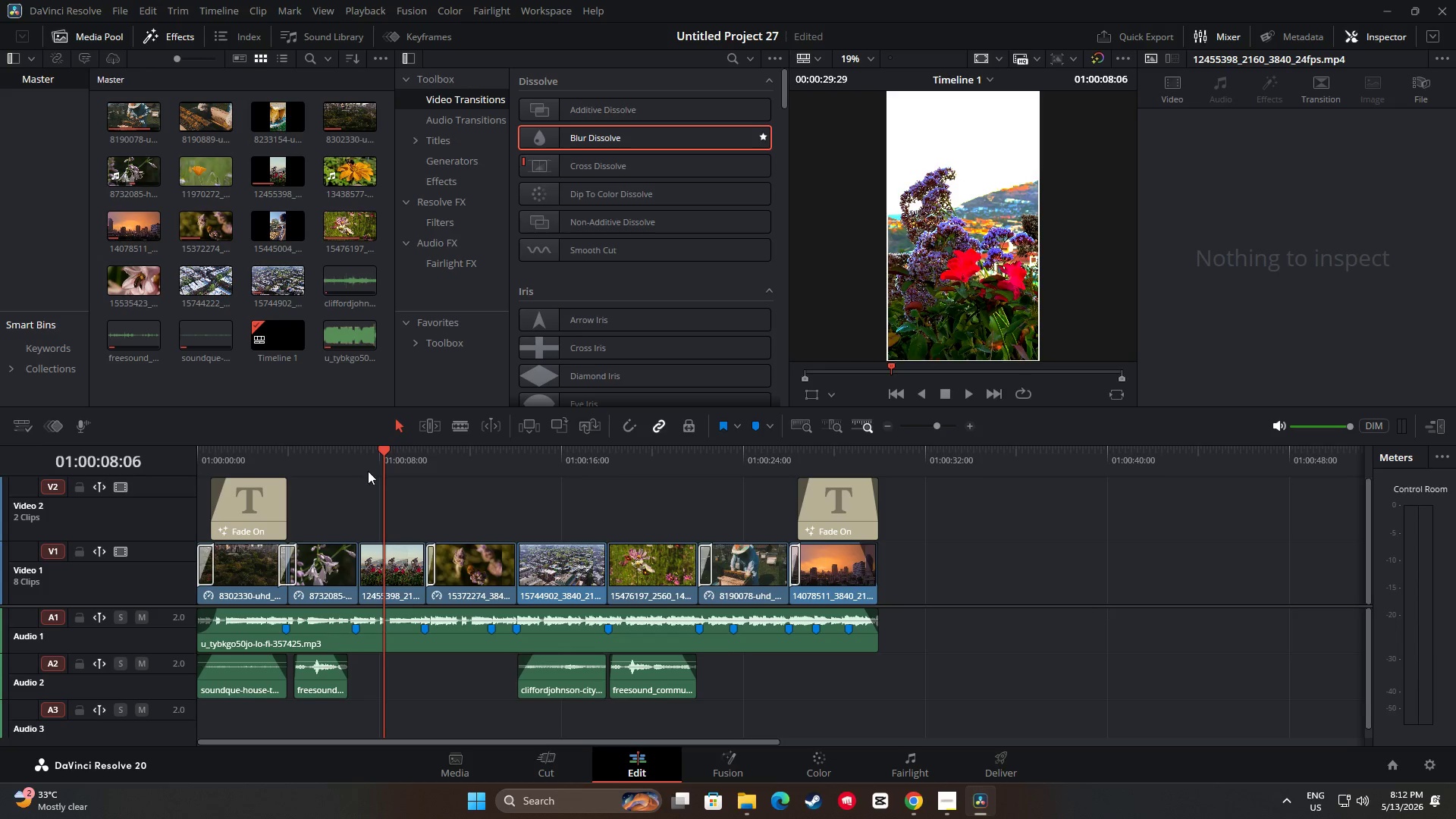 
left_click_drag(start_coordinate=[376, 456], to_coordinate=[249, 466])
 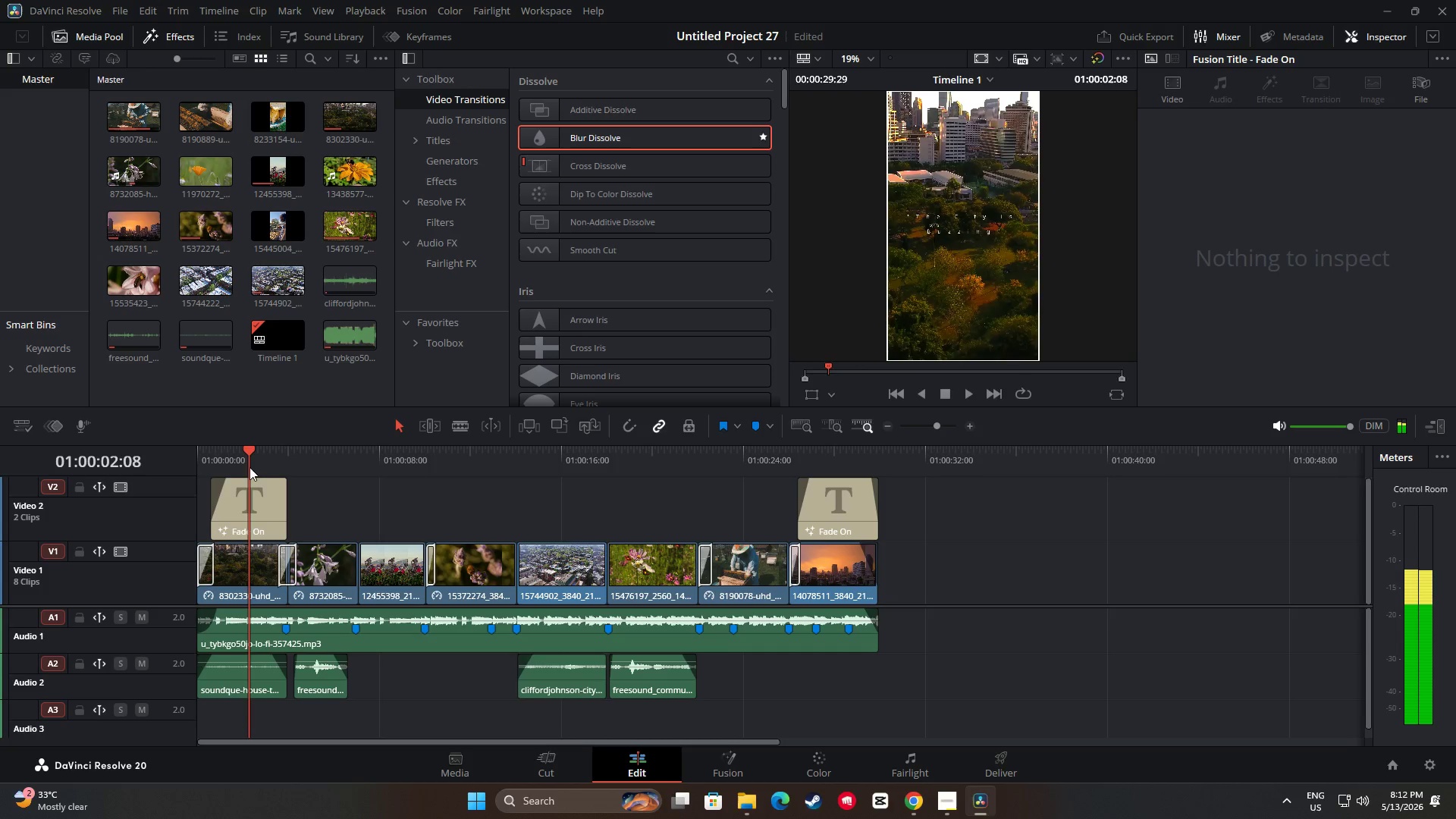 
key(Space)
 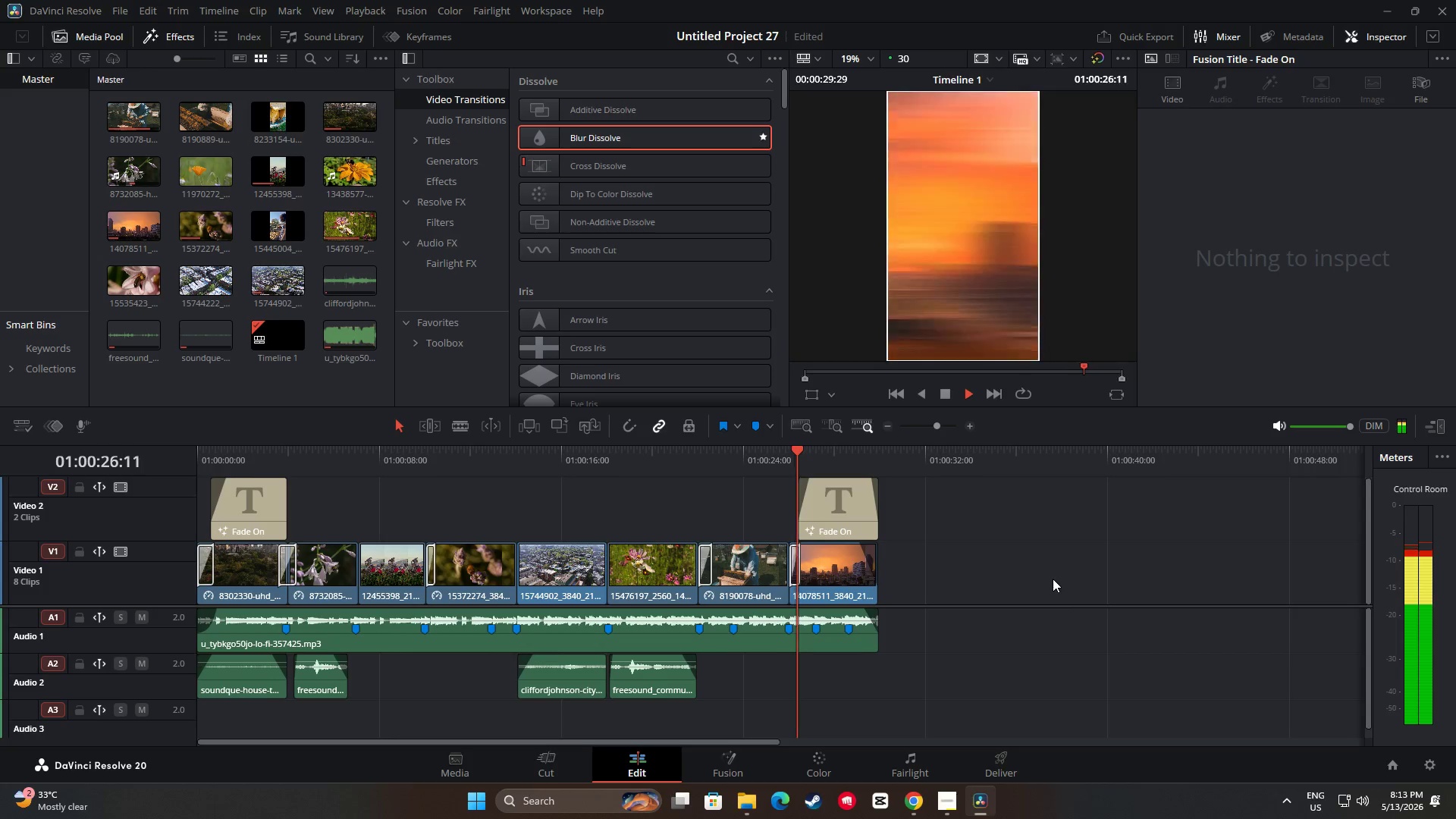 
wait(29.25)
 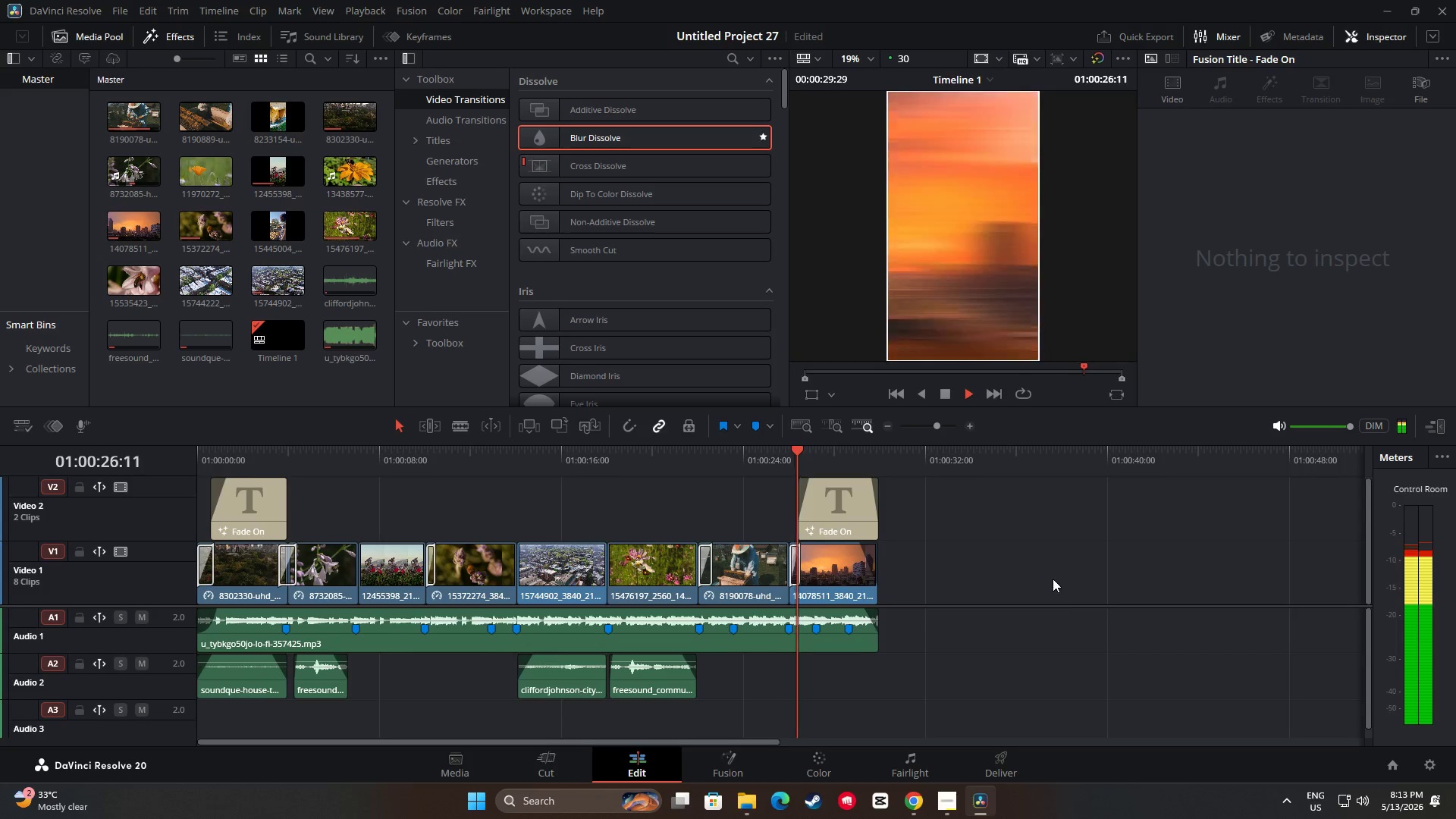 
left_click_drag(start_coordinate=[880, 453], to_coordinate=[770, 460])
 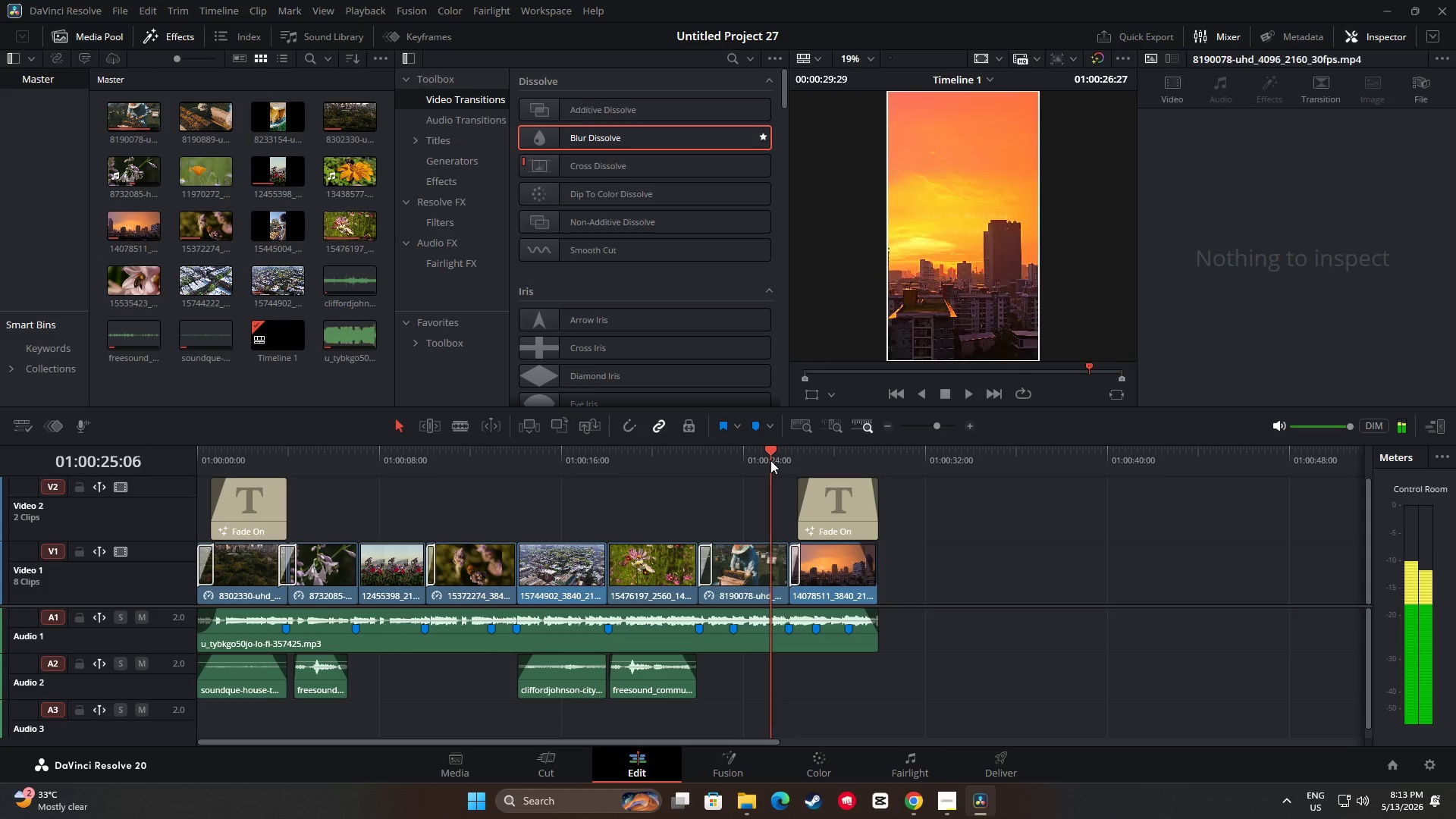 
key(Space)
 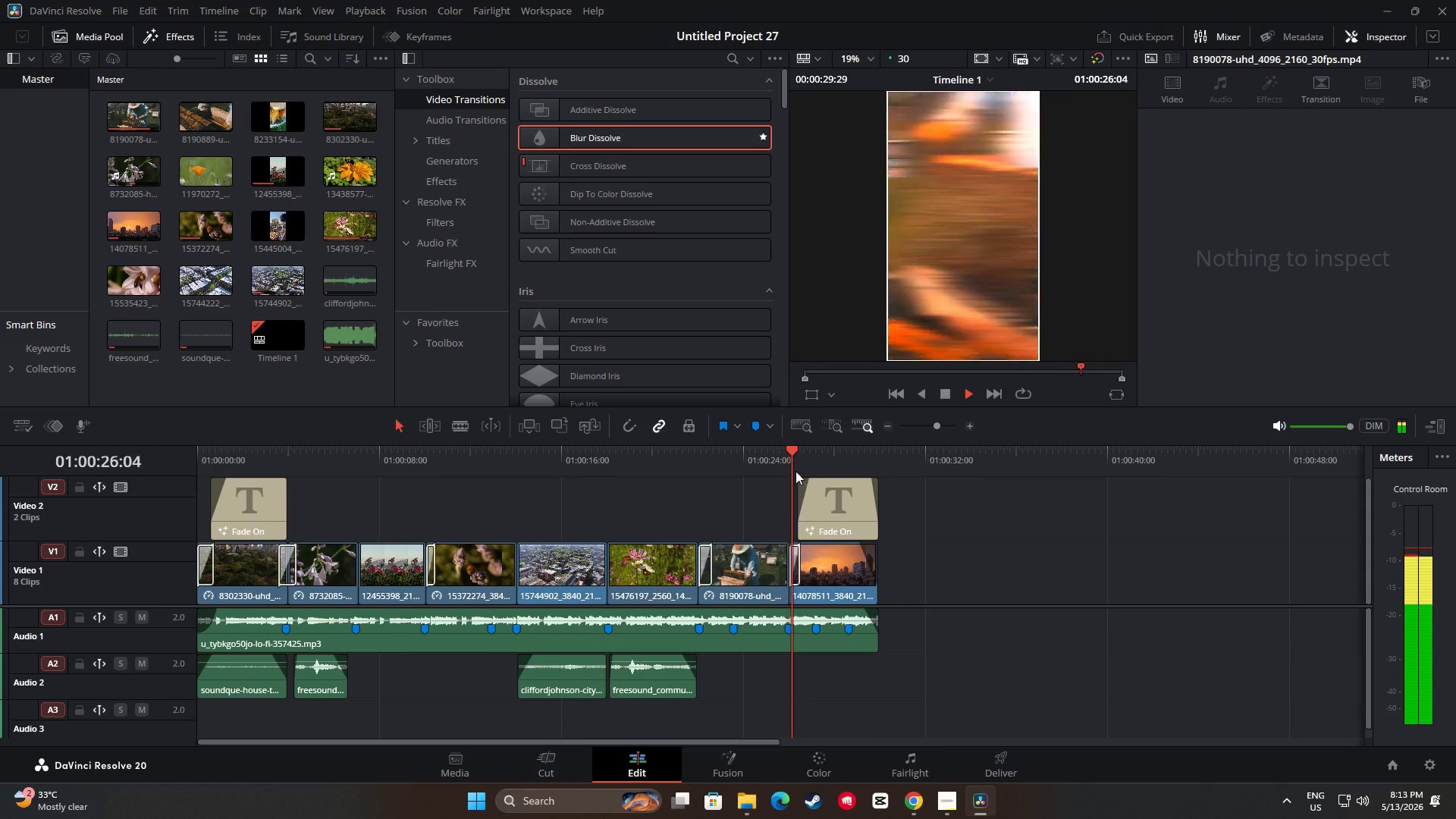 
key(Space)
 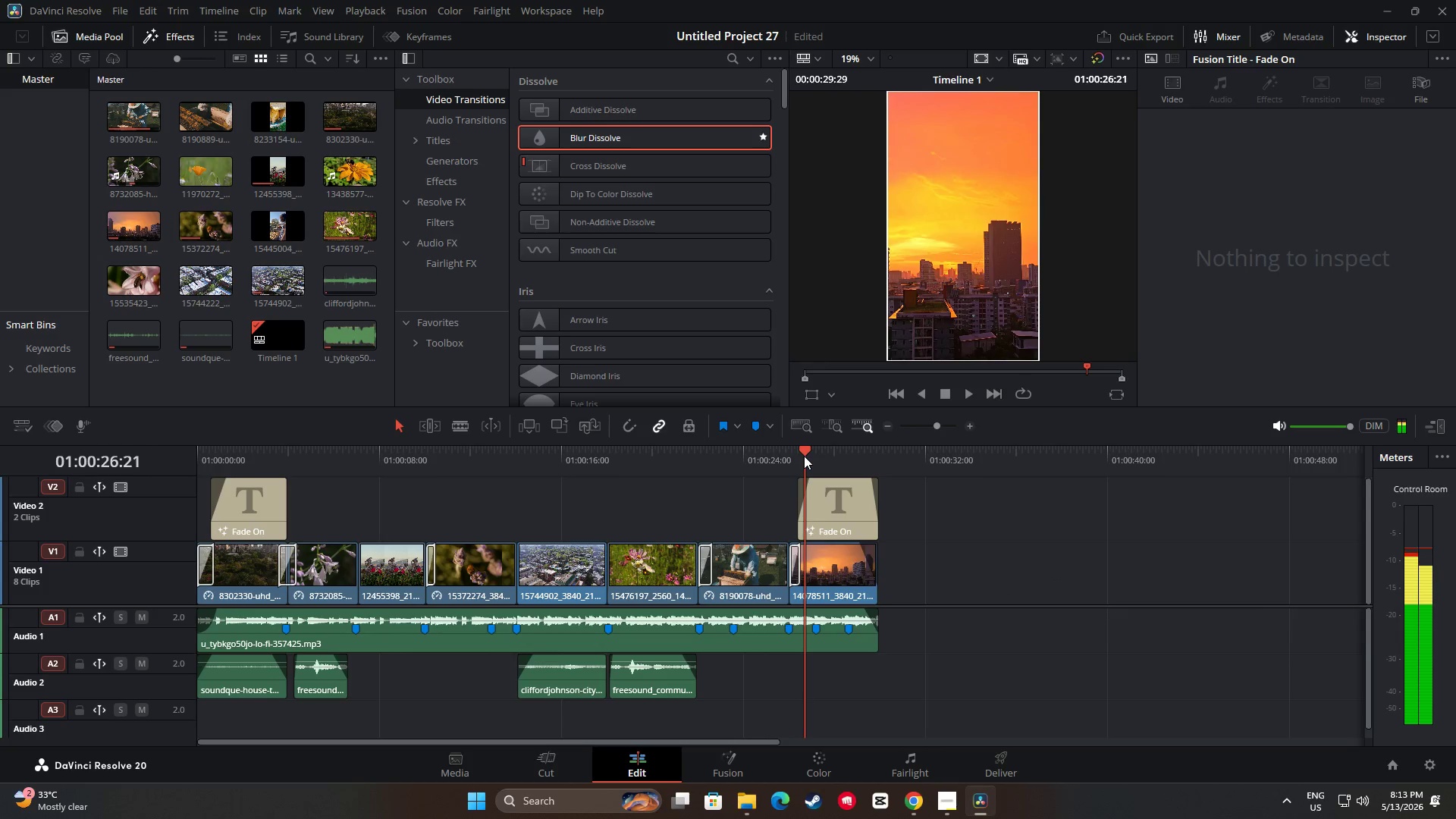 
left_click_drag(start_coordinate=[802, 455], to_coordinate=[774, 455])
 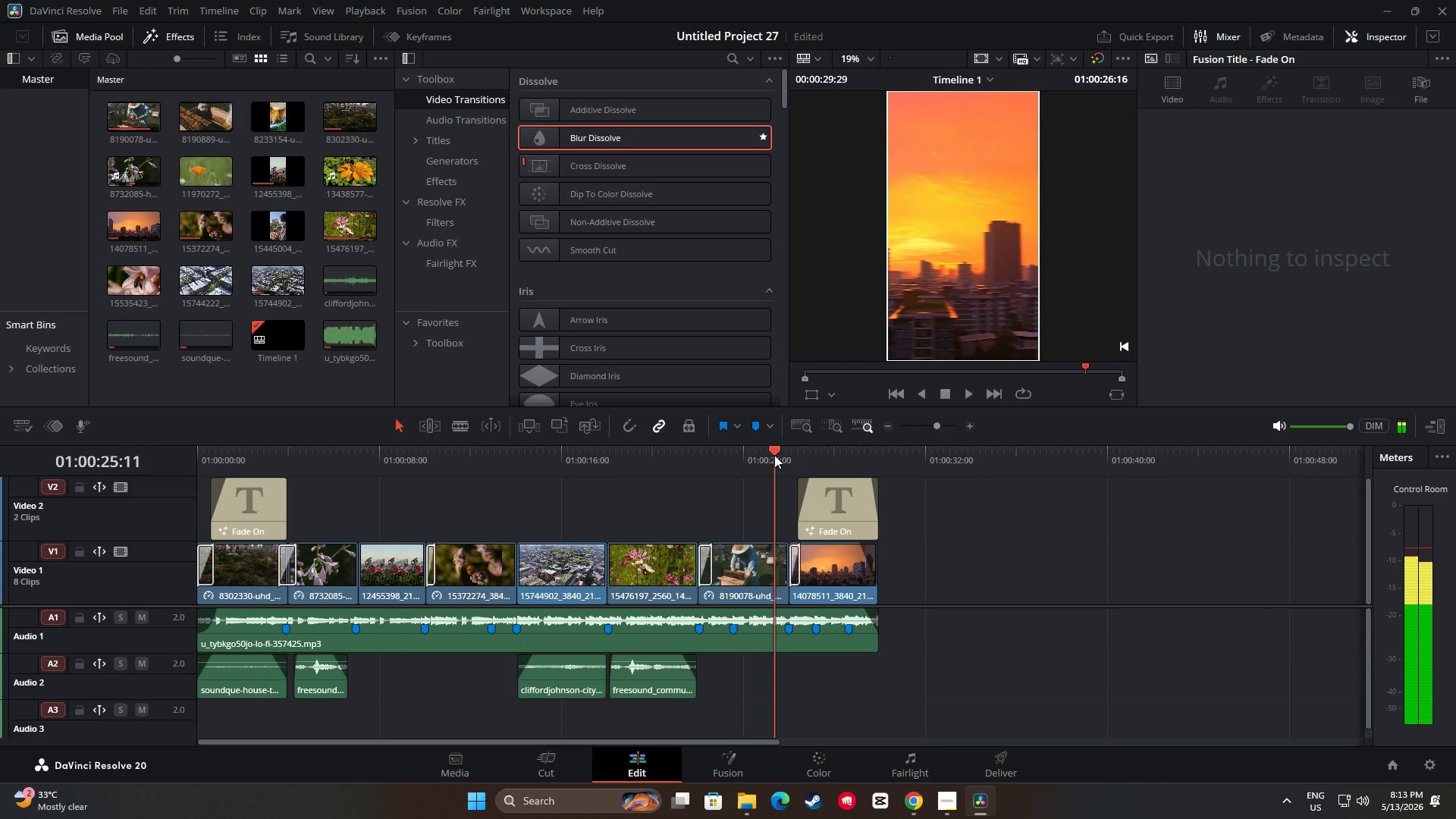 
key(Space)
 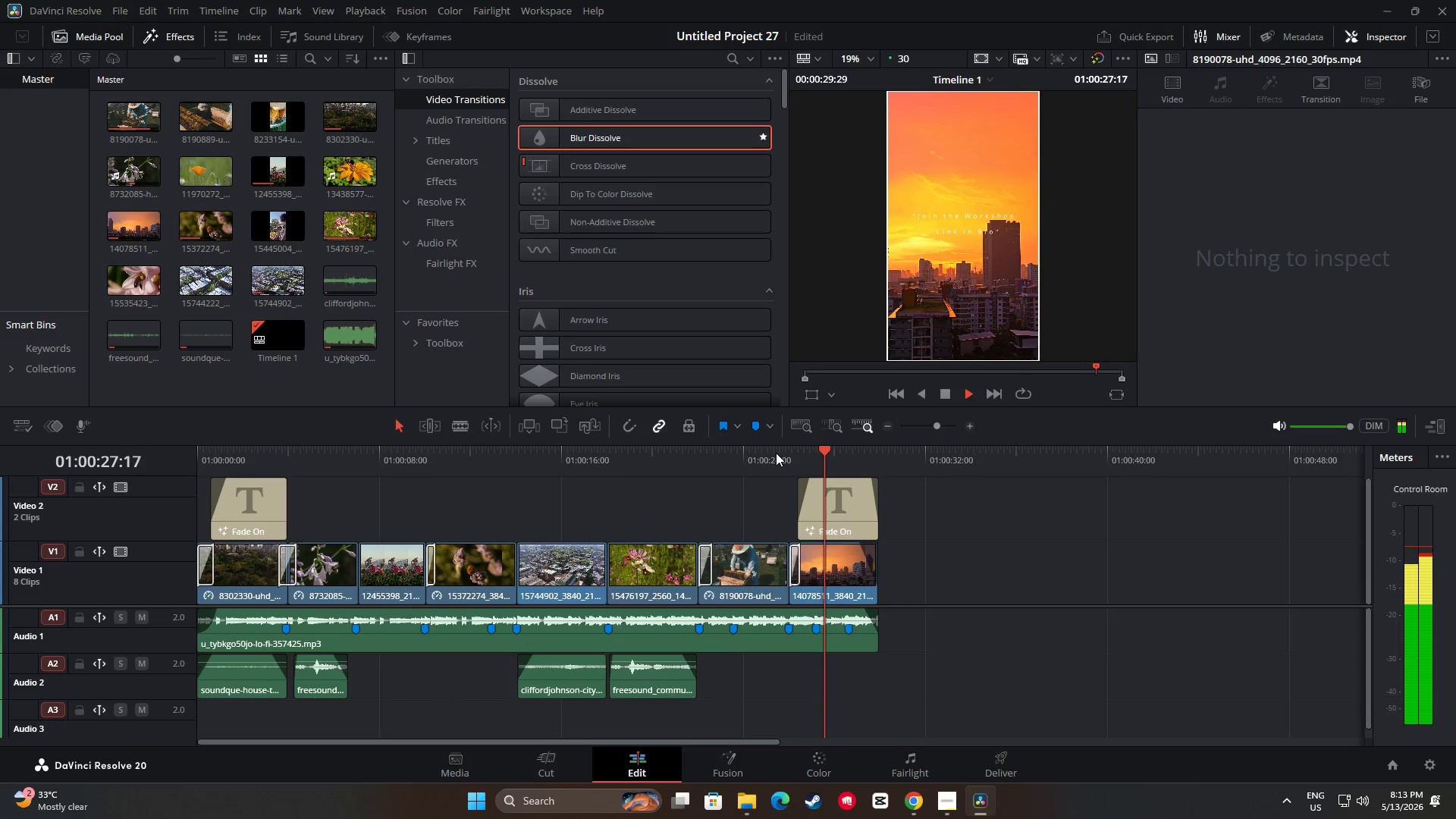 
key(Space)
 